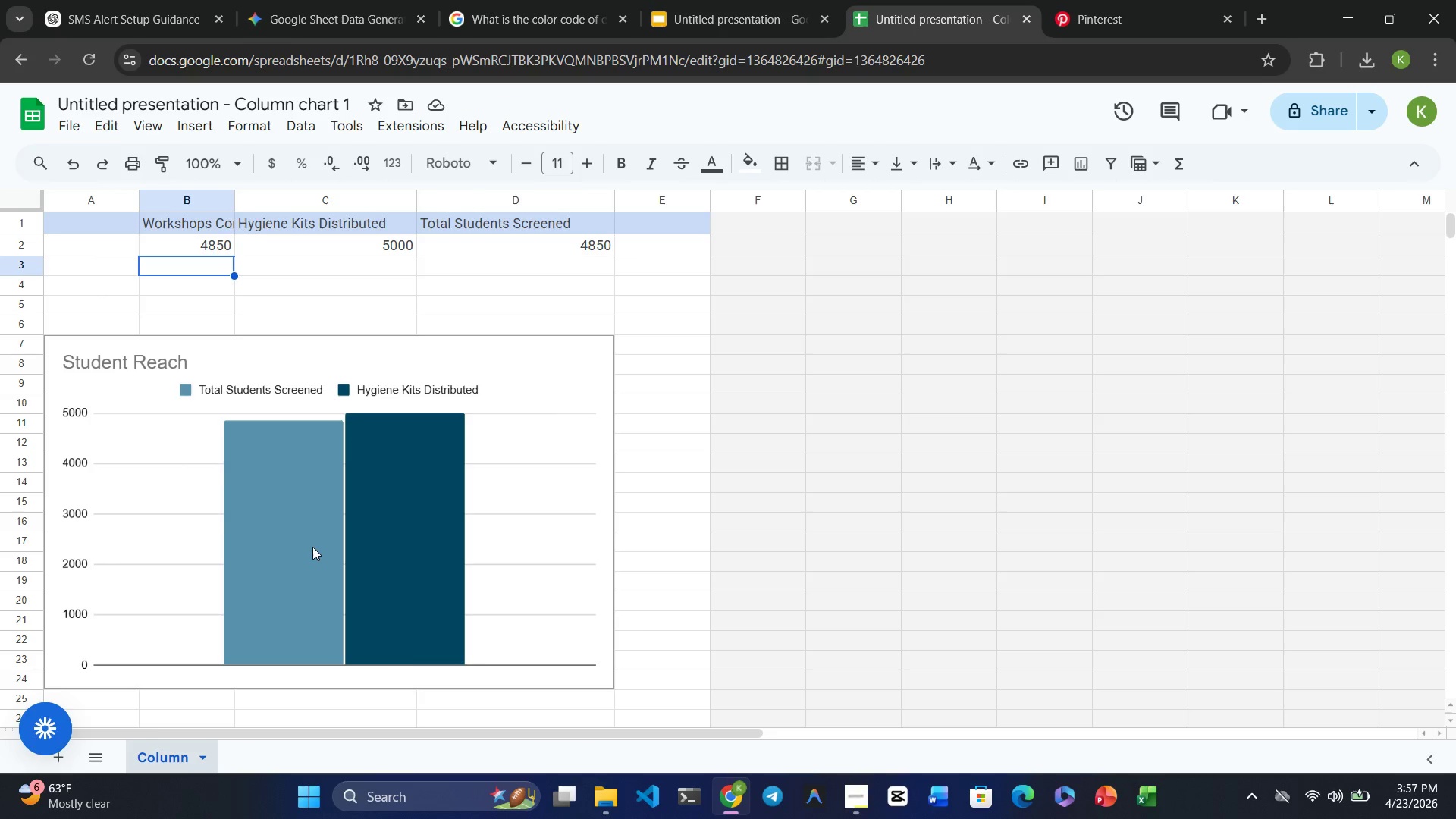 
wait(6.94)
 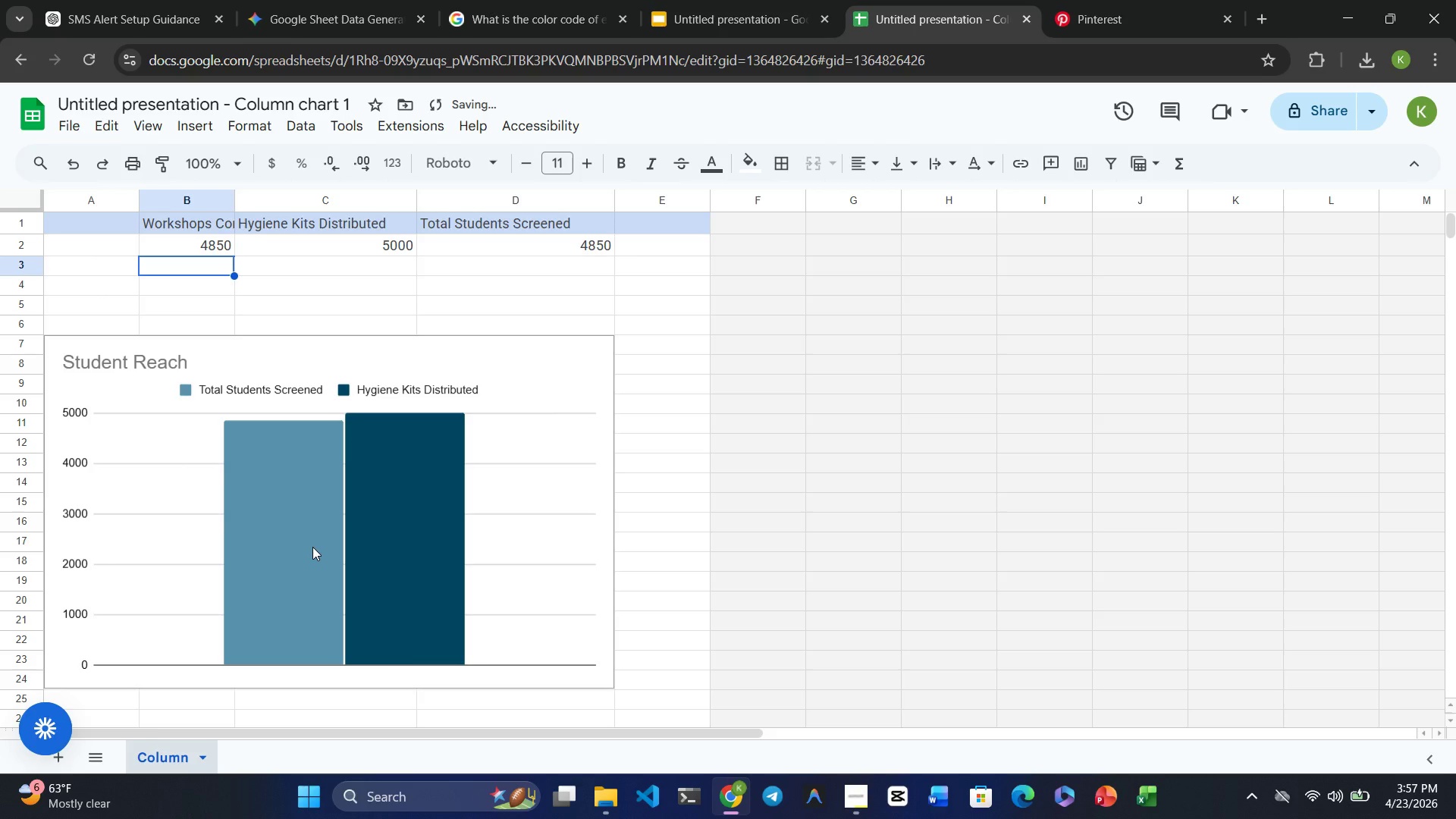 
left_click([463, 547])
 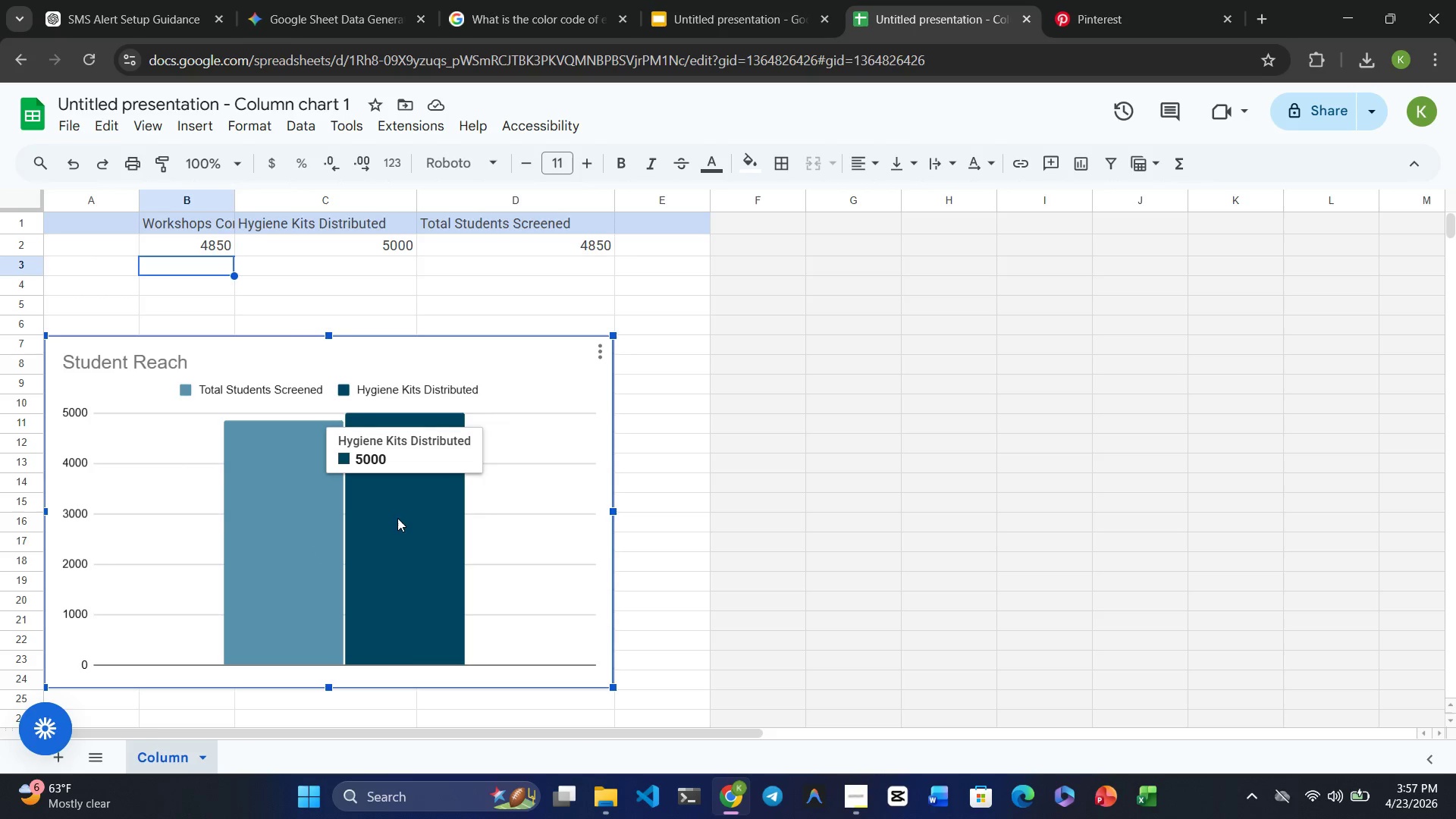 
mouse_move([348, 535])
 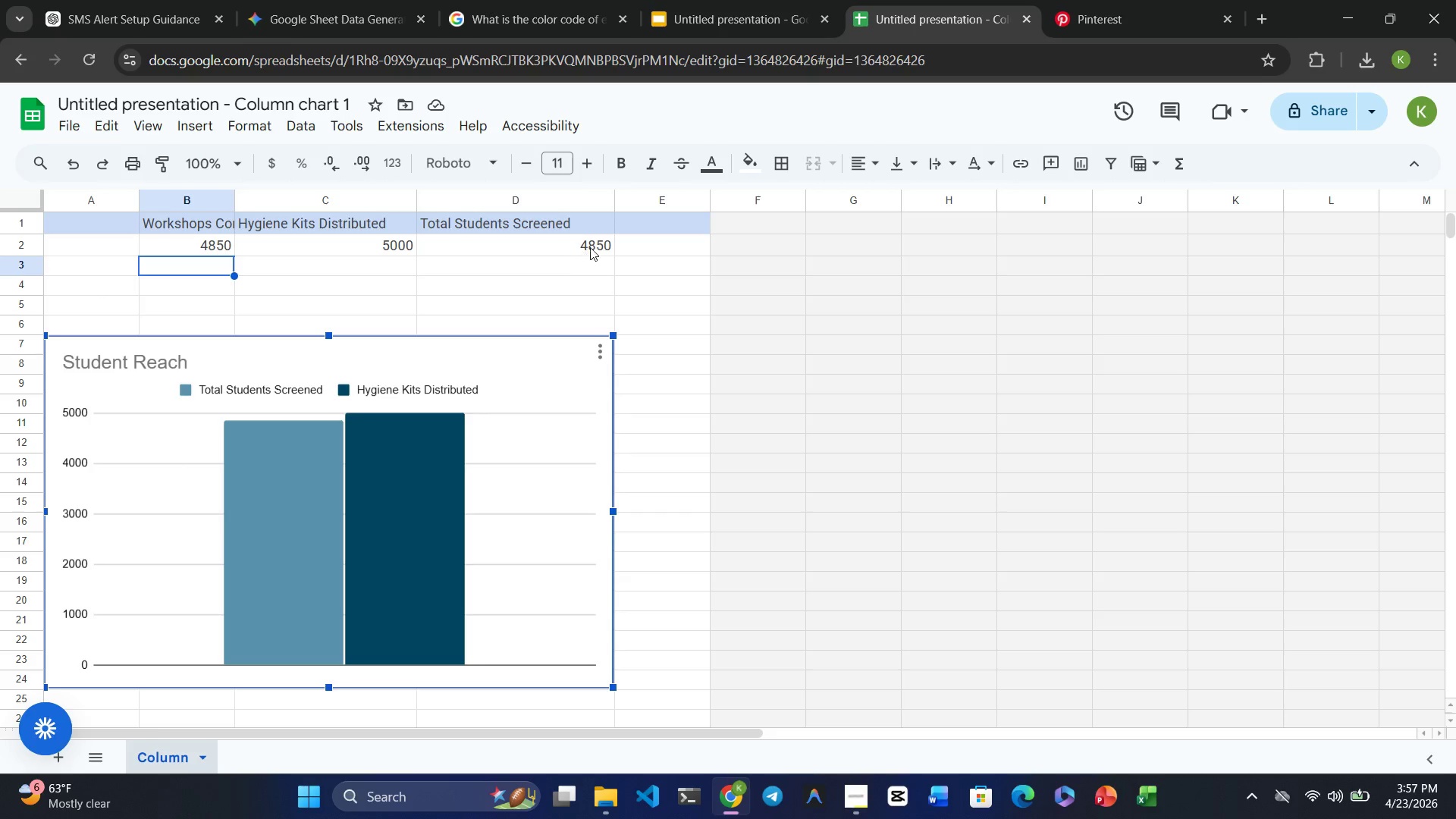 
left_click([591, 246])
 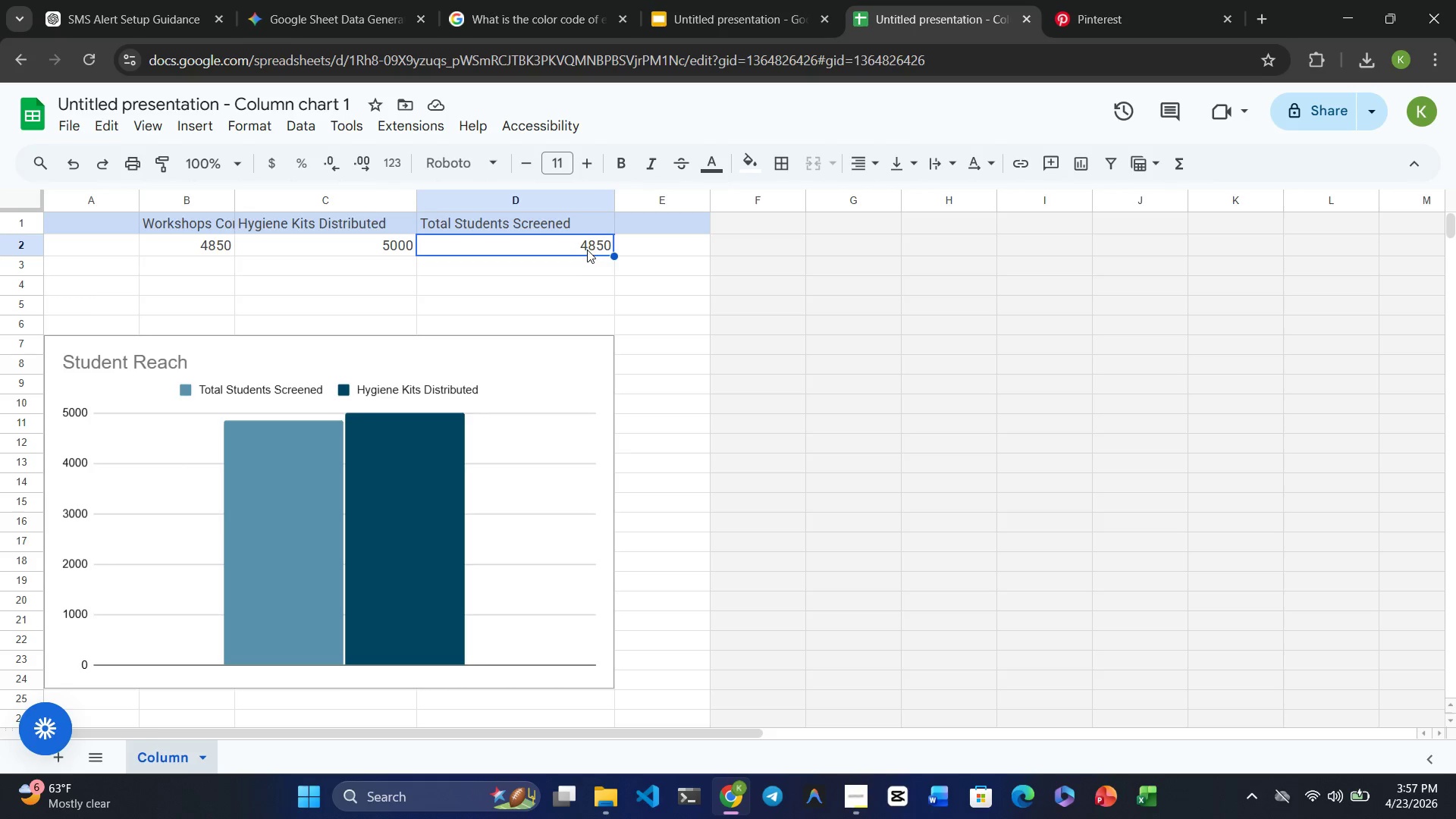 
double_click([586, 249])
 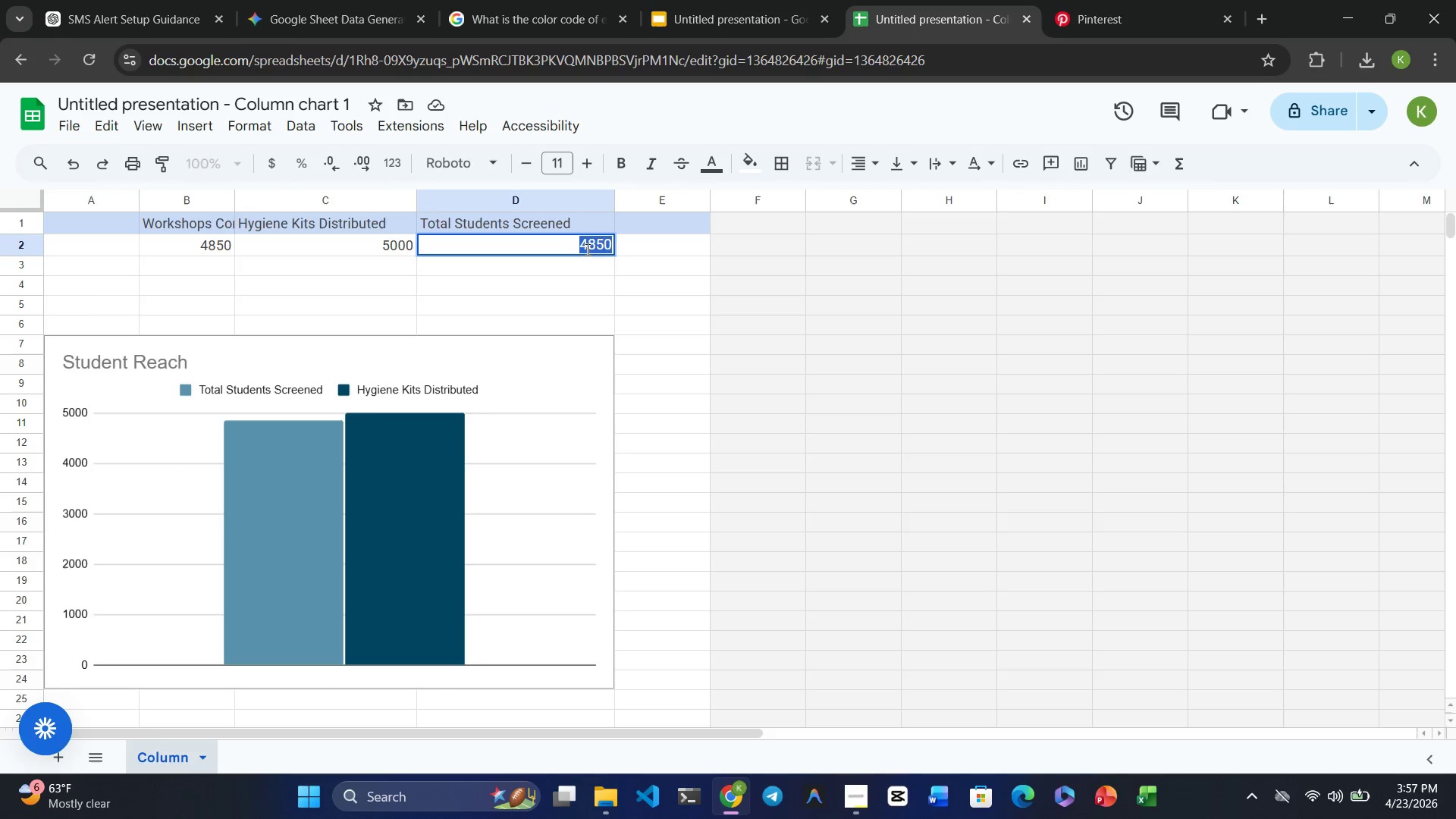 
triple_click([586, 249])
 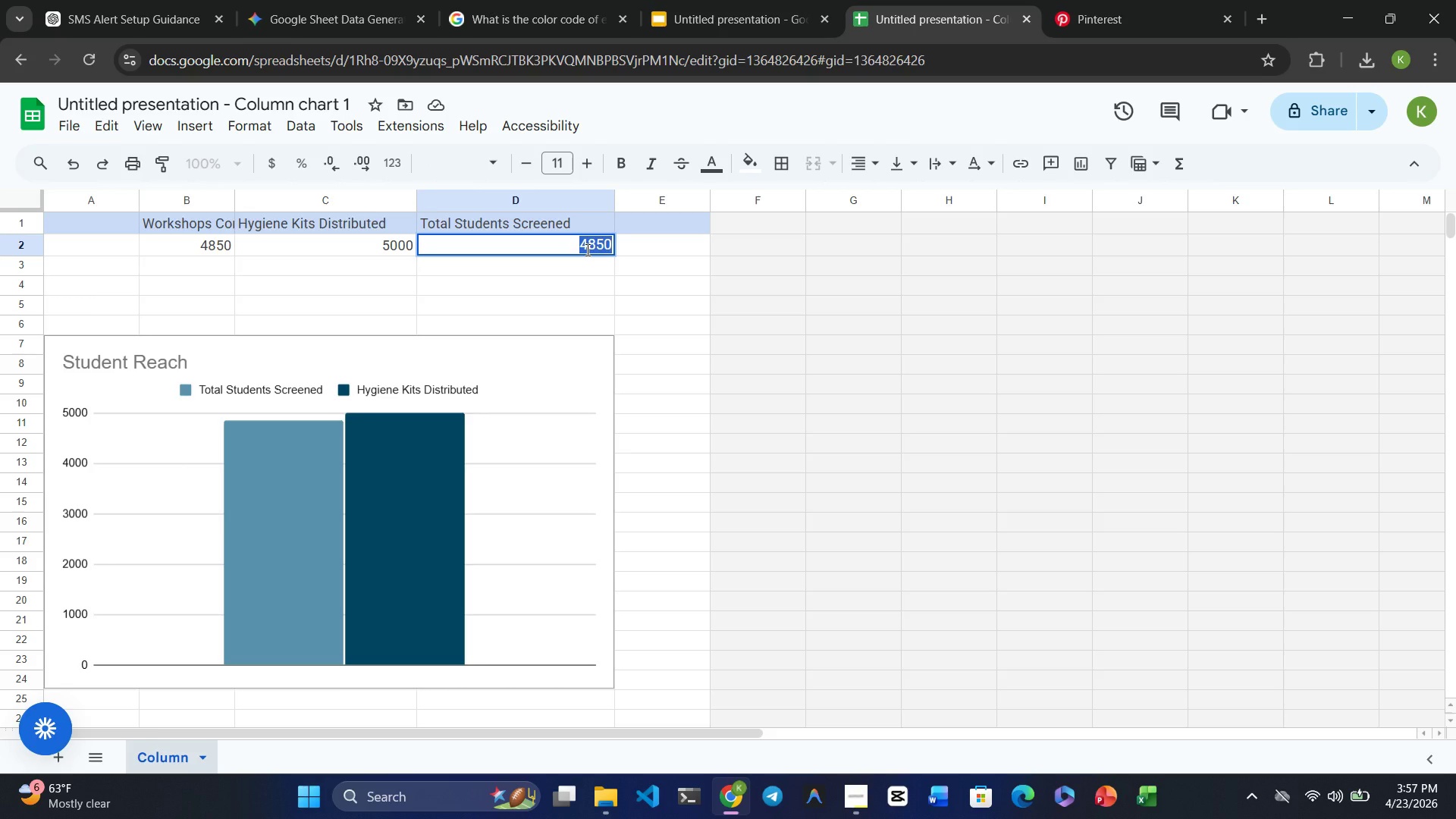 
key(Delete)
 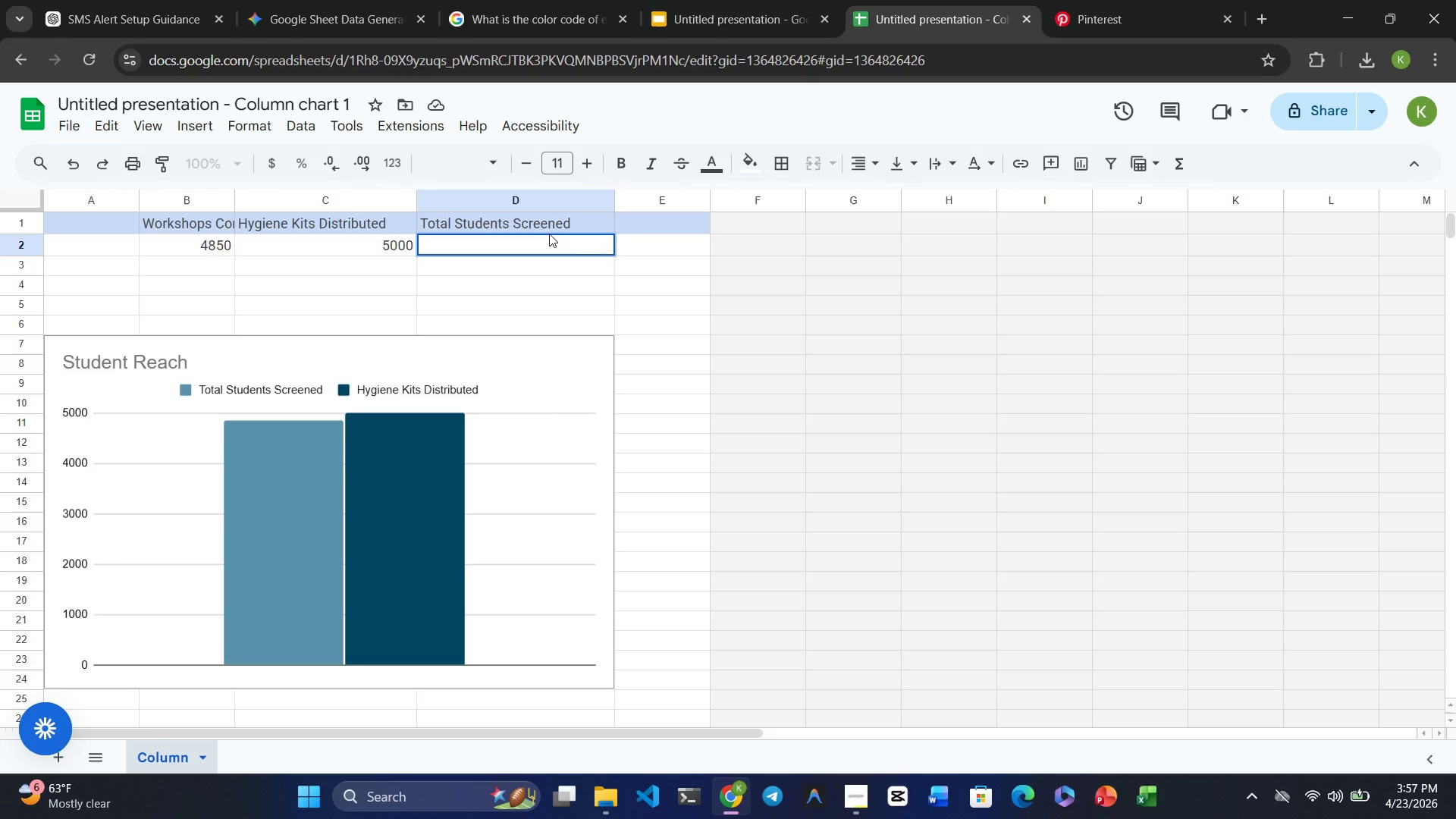 
double_click([549, 234])
 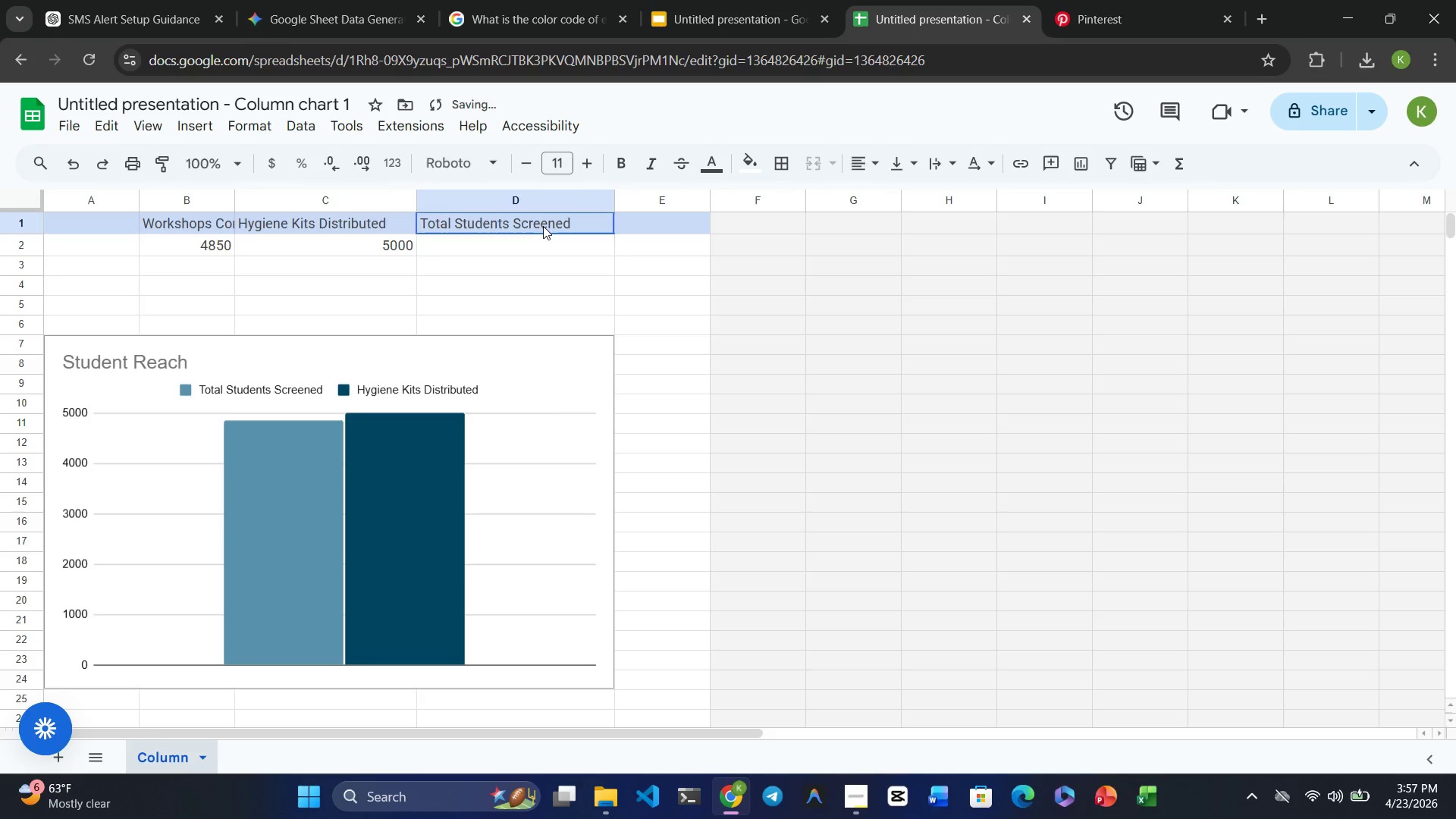 
double_click([543, 226])
 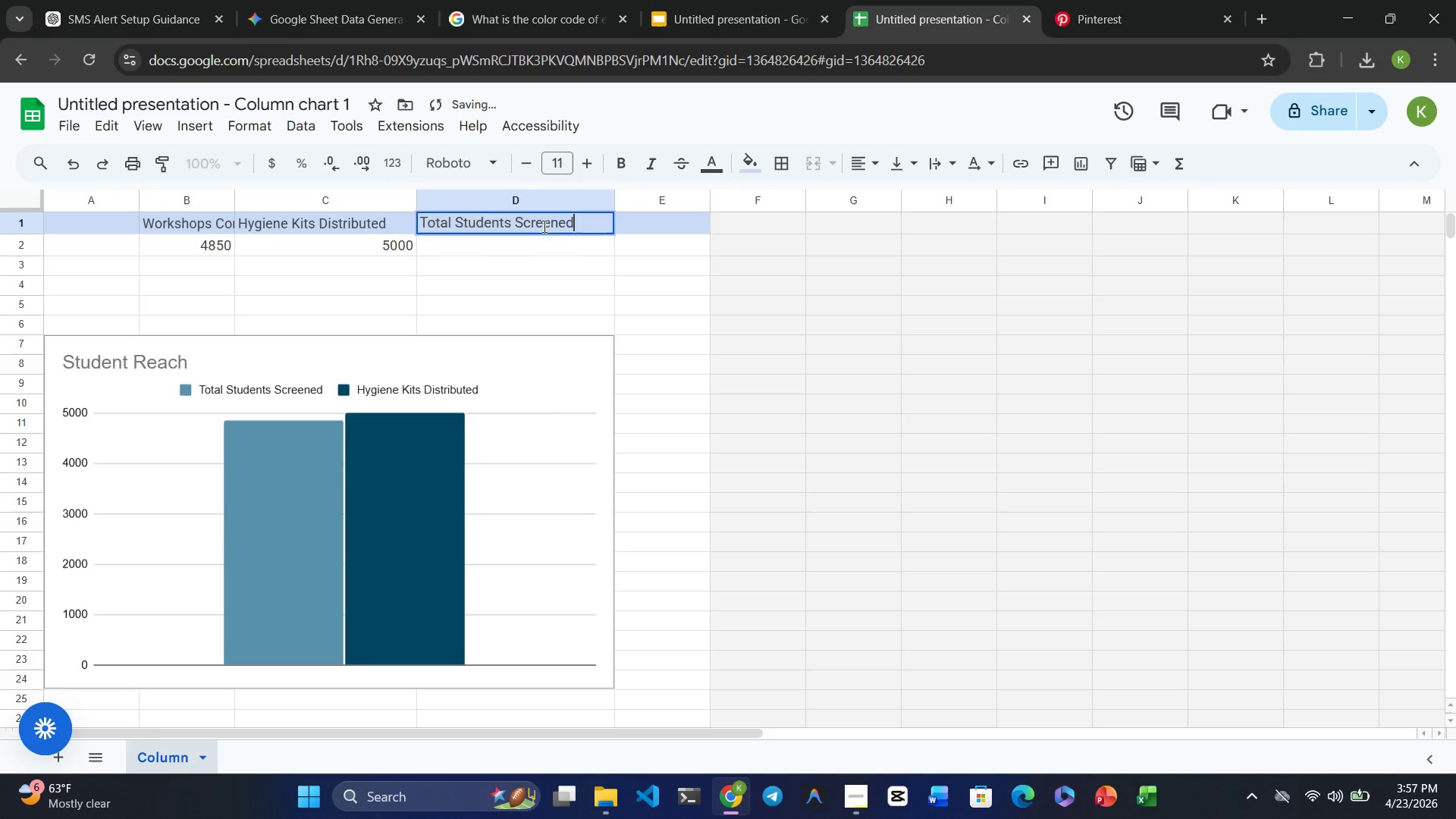 
triple_click([543, 226])
 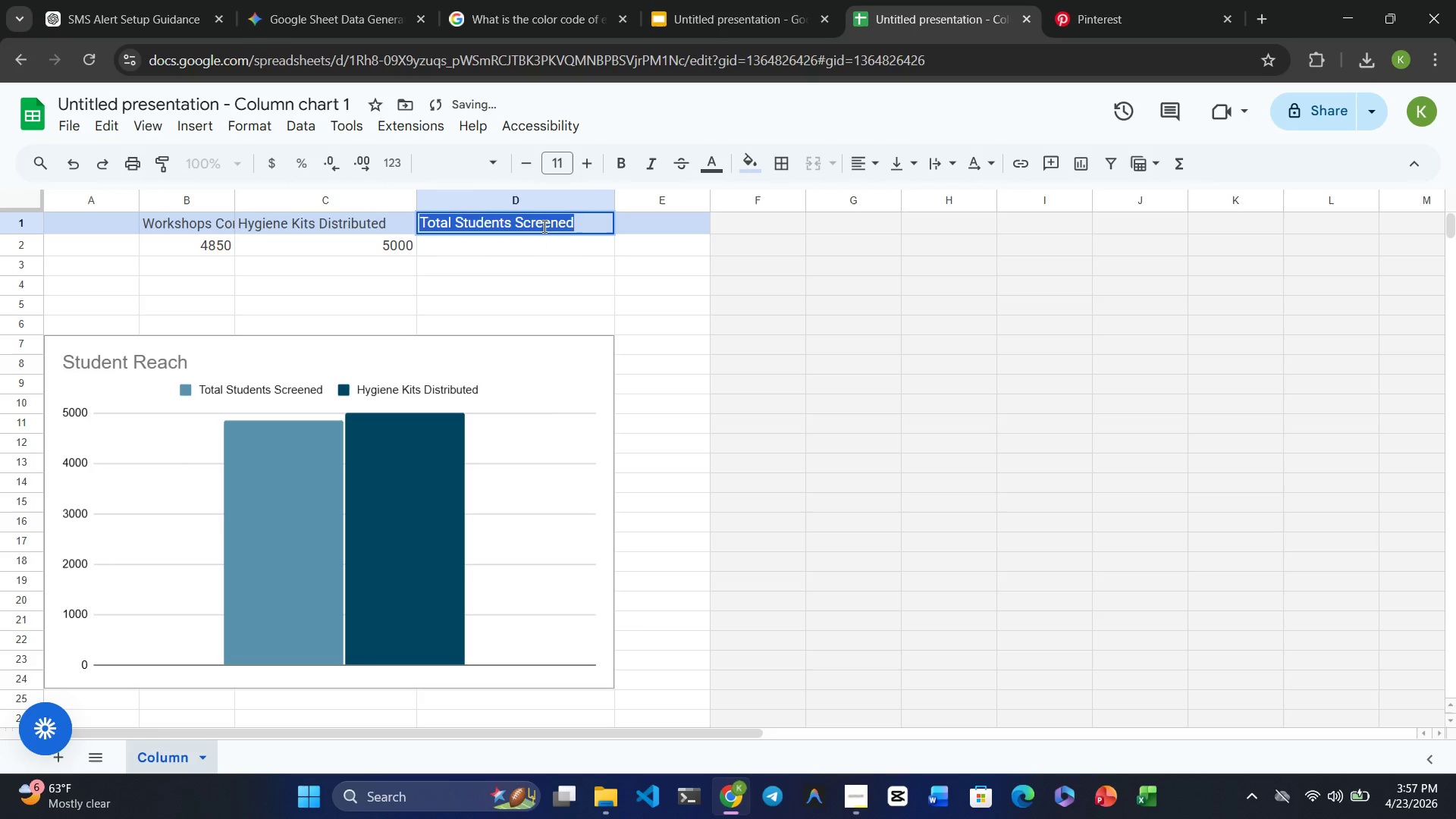 
key(Delete)
 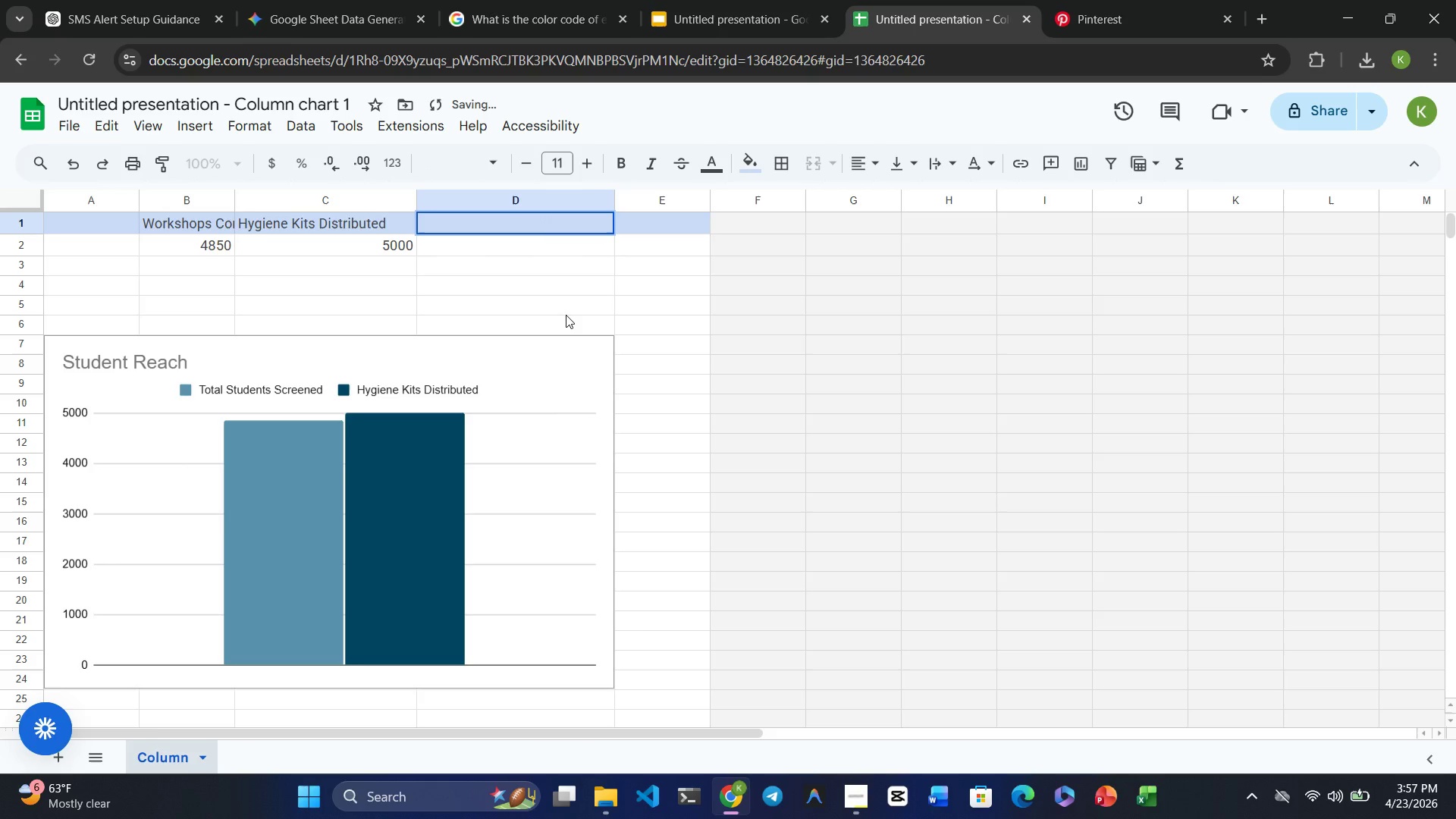 
left_click([566, 315])
 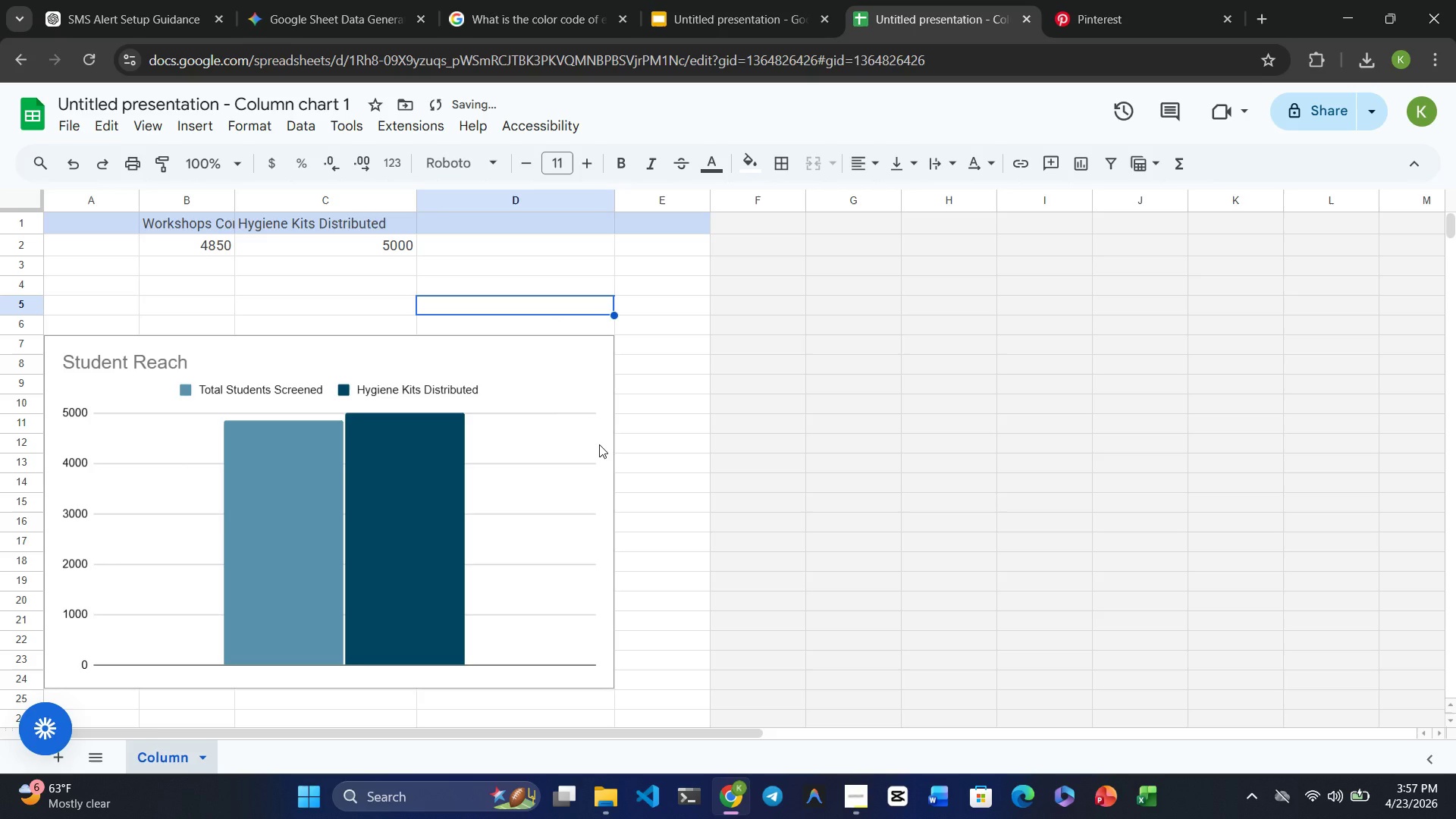 
left_click([599, 444])
 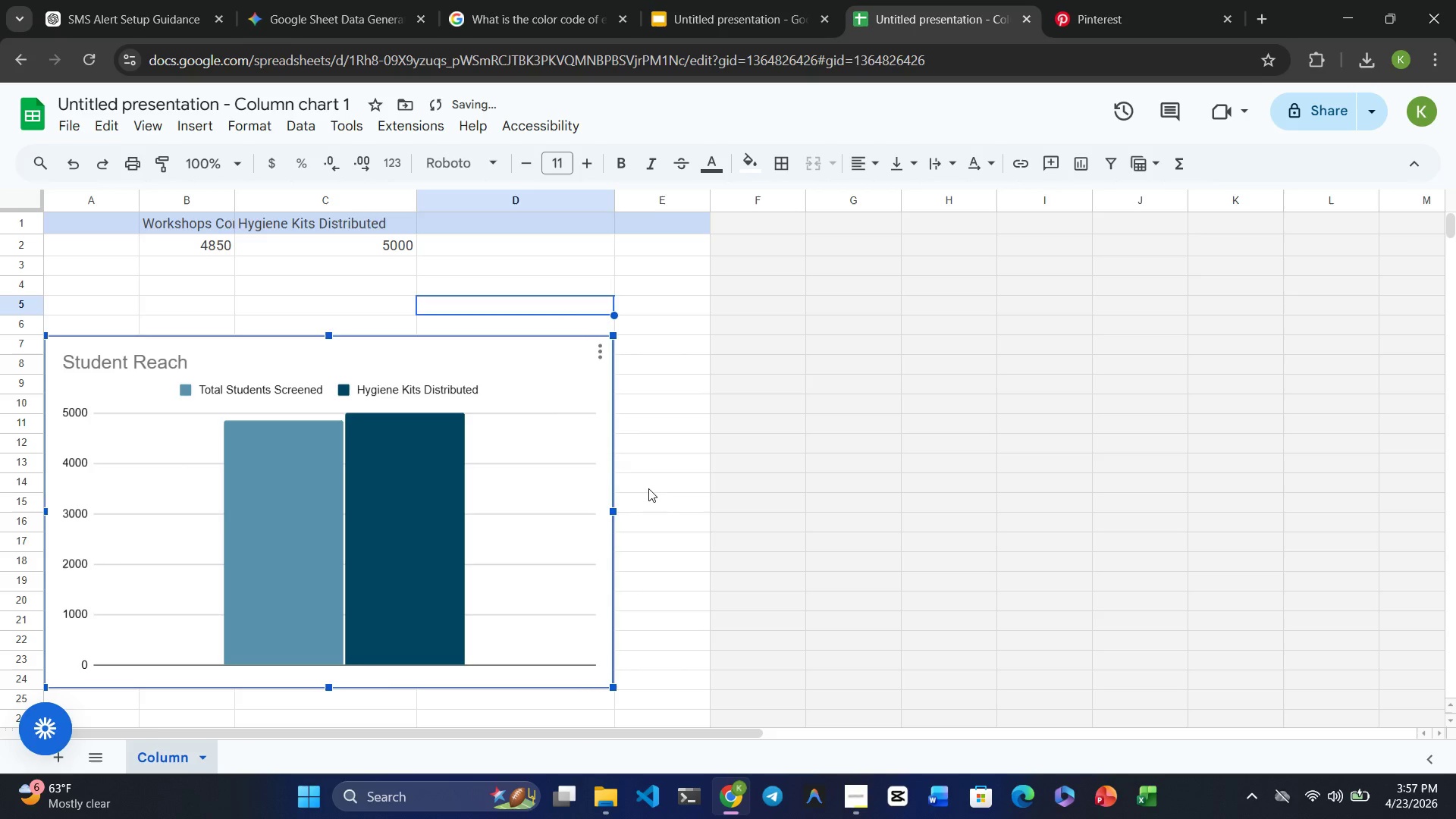 
left_click([648, 488])
 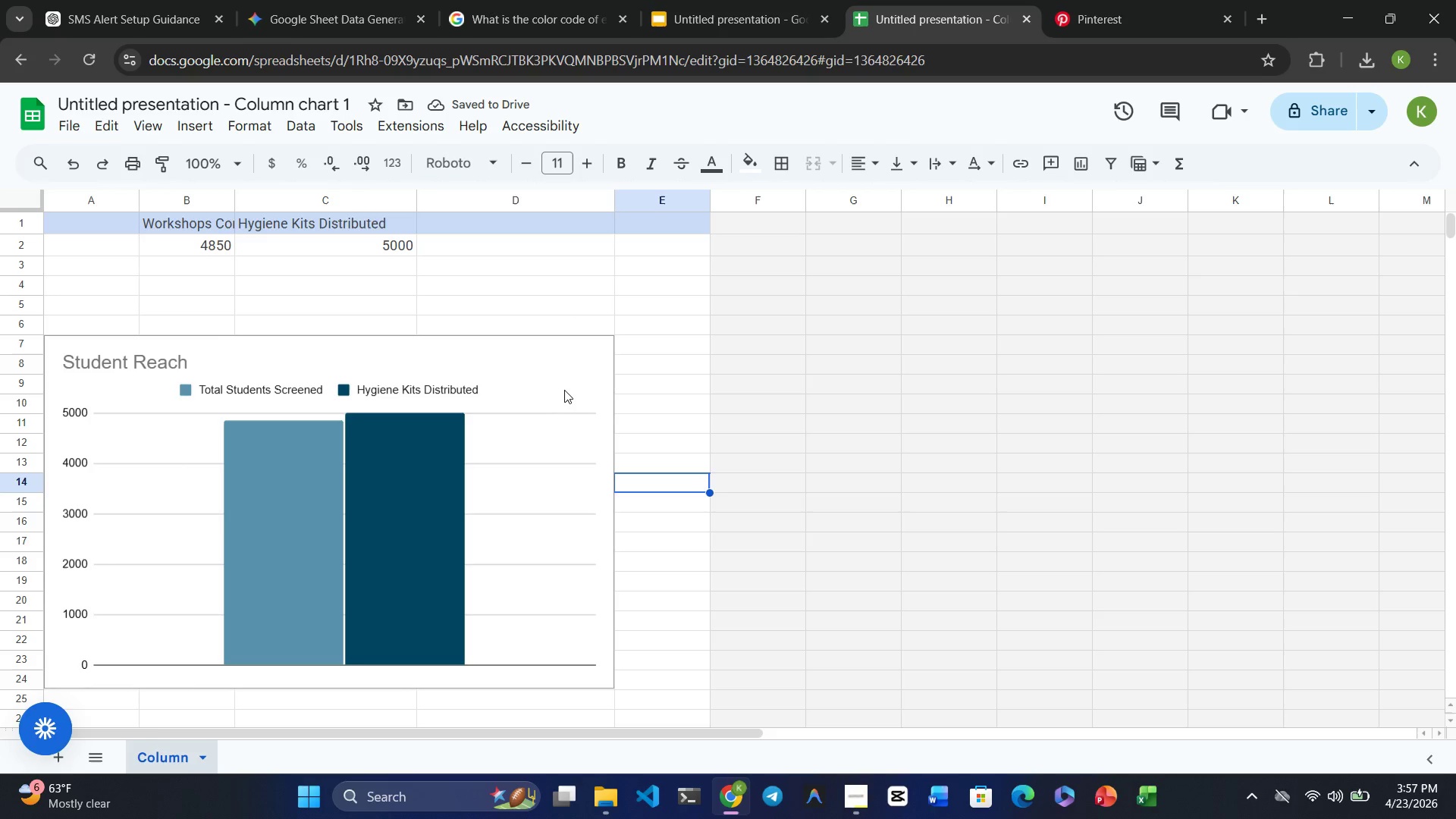 
left_click([564, 389])
 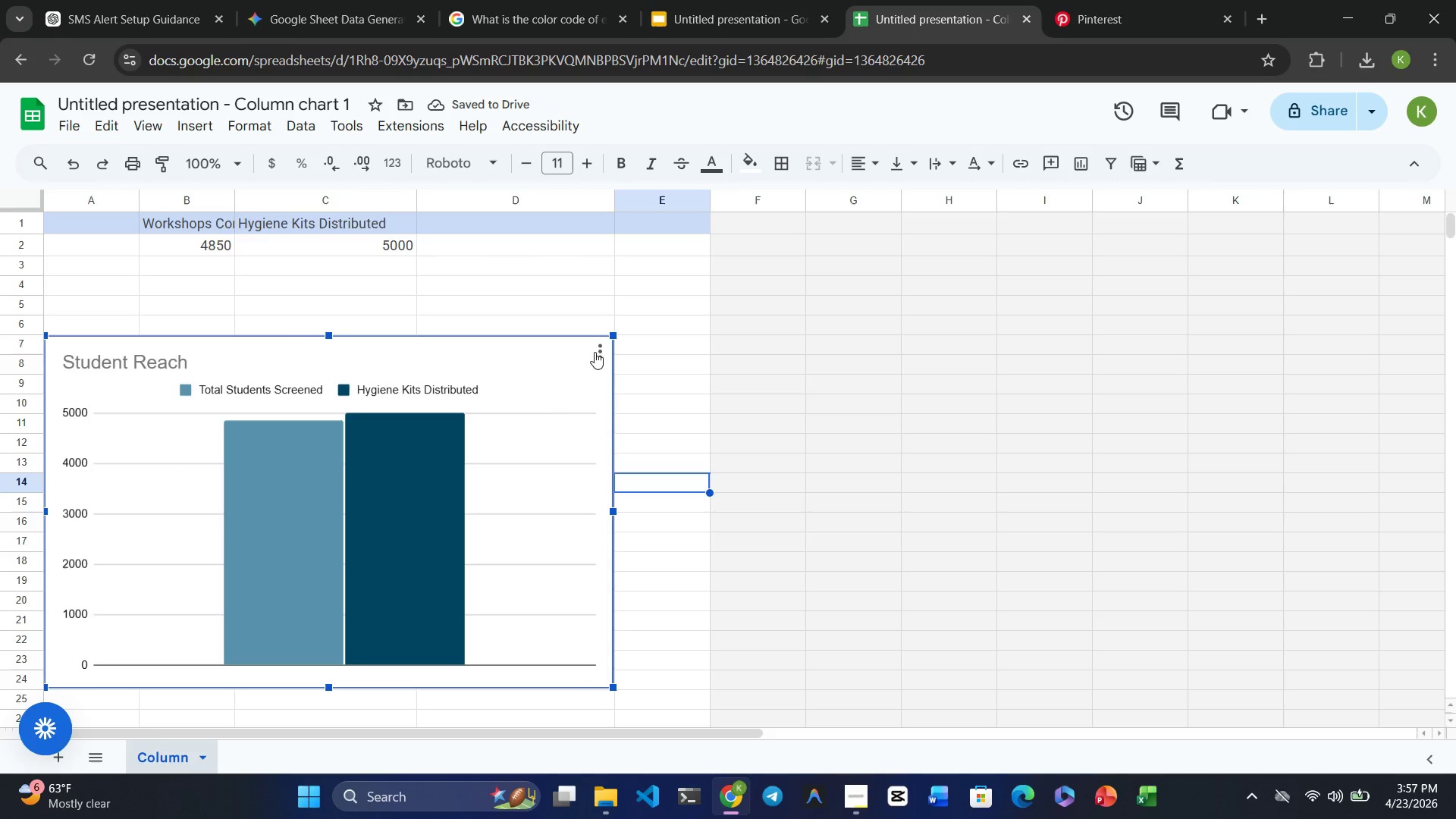 
left_click([596, 350])
 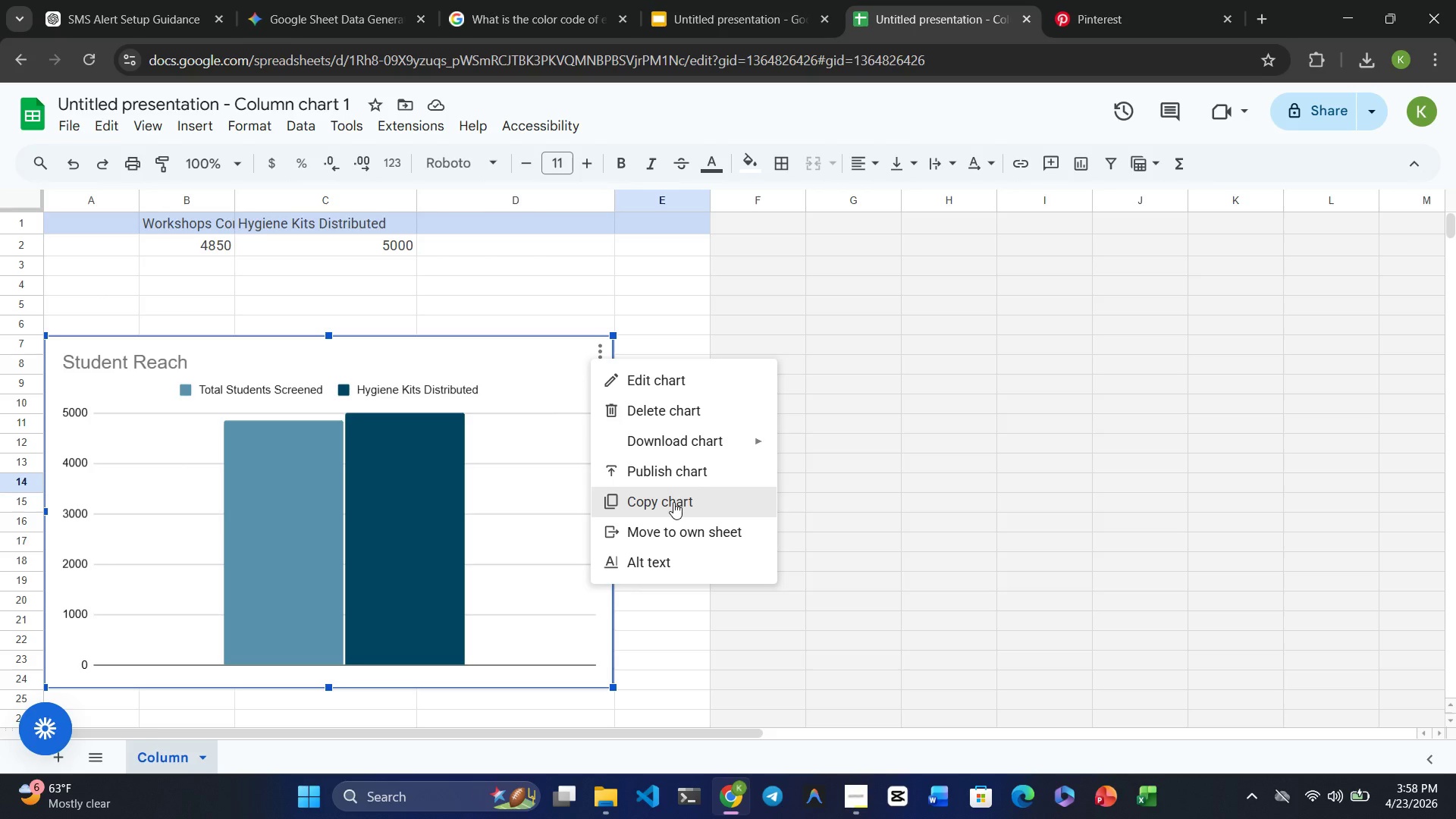 
wait(7.91)
 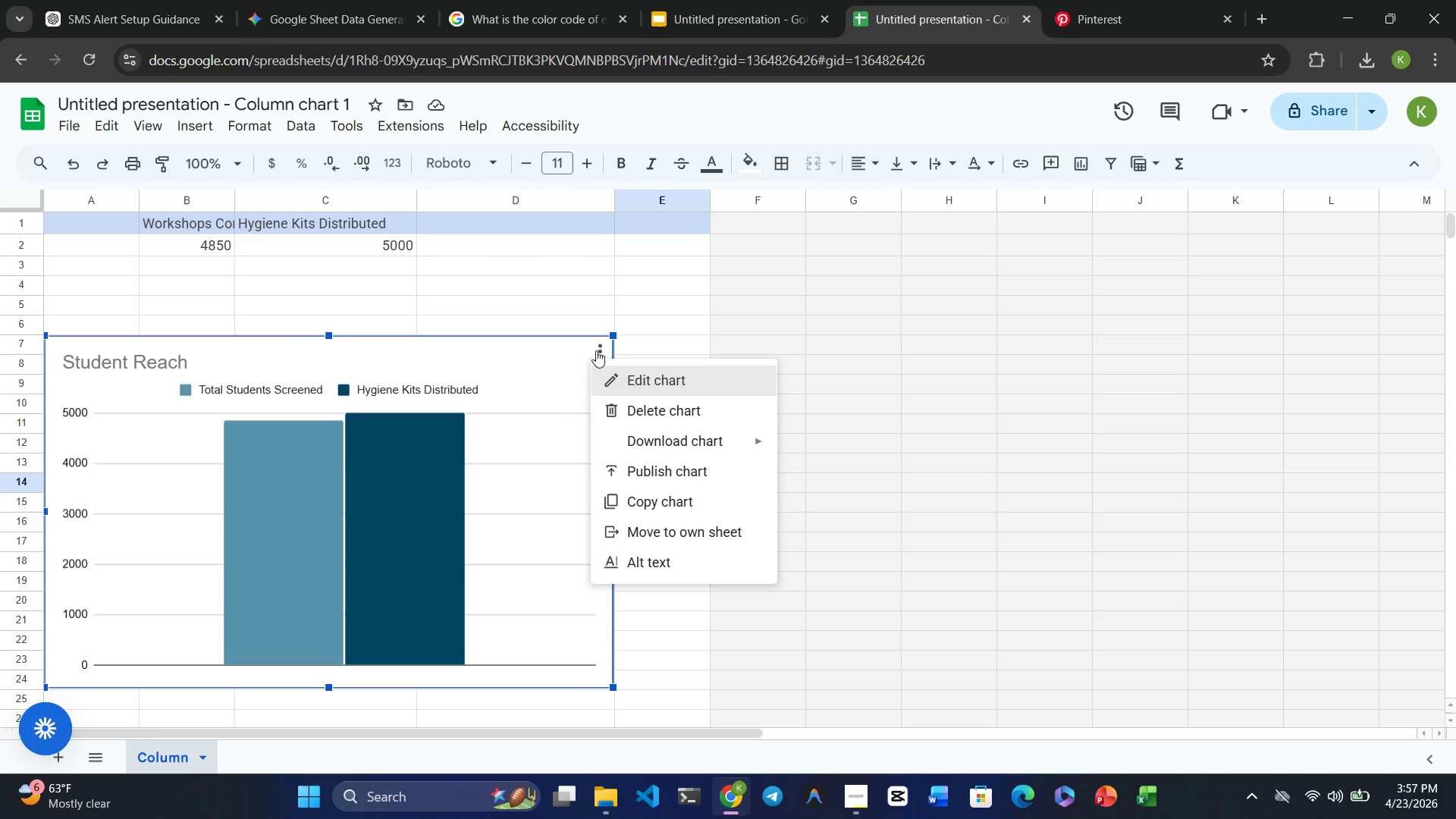 
left_click([673, 502])
 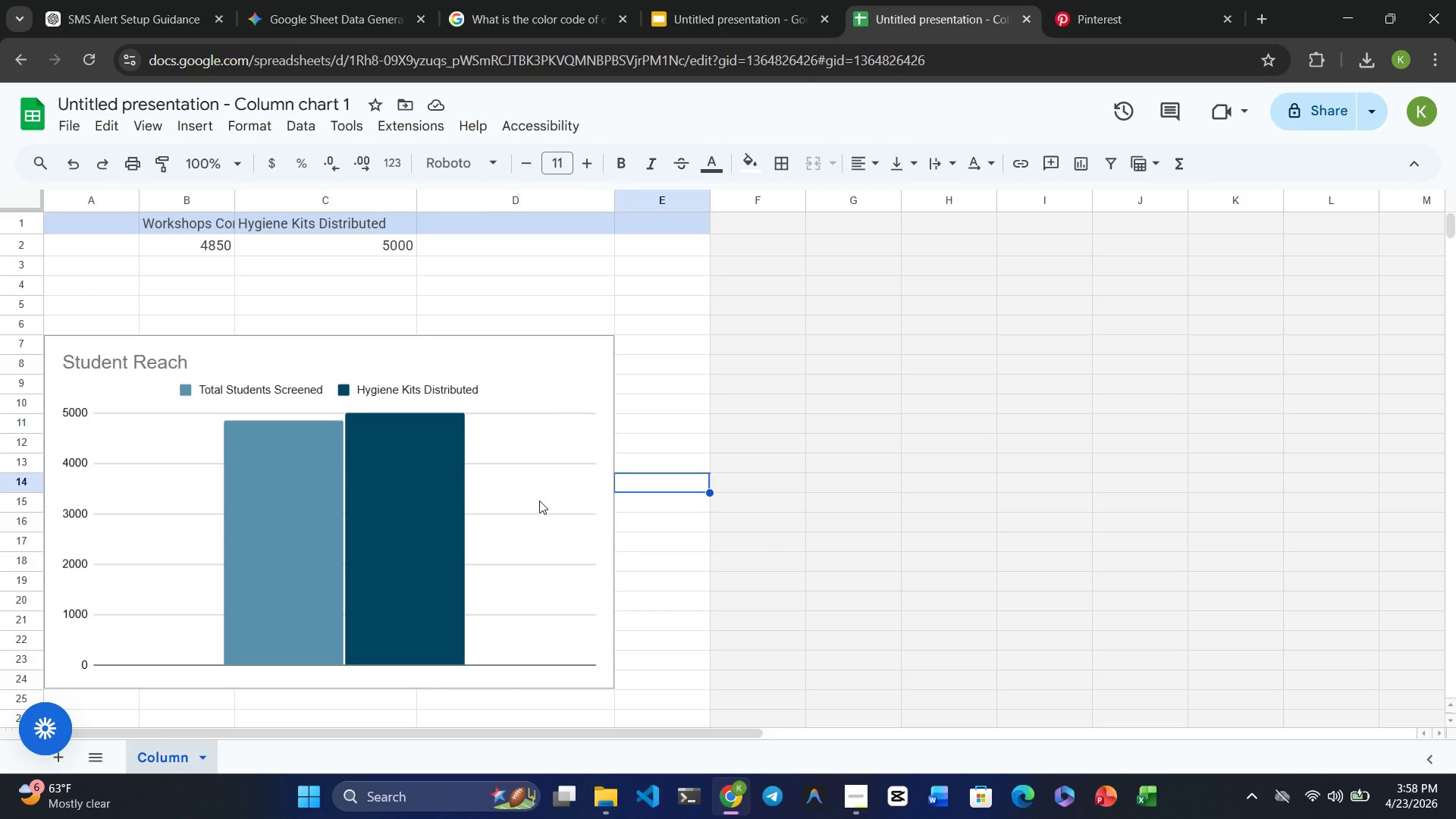 
left_click_drag(start_coordinate=[538, 497], to_coordinate=[560, 657])
 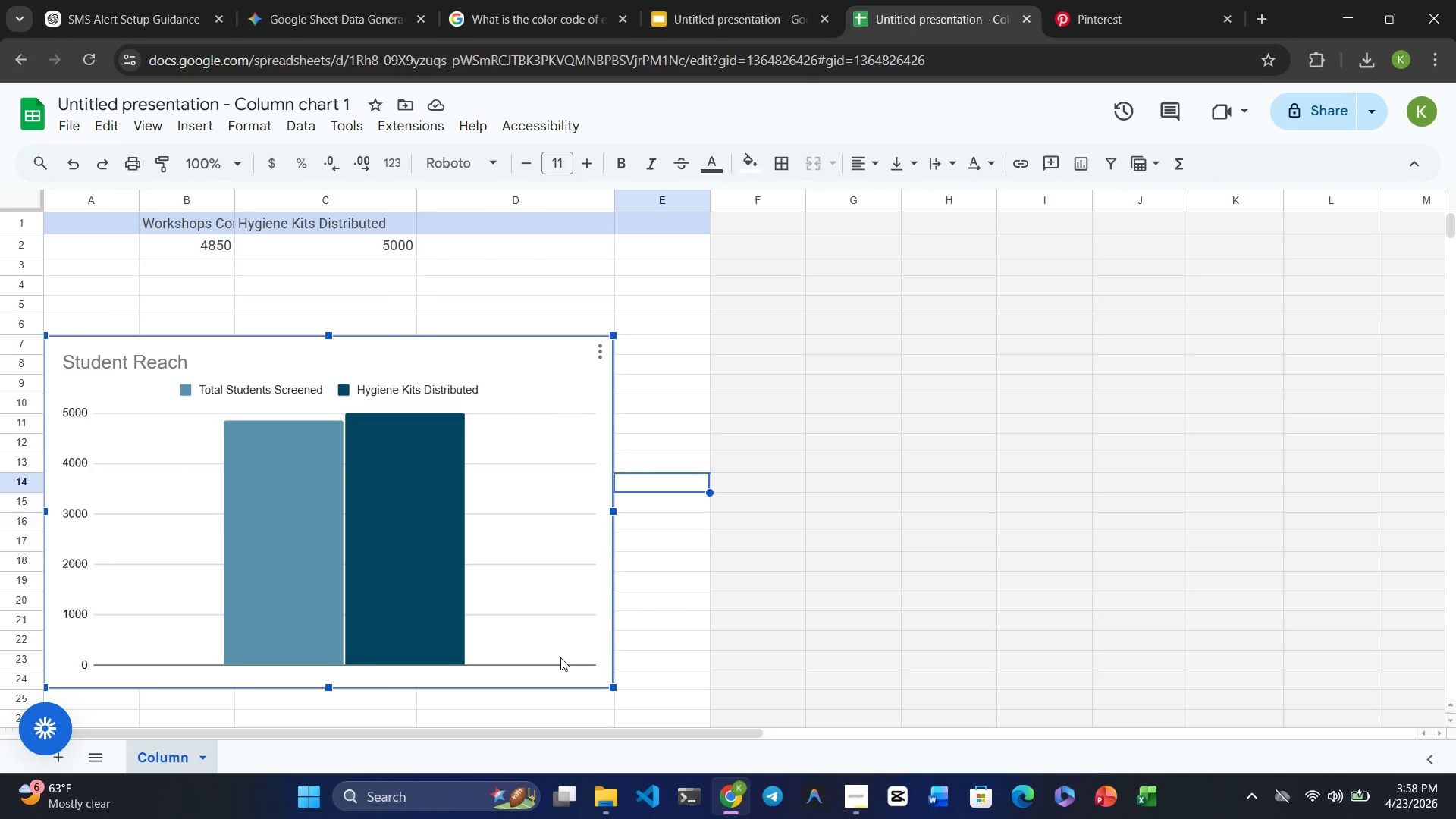 
left_click([560, 657])
 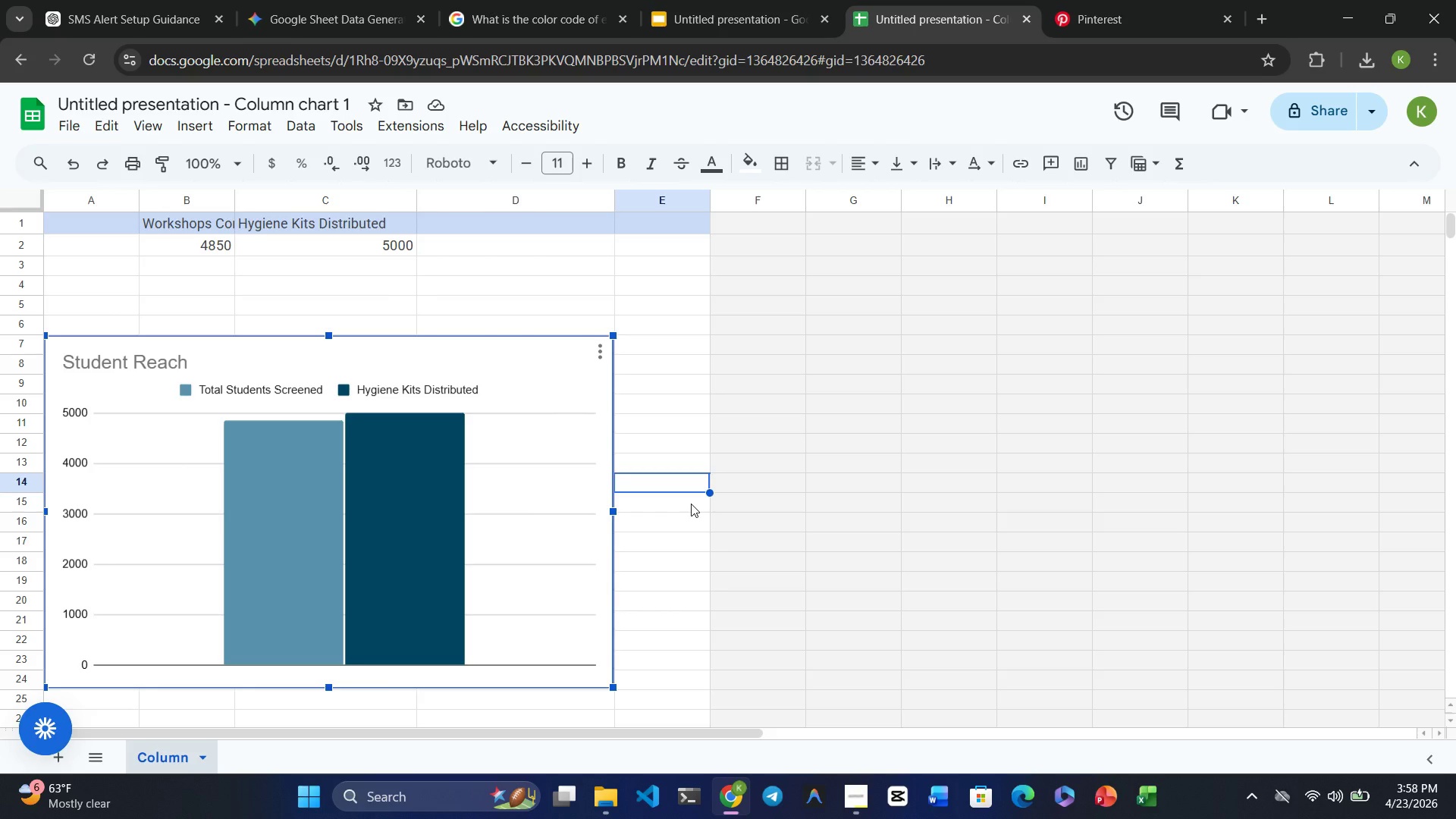 
key(Control+V)
 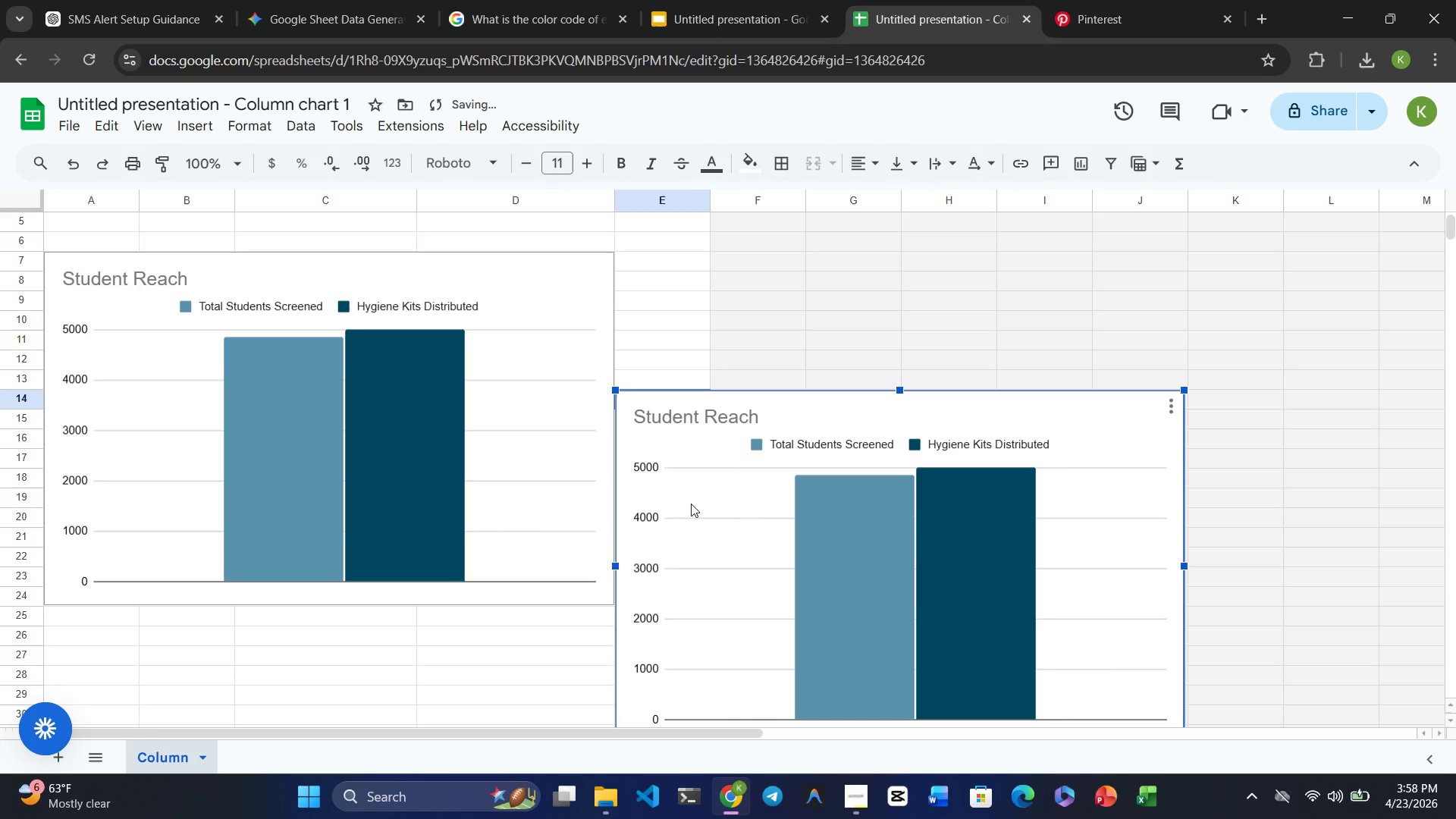 
key(Control+Z)
 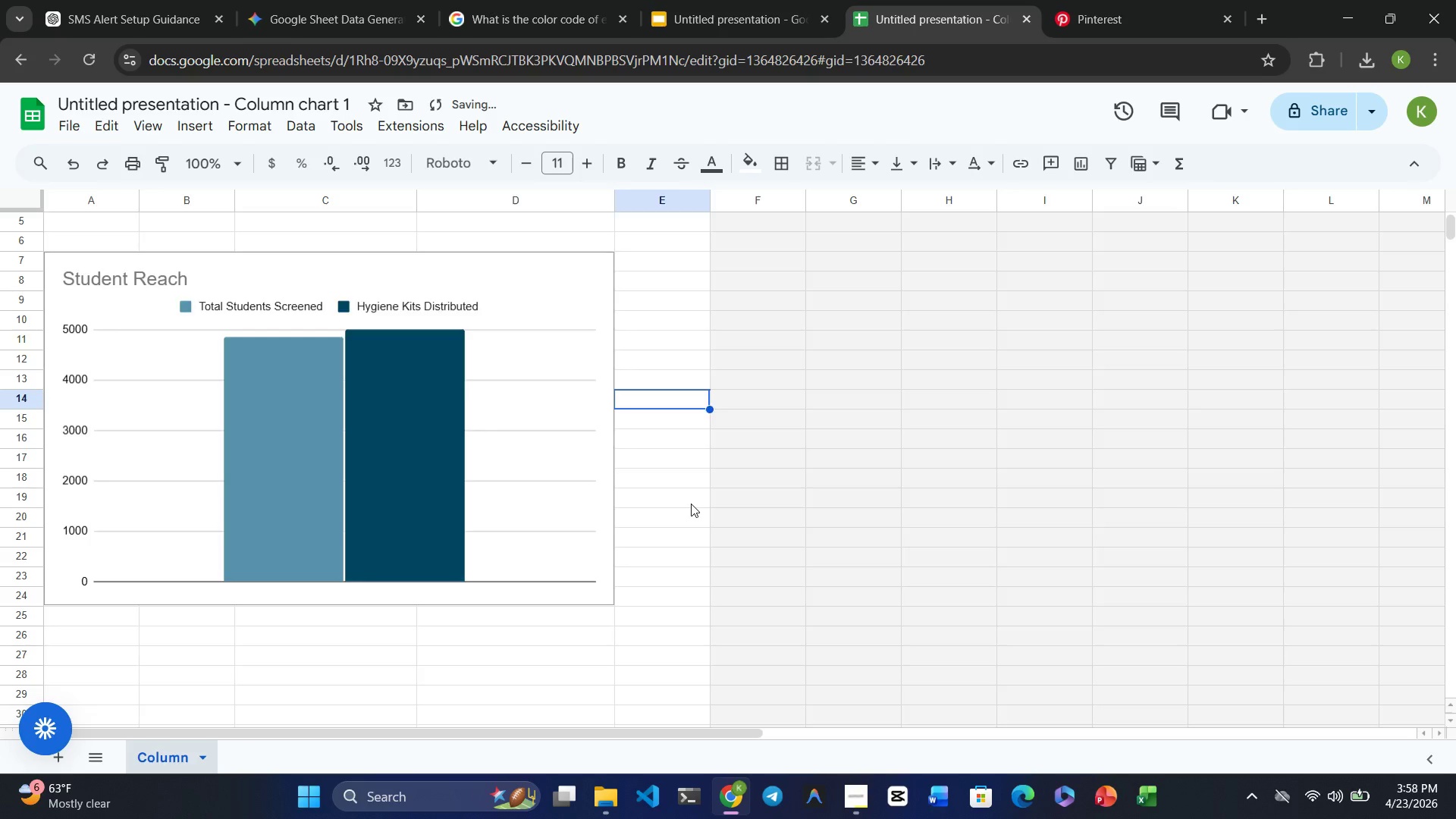 
key(Control+Z)
 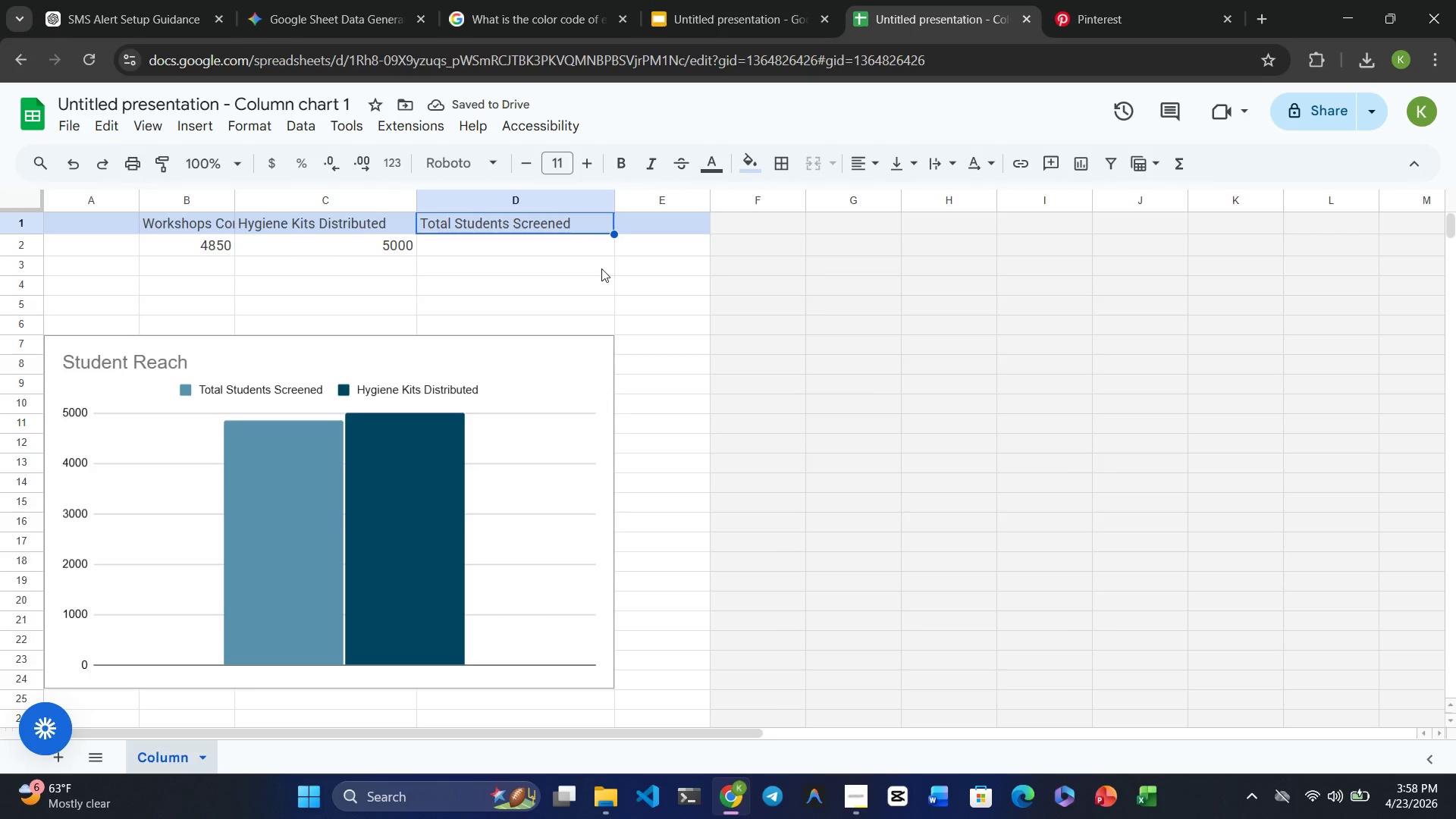 
key(Backspace)
 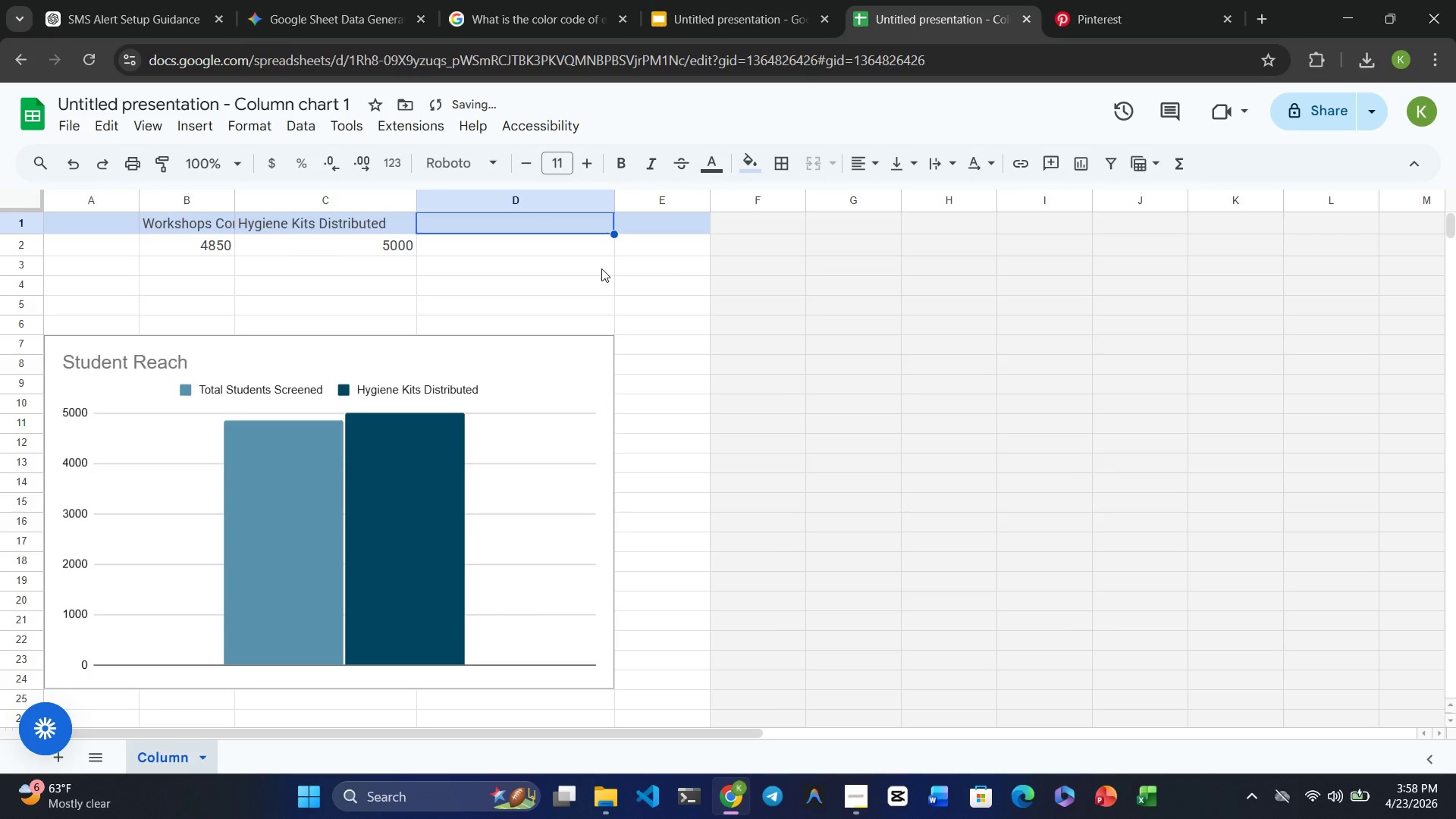 
key(Delete)
 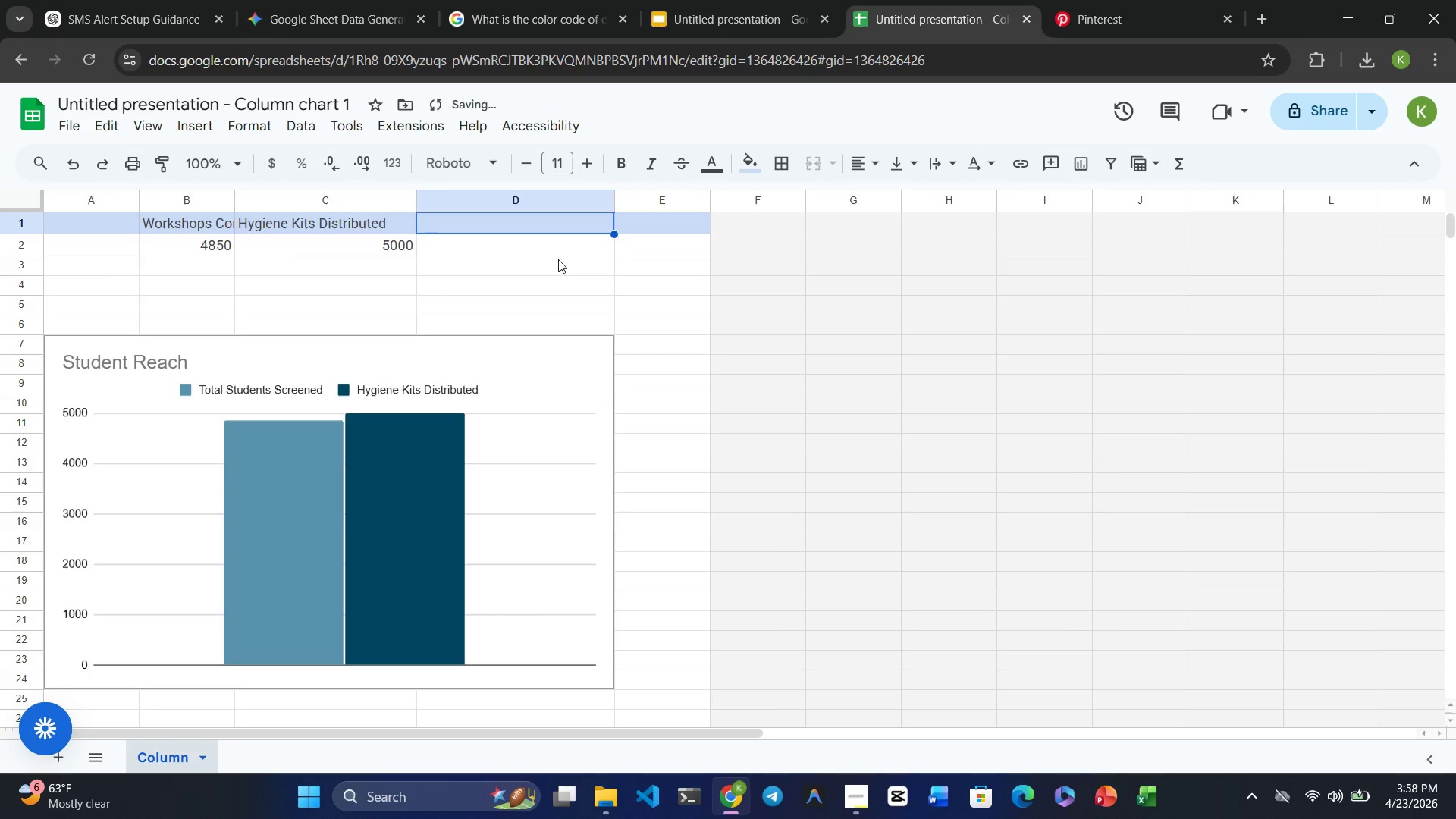 
left_click([558, 259])
 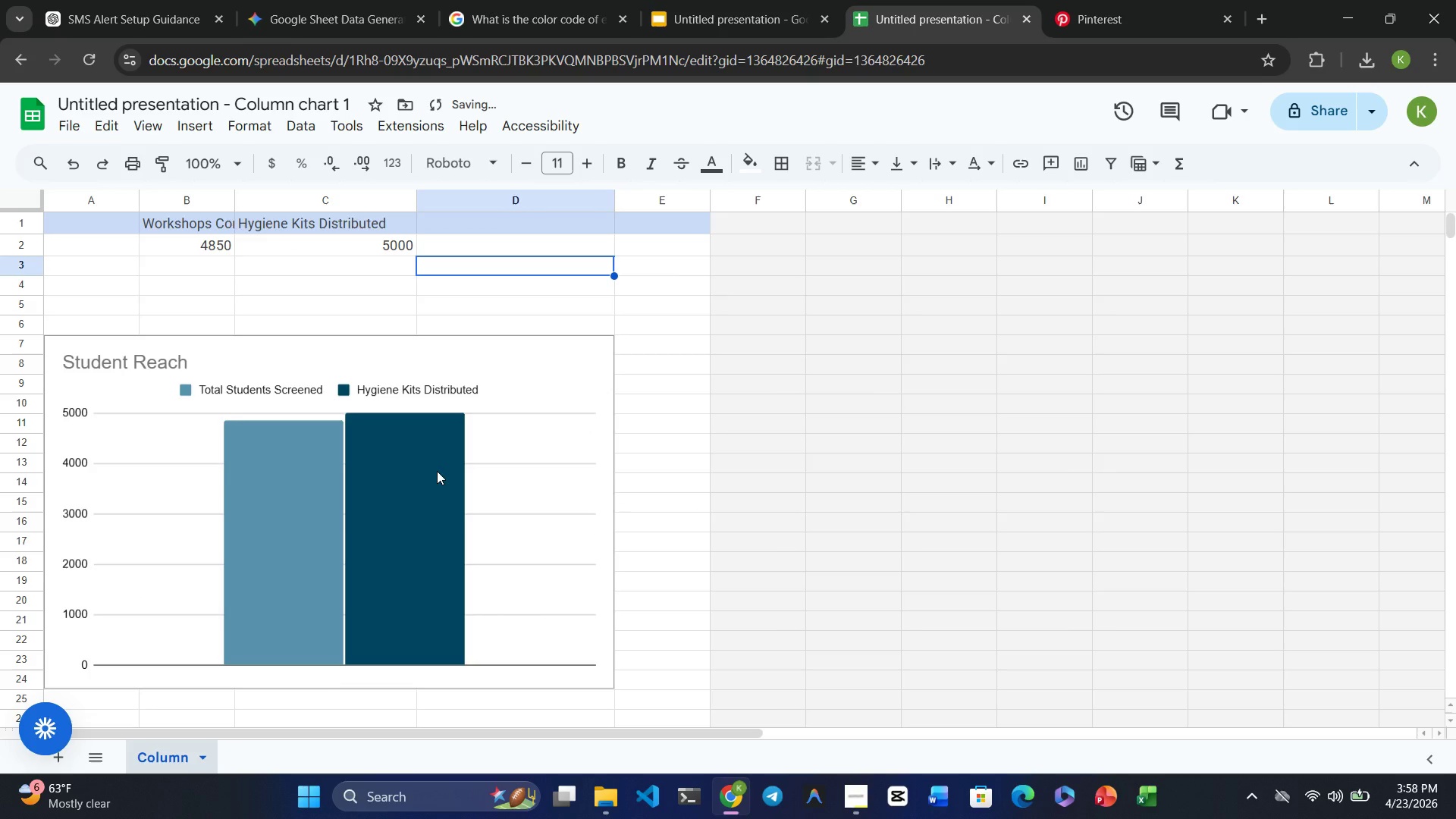 
left_click([437, 471])
 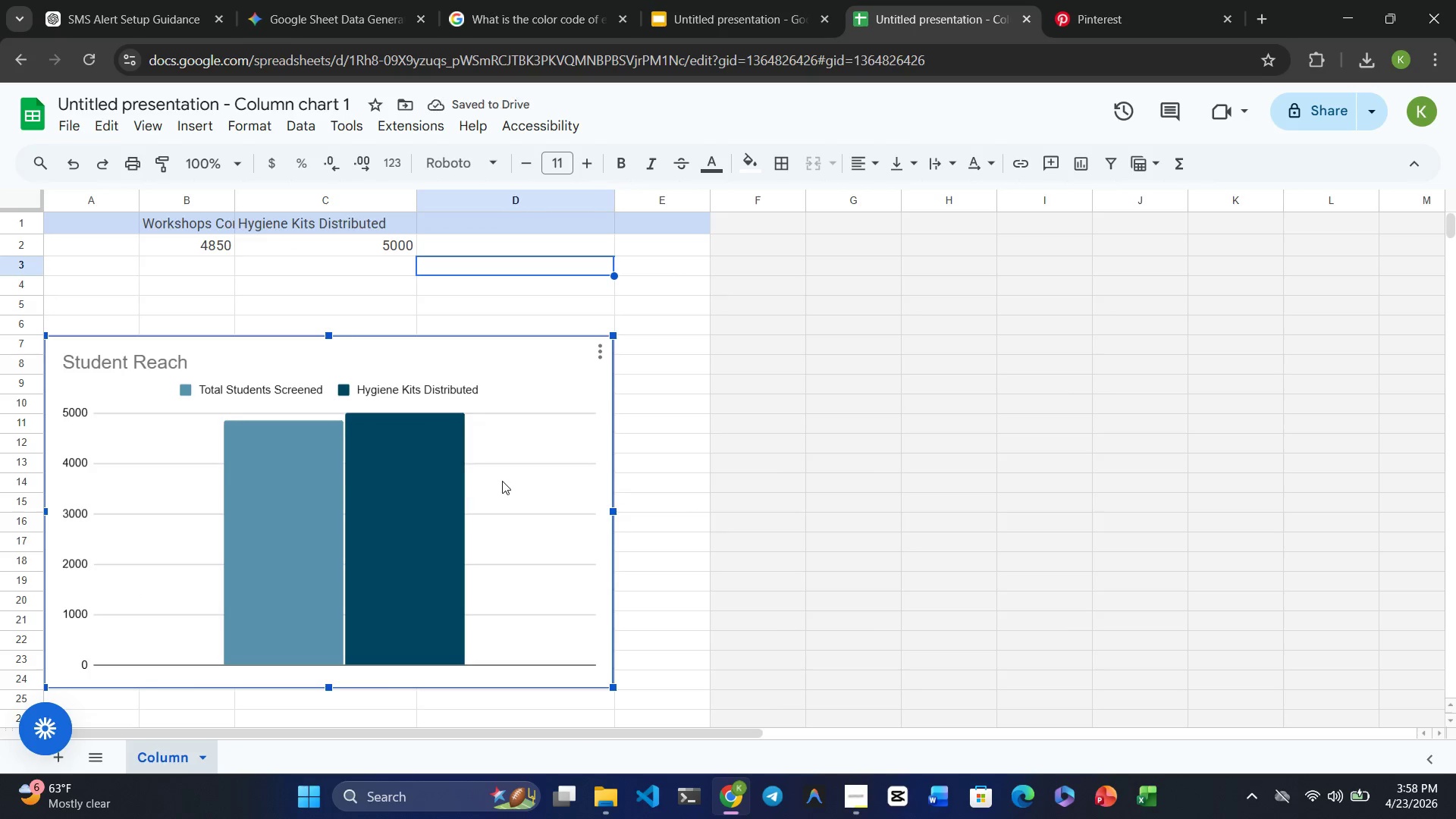 
left_click([502, 481])
 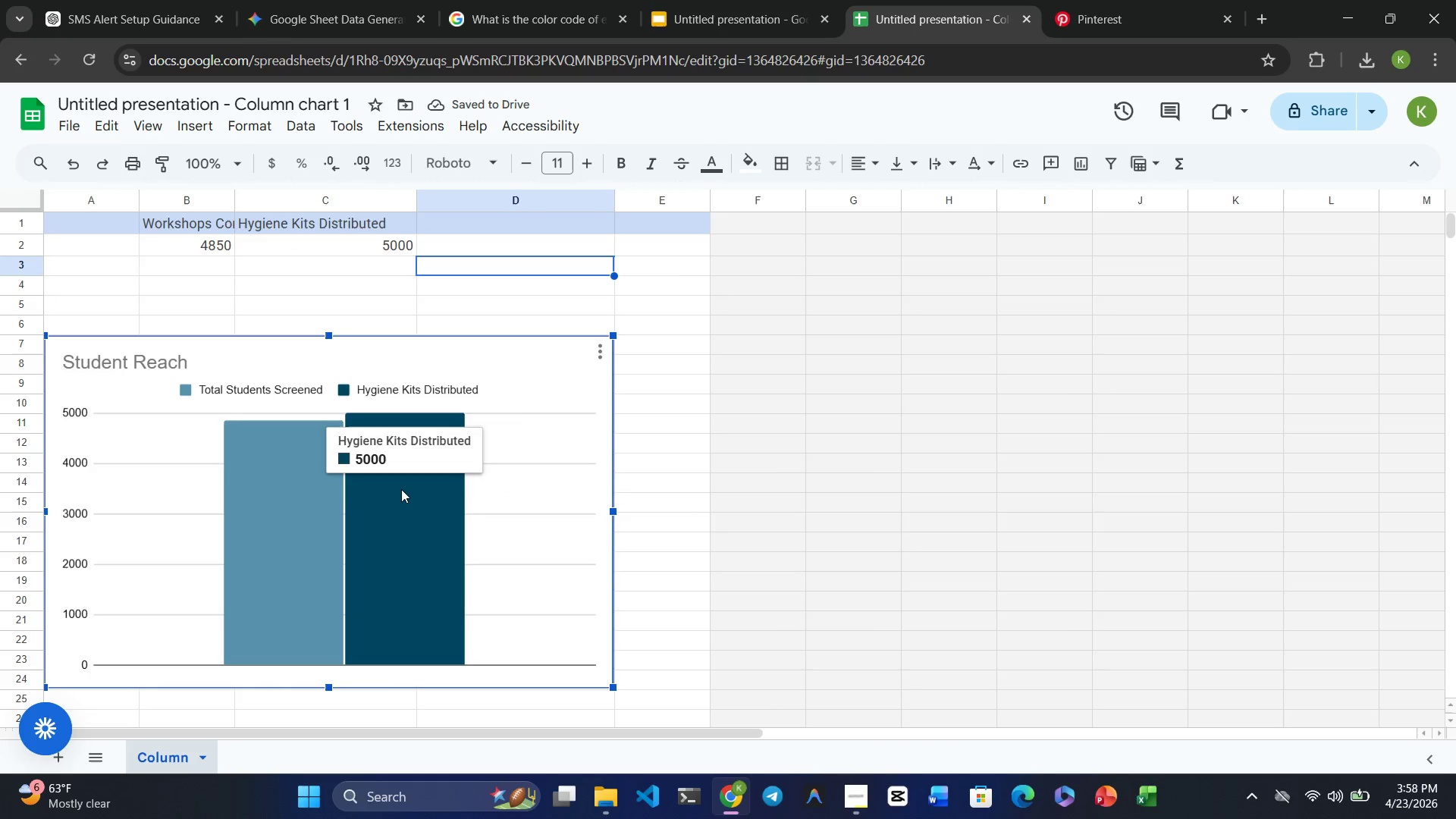 
left_click([401, 489])
 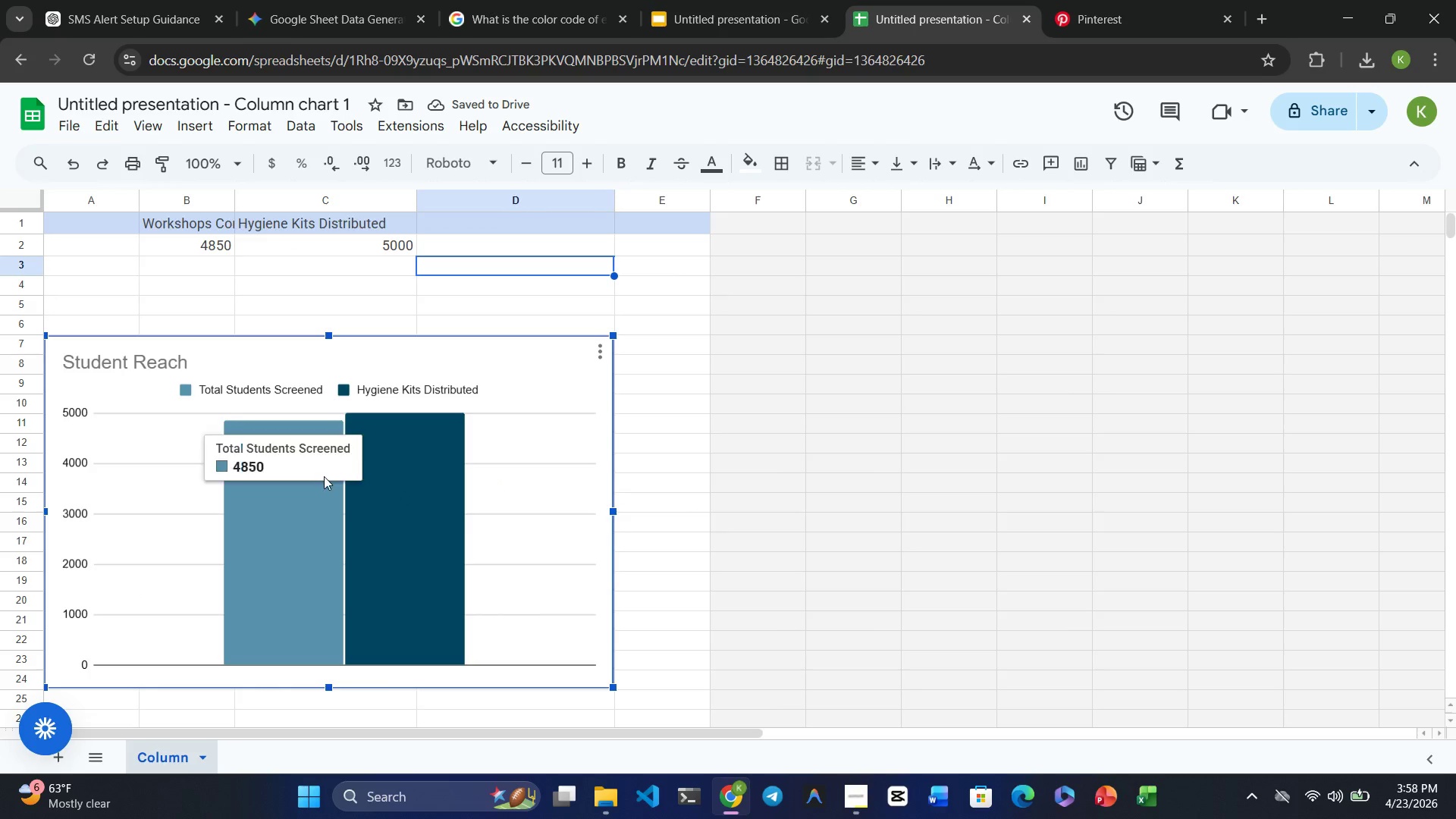 
left_click([320, 476])
 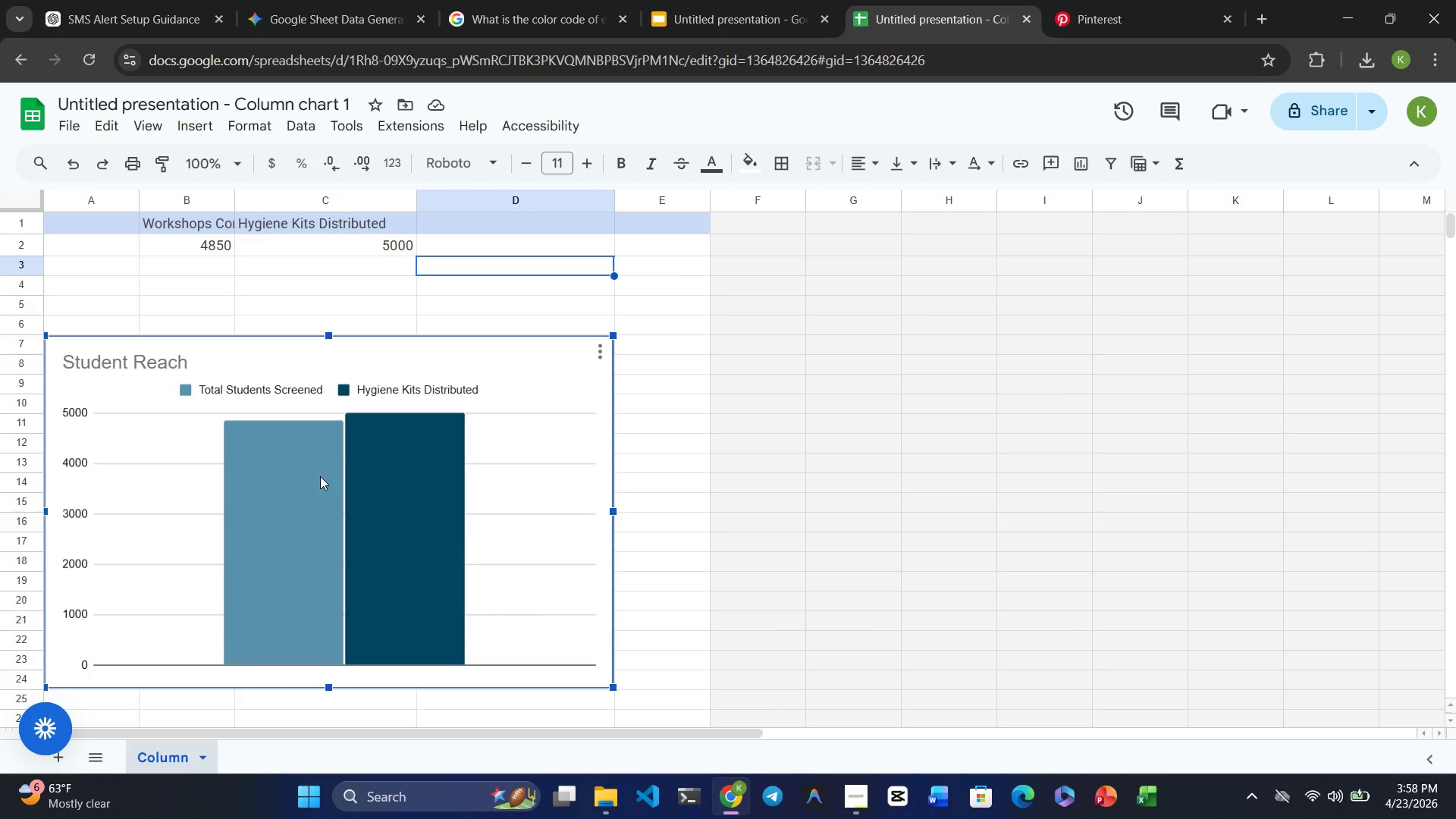 
left_click([347, 471])
 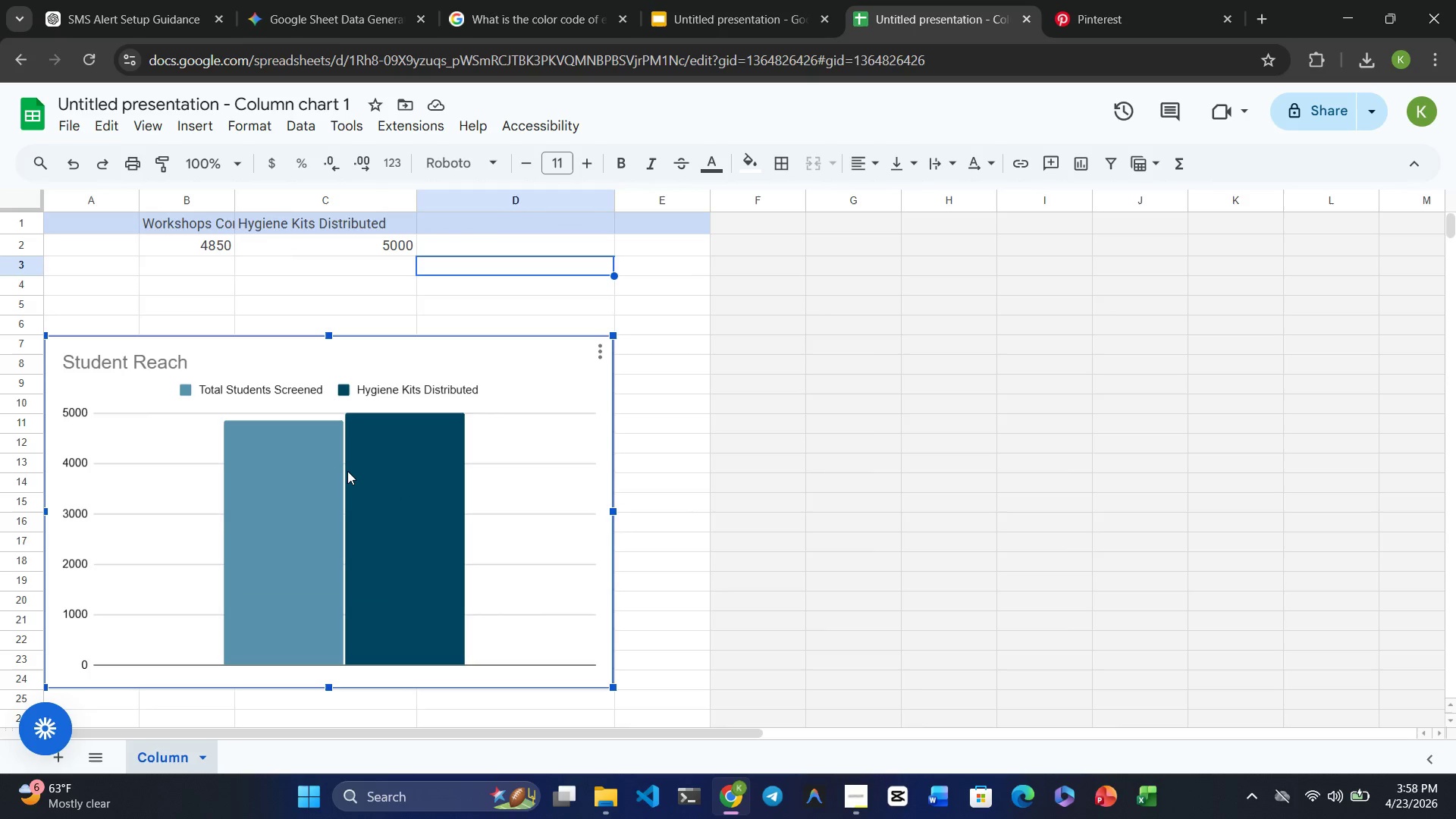 
left_click([347, 471])
 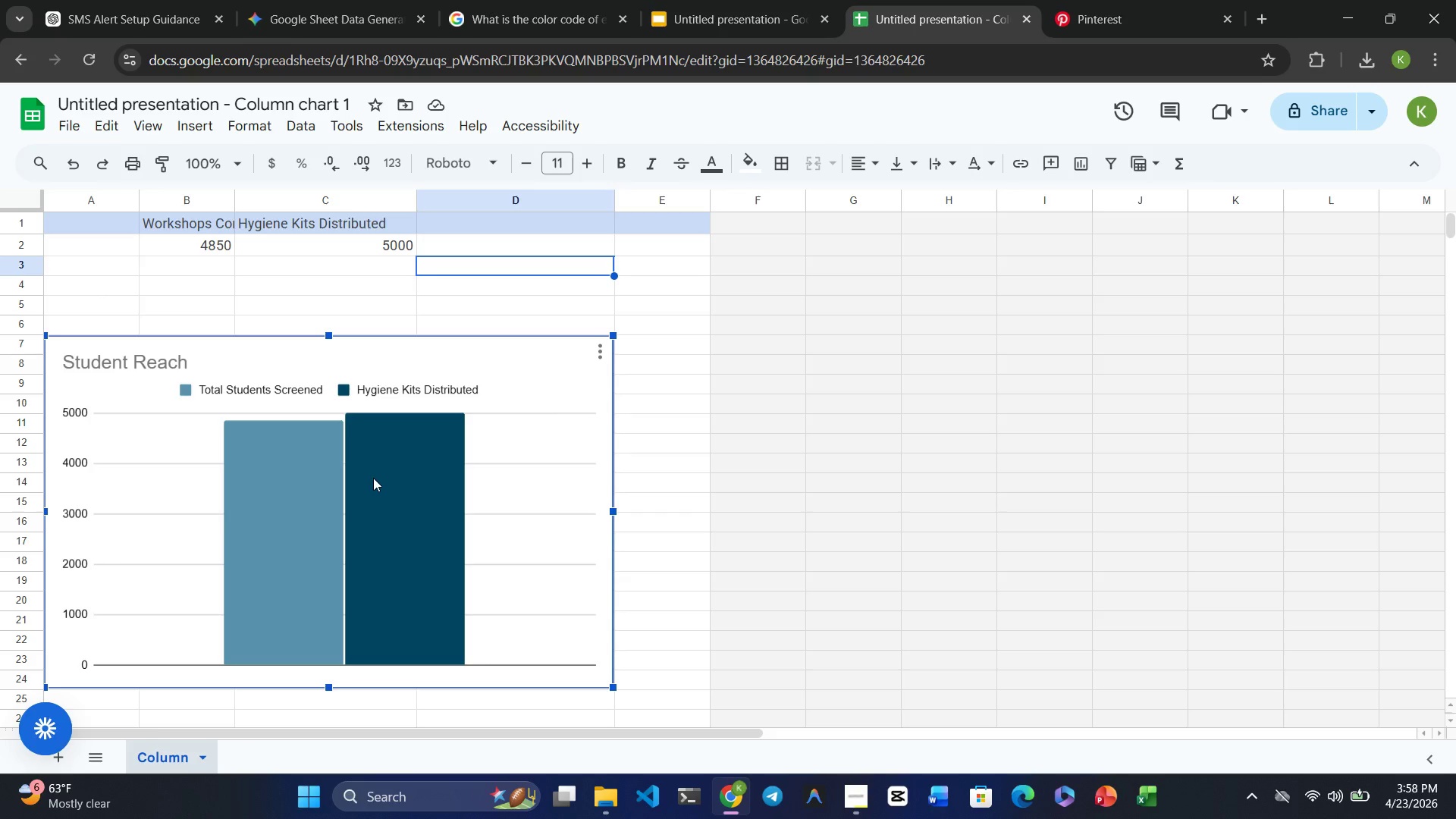 
left_click([373, 478])
 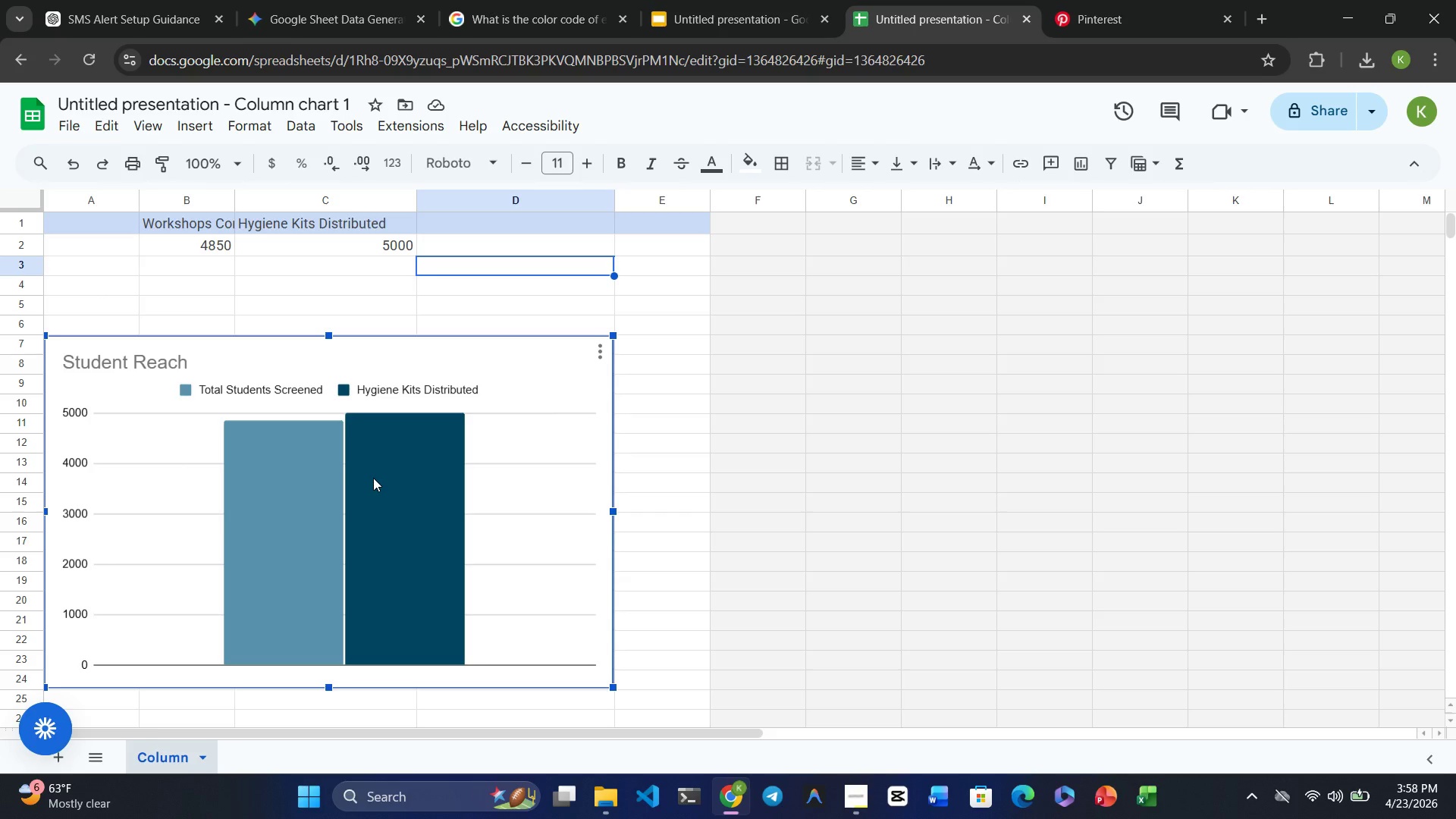 
right_click([373, 478])
 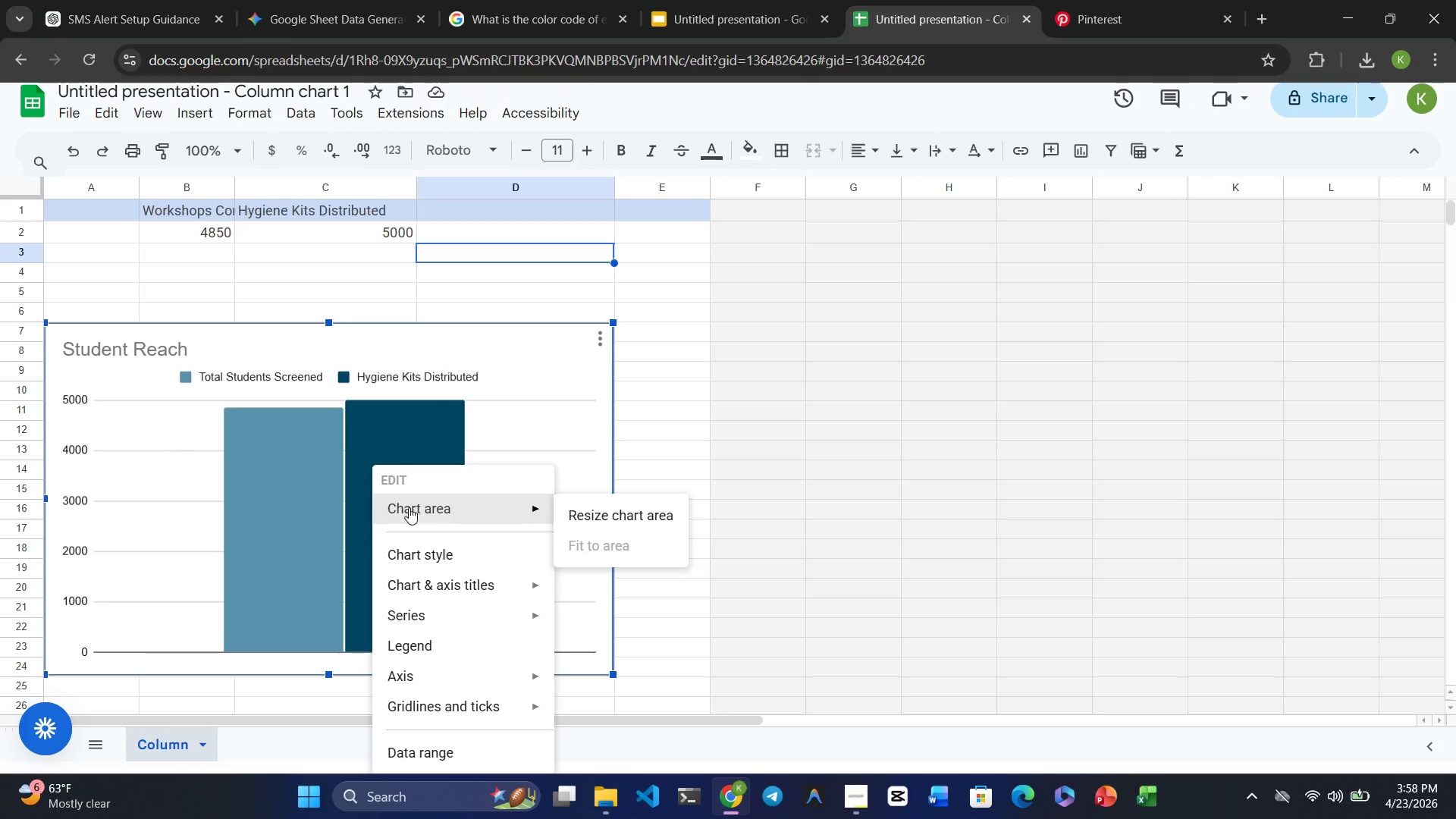 
mouse_move([435, 582])
 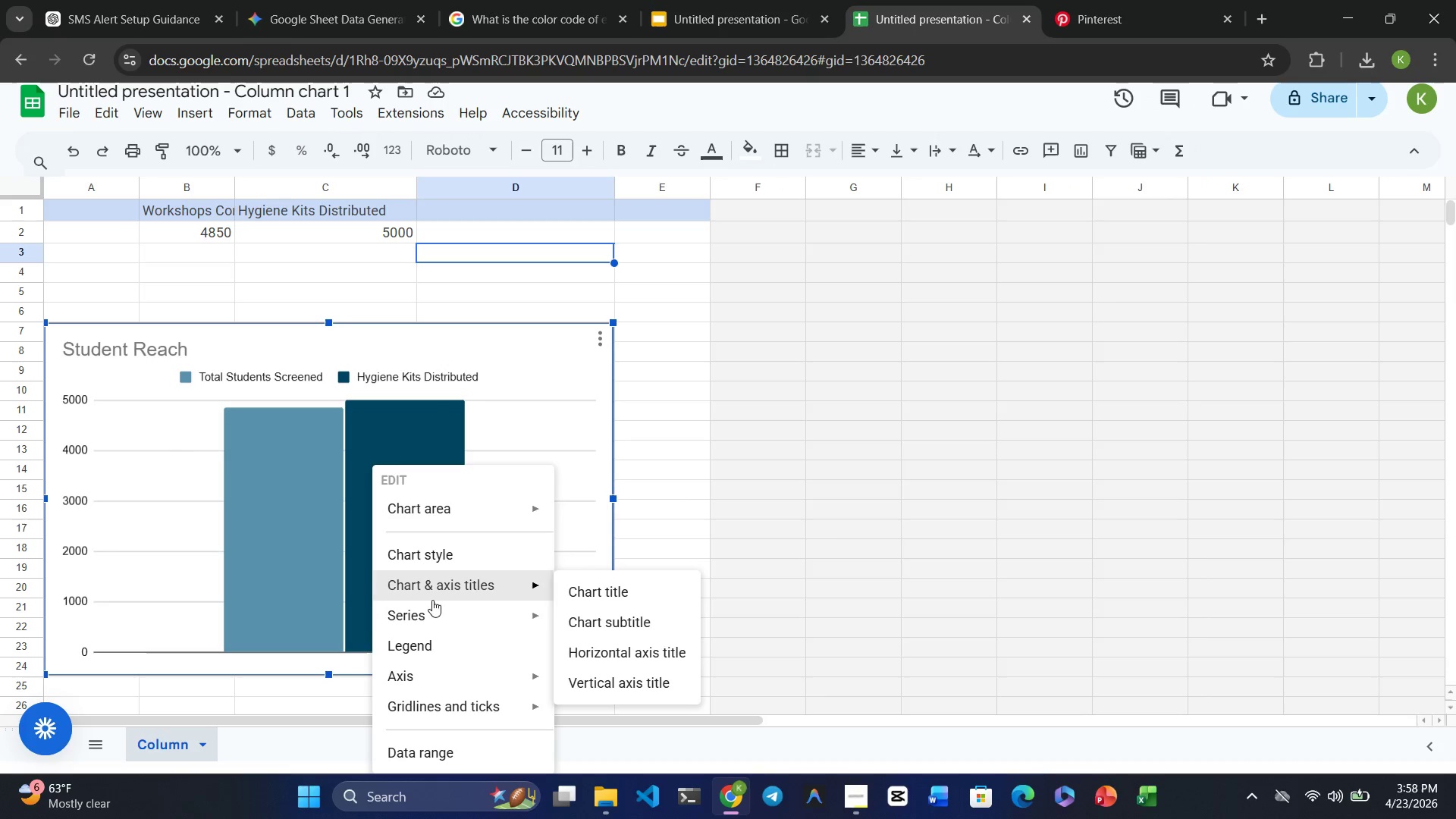 
mouse_move([436, 614])
 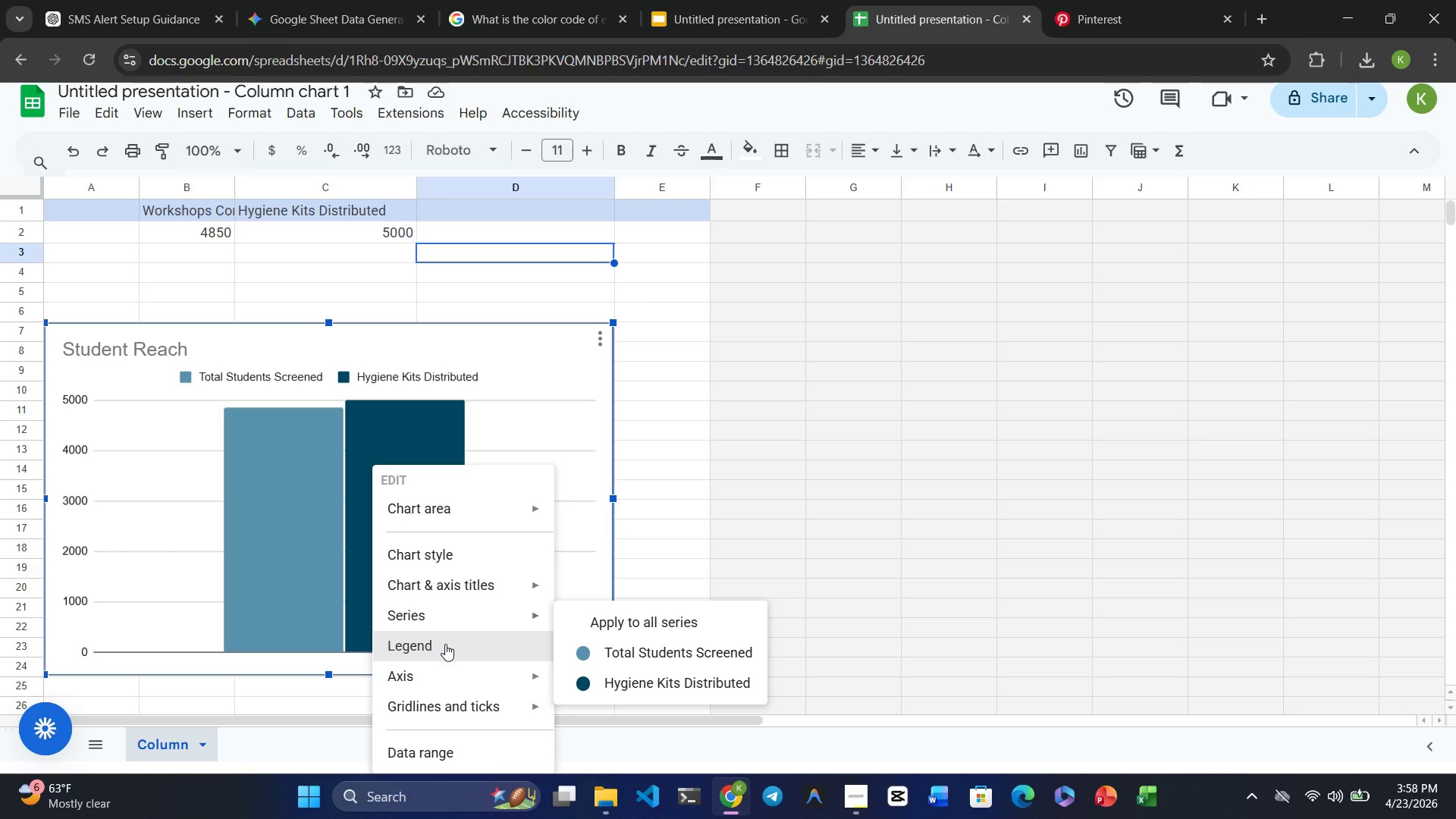 
mouse_move([465, 667])
 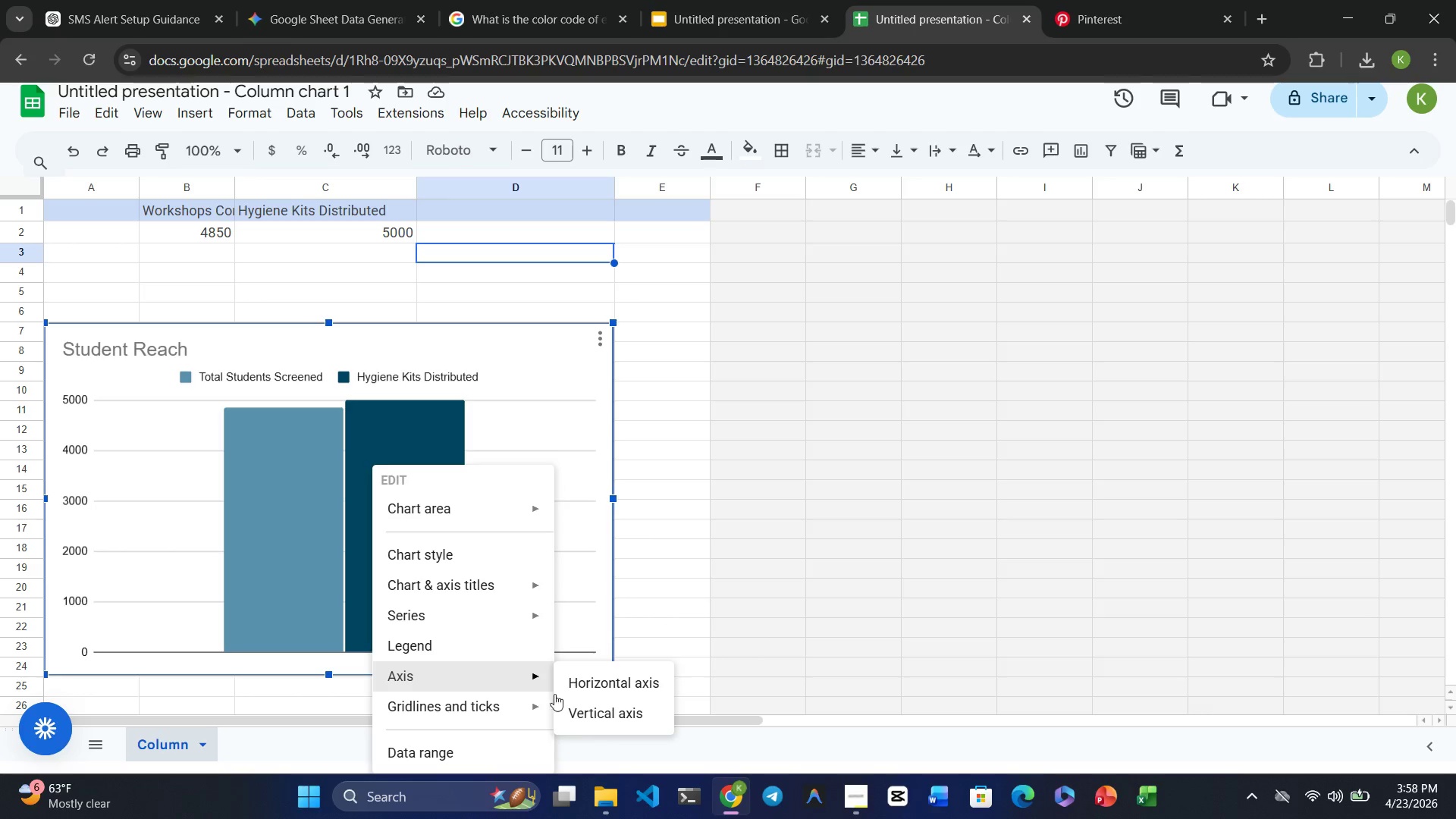 
mouse_move([565, 719])
 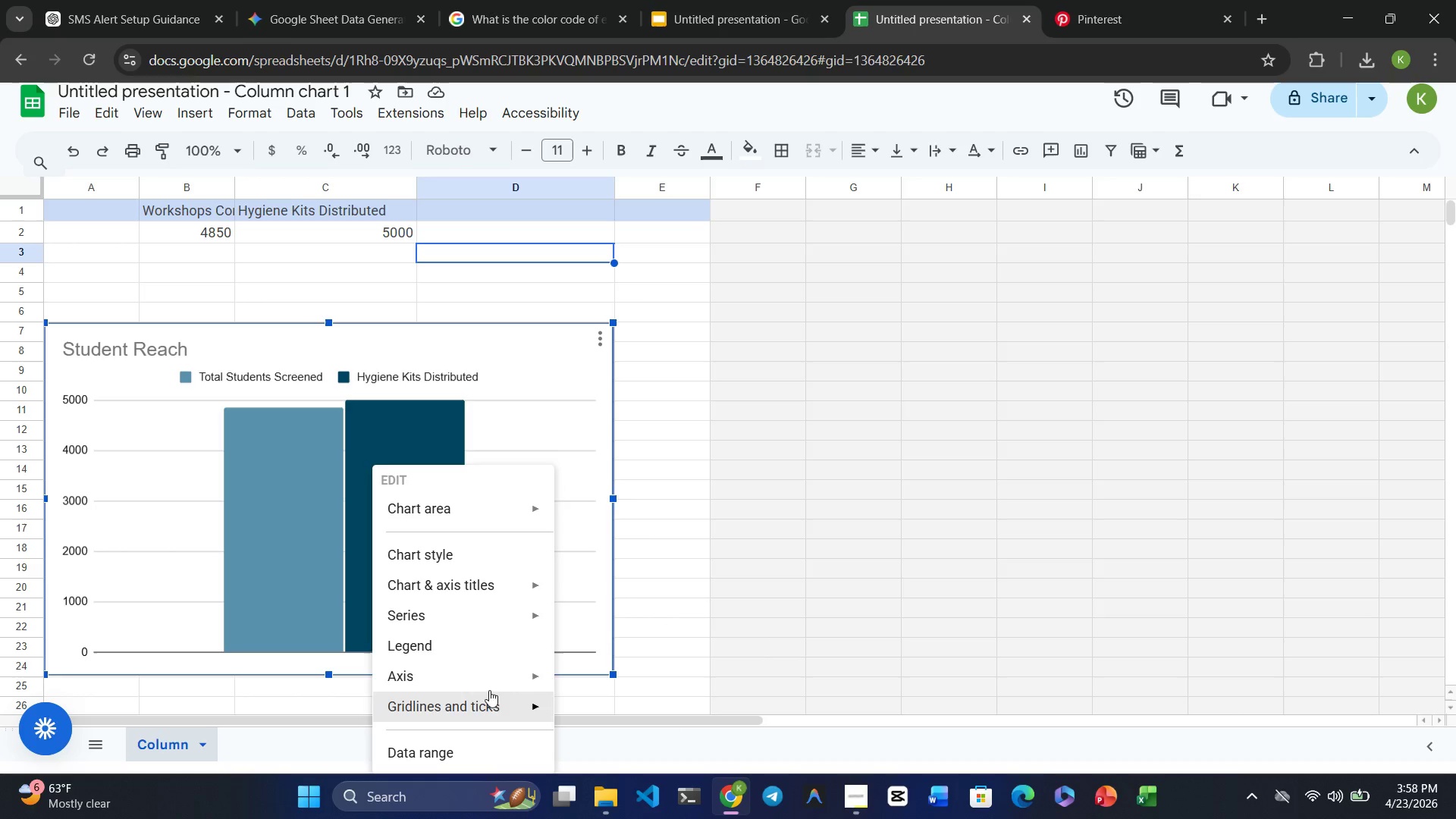 
mouse_move([455, 607])
 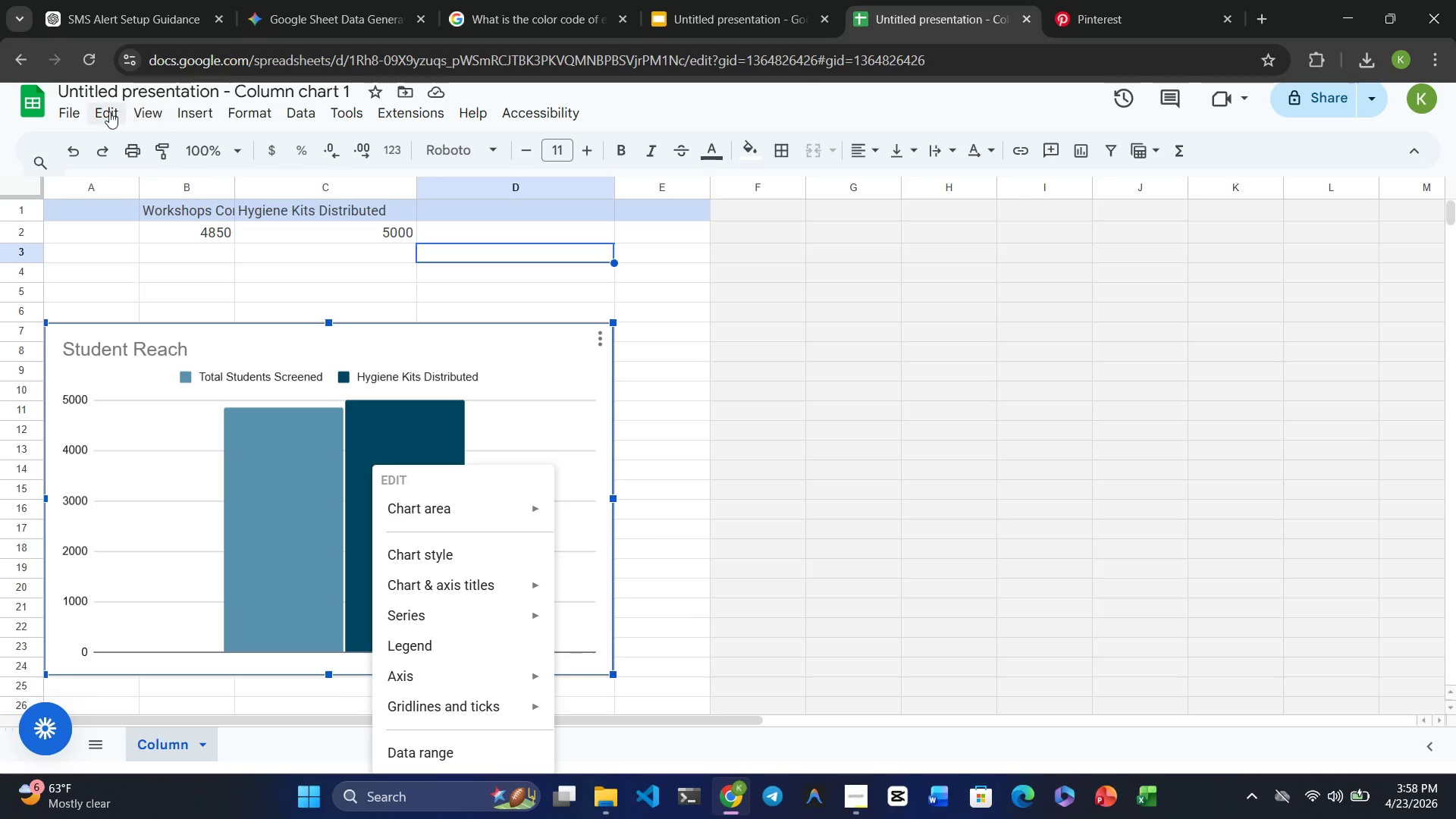 
left_click([103, 111])
 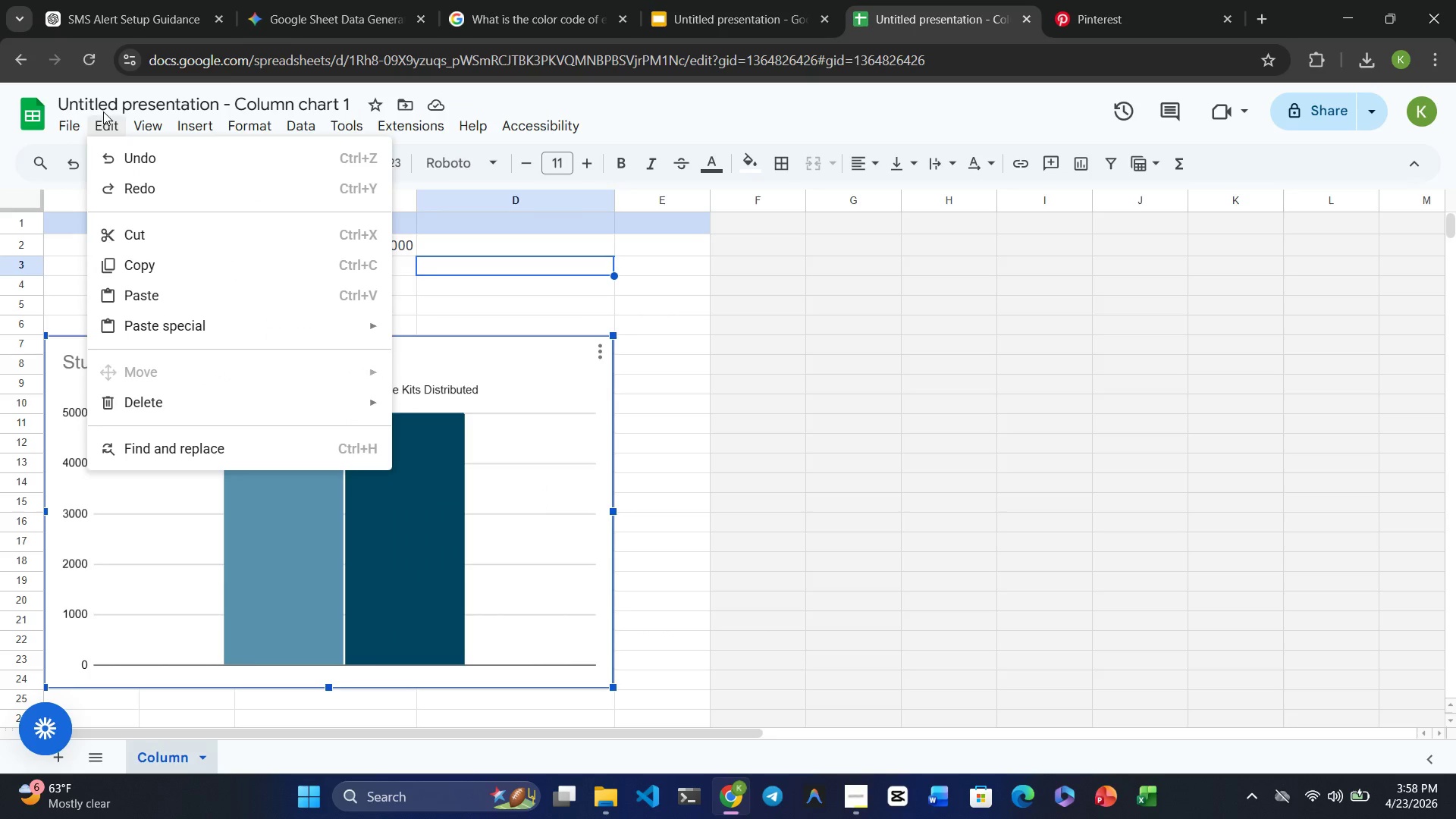 
mouse_move([112, 122])
 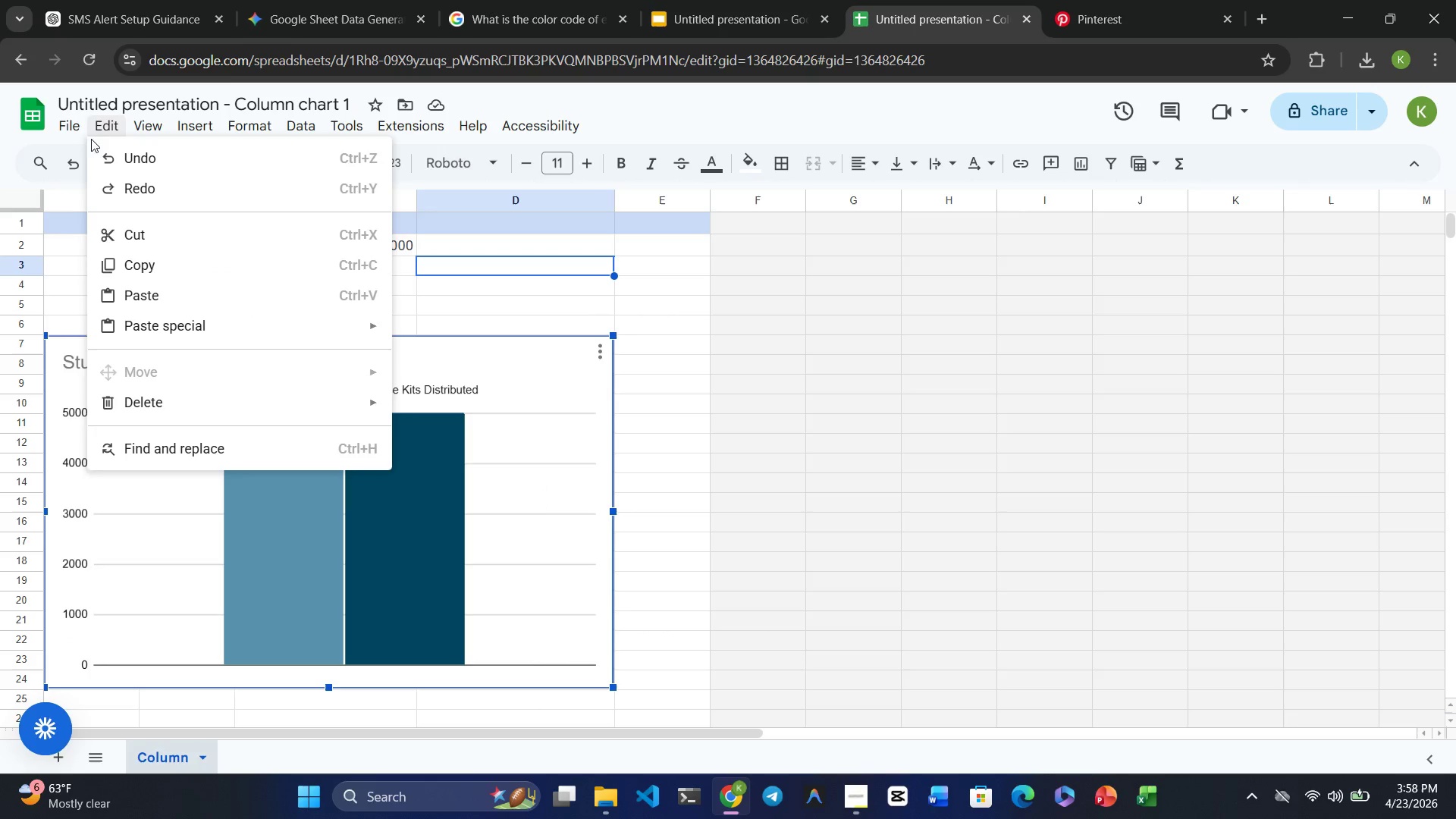 
mouse_move([90, 150])
 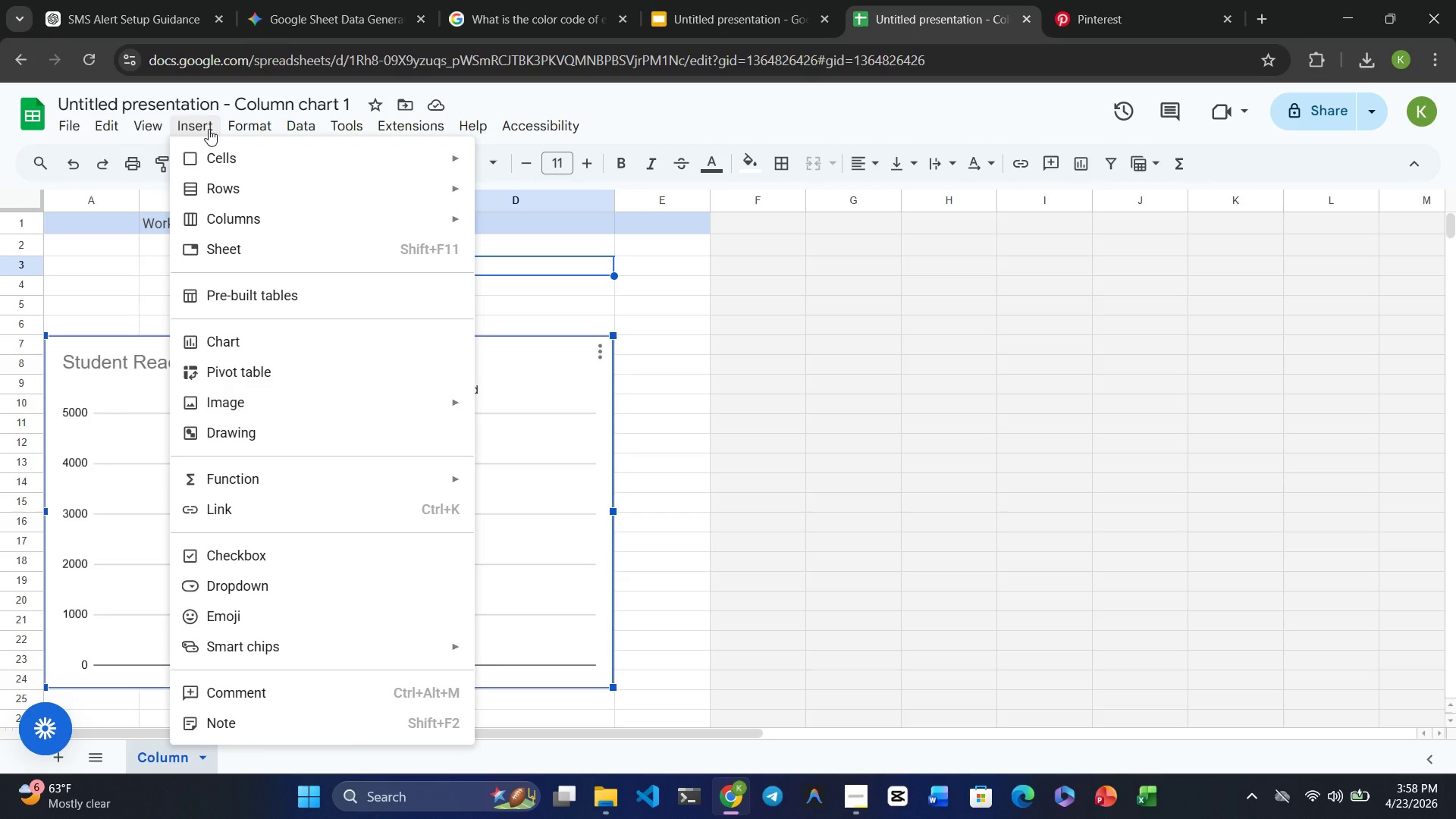 
wait(5.55)
 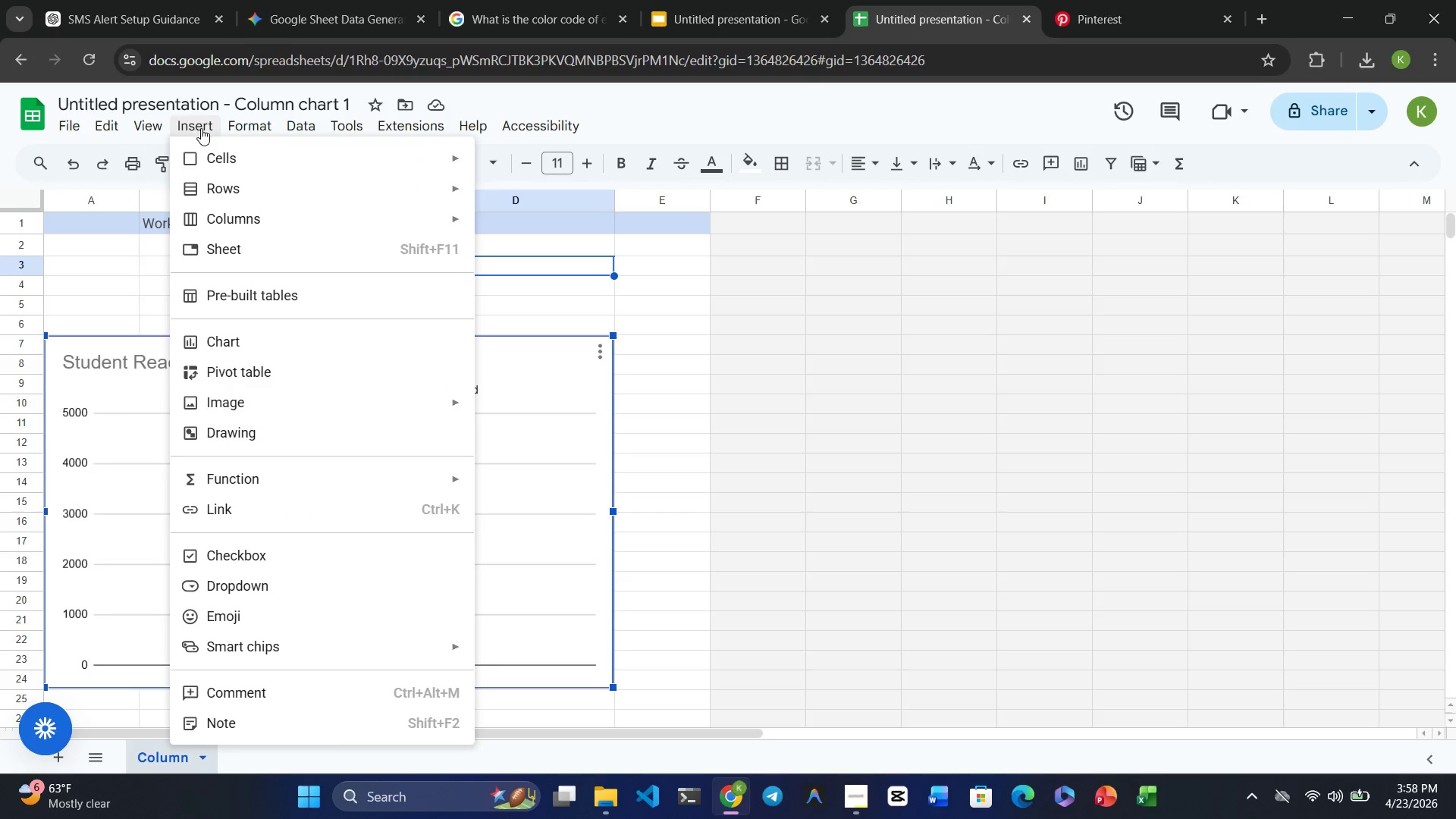 
left_click([676, 595])
 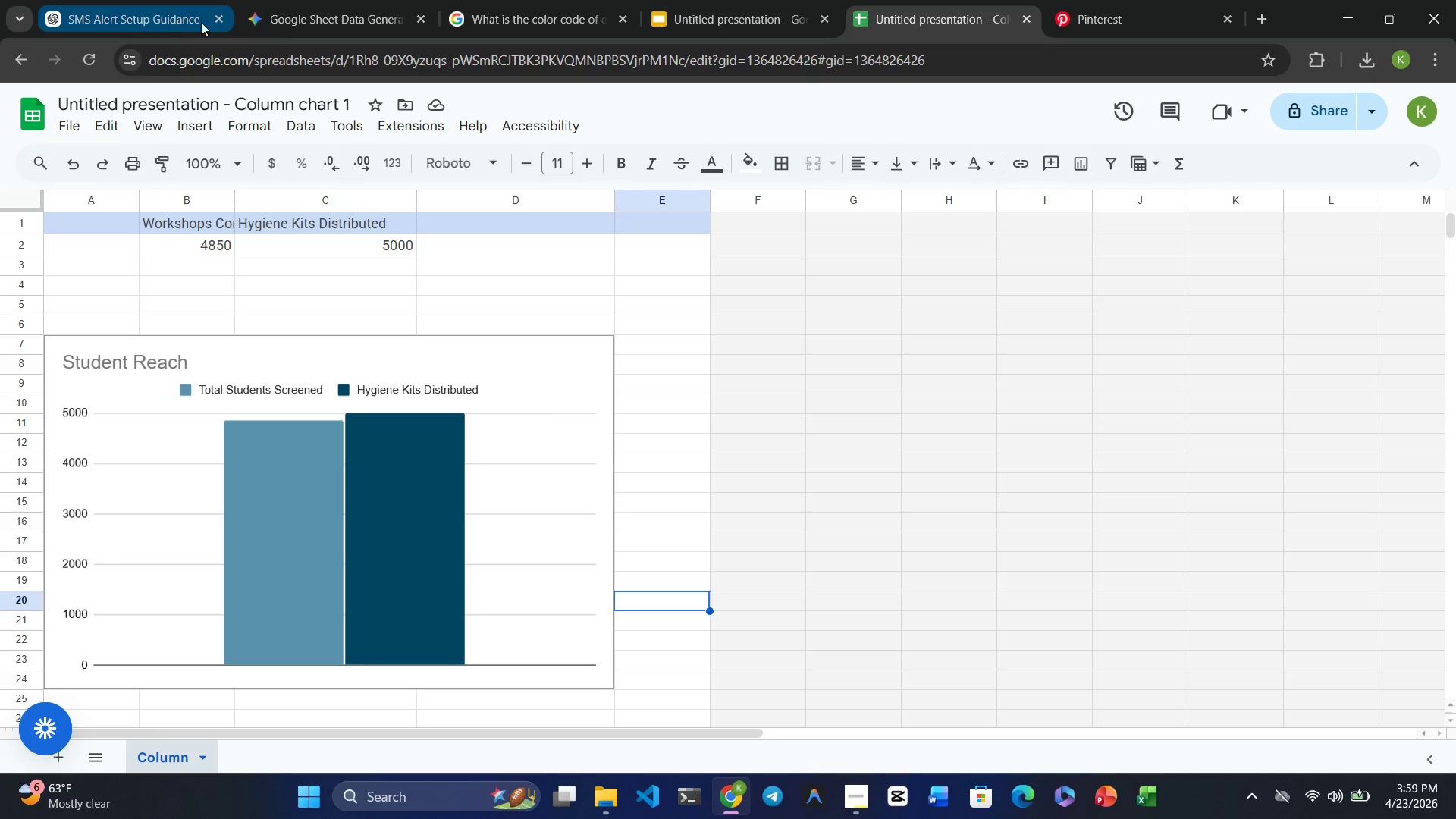 
left_click([678, 18])
 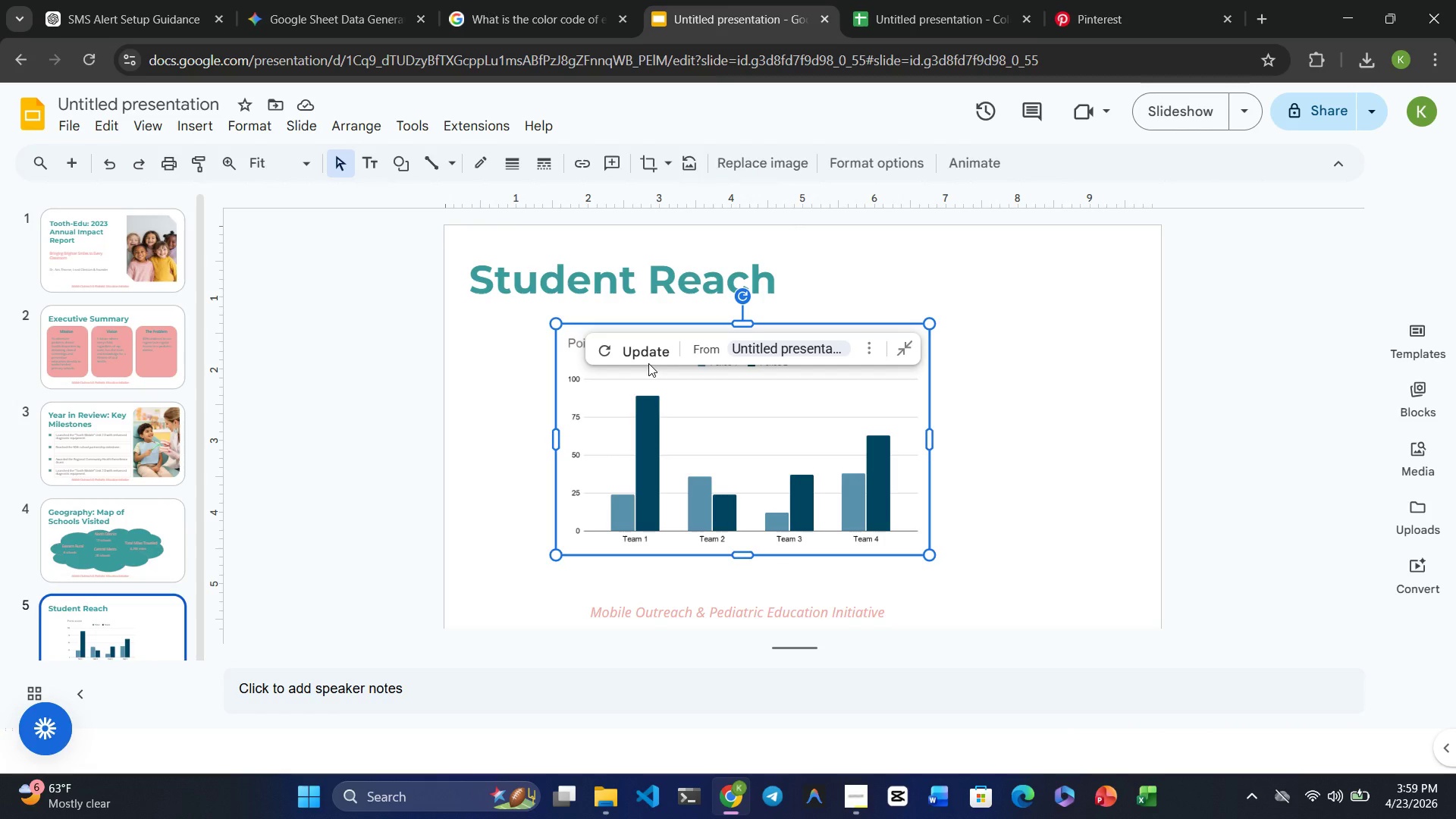 
left_click([632, 350])
 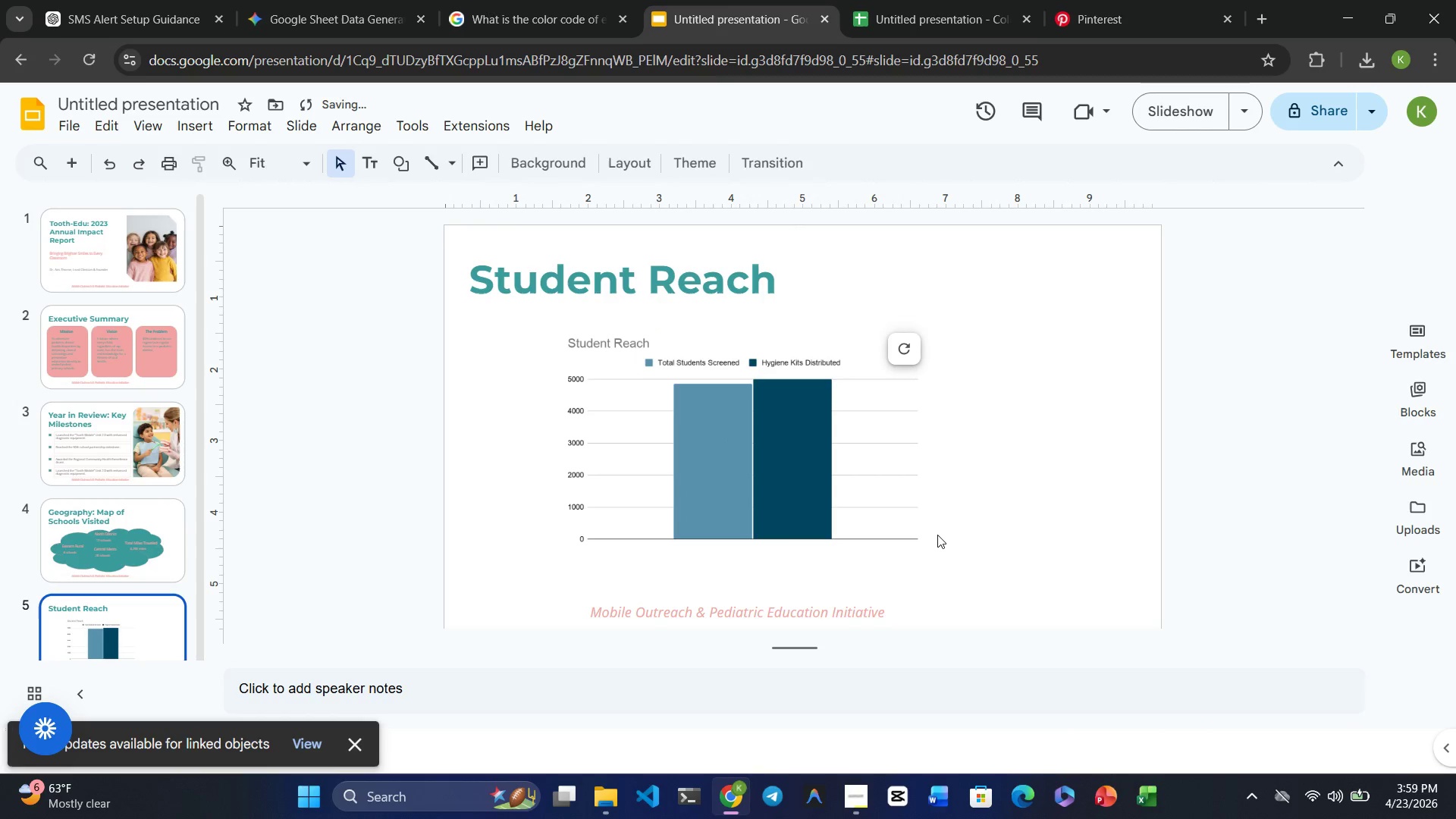 
left_click([973, 517])
 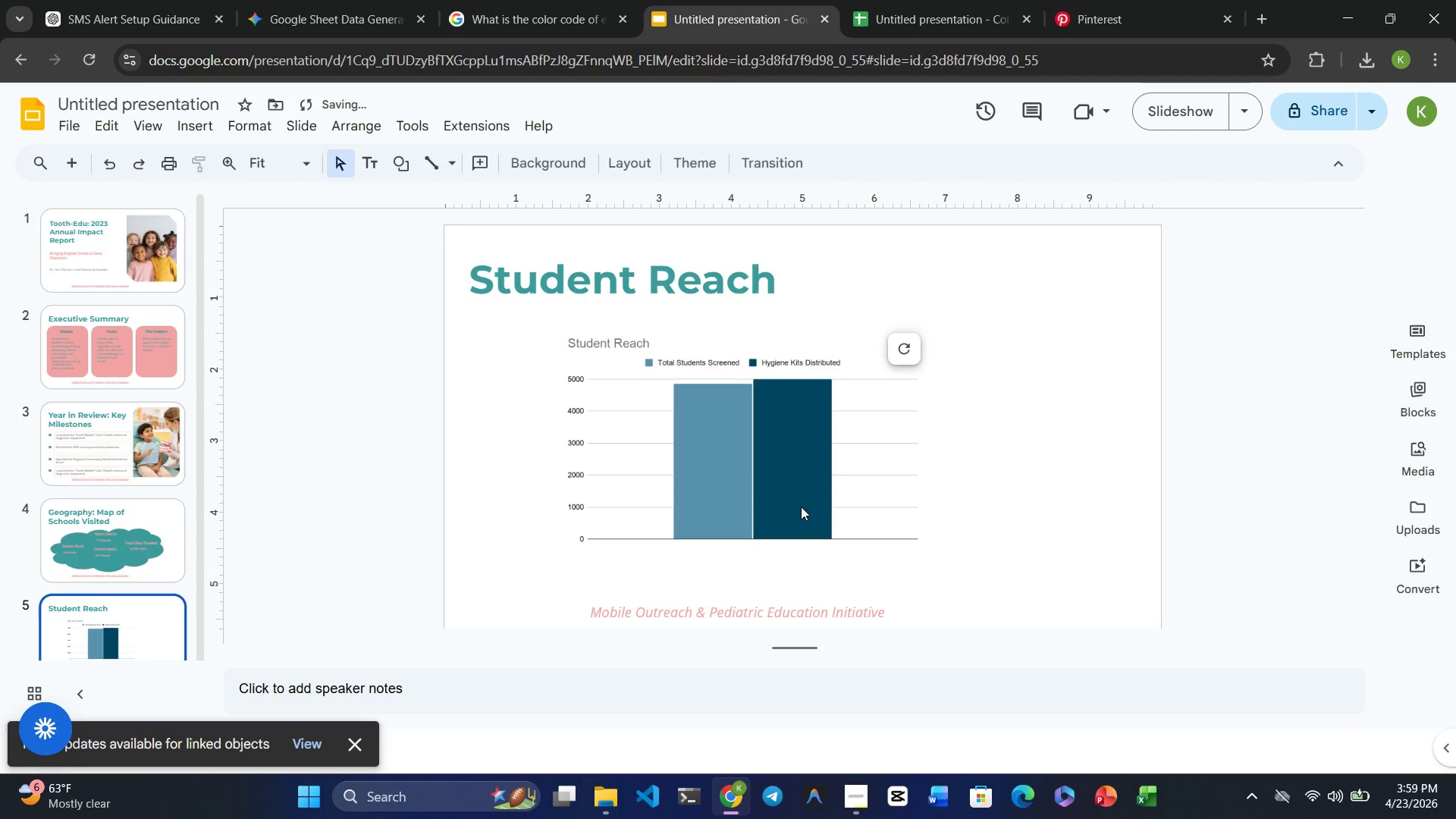 
left_click([801, 507])
 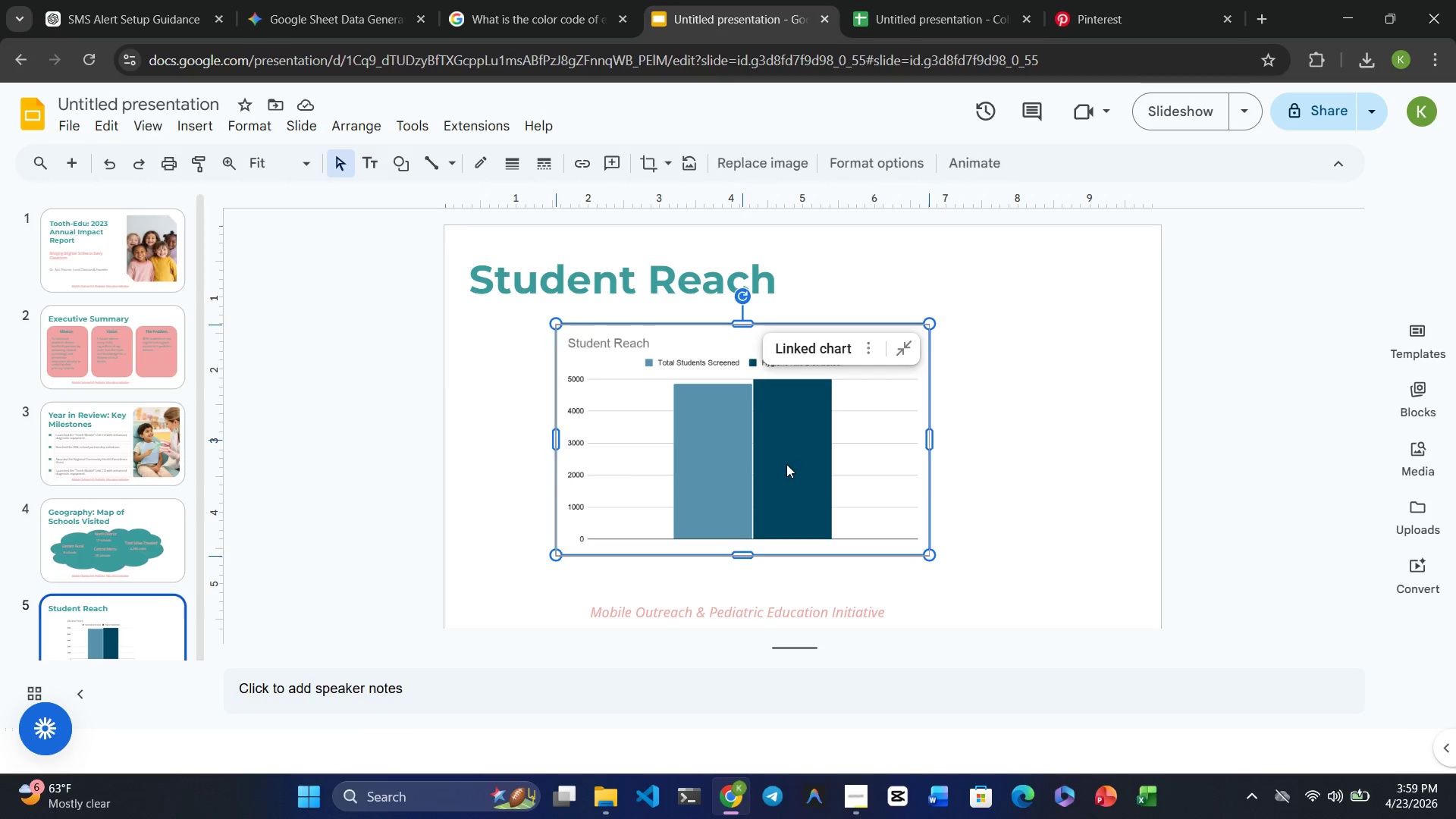 
wait(5.97)
 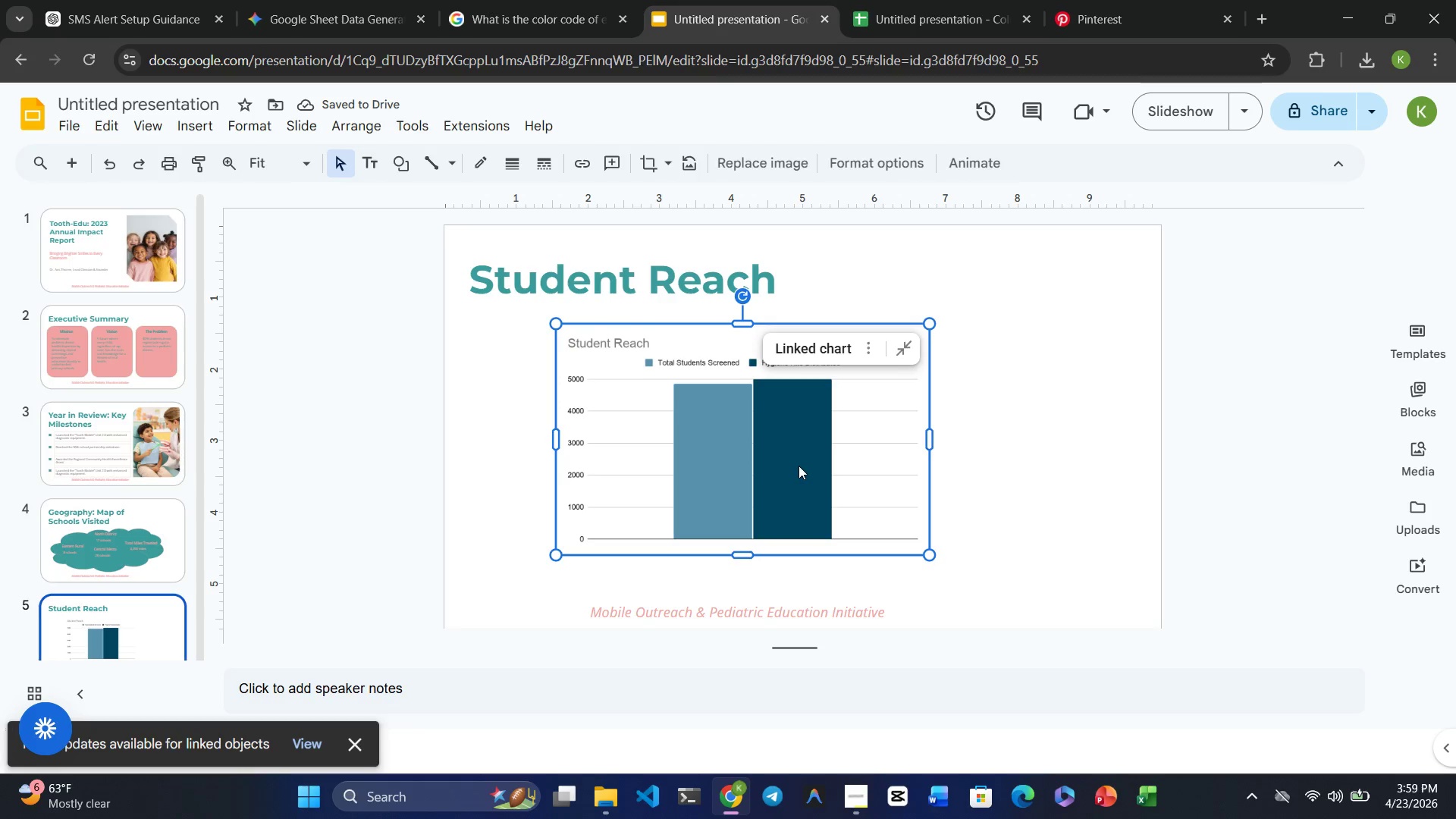 
left_click([971, 487])
 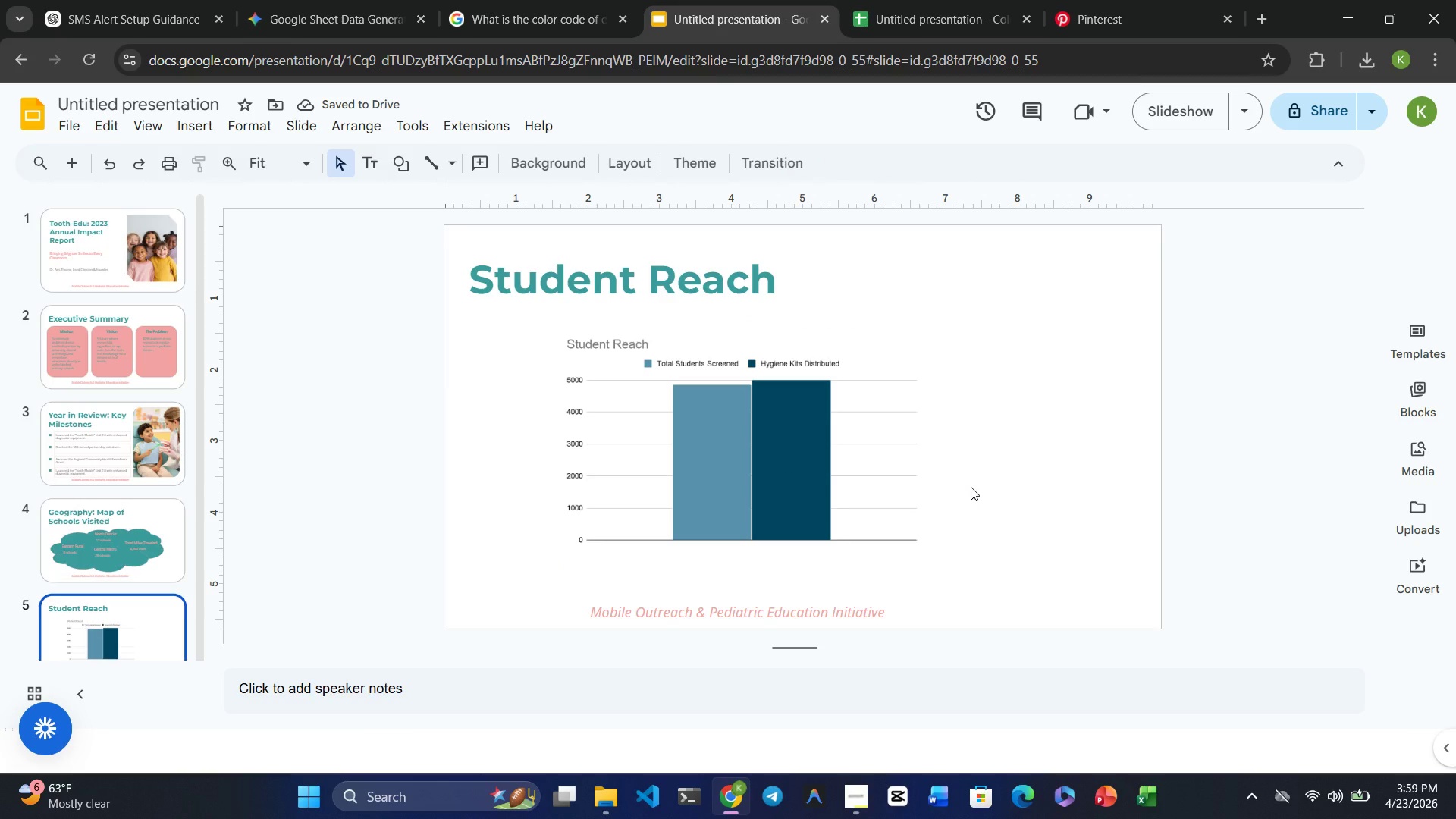 
left_click([806, 501])
 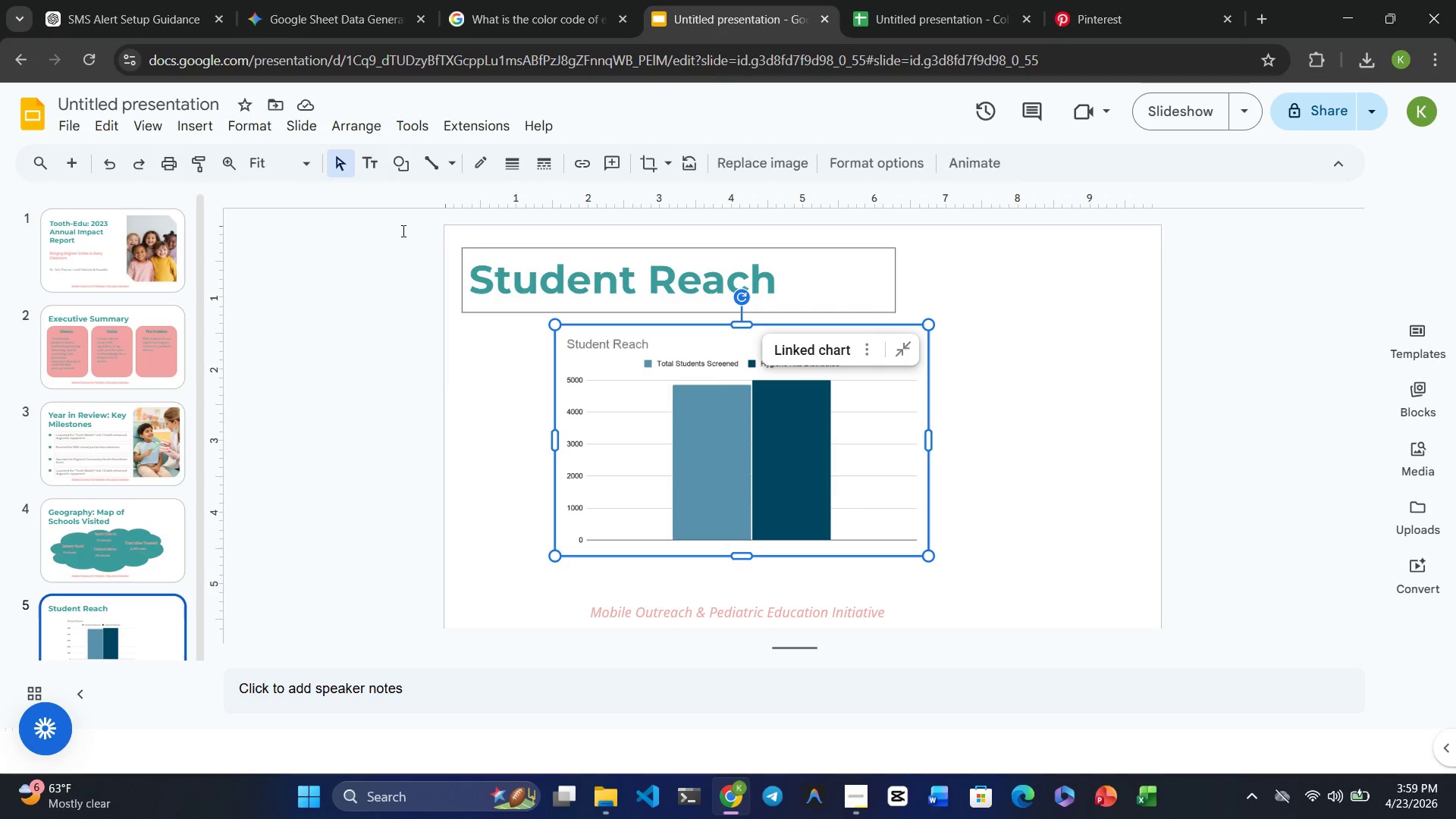 
left_click([186, 133])
 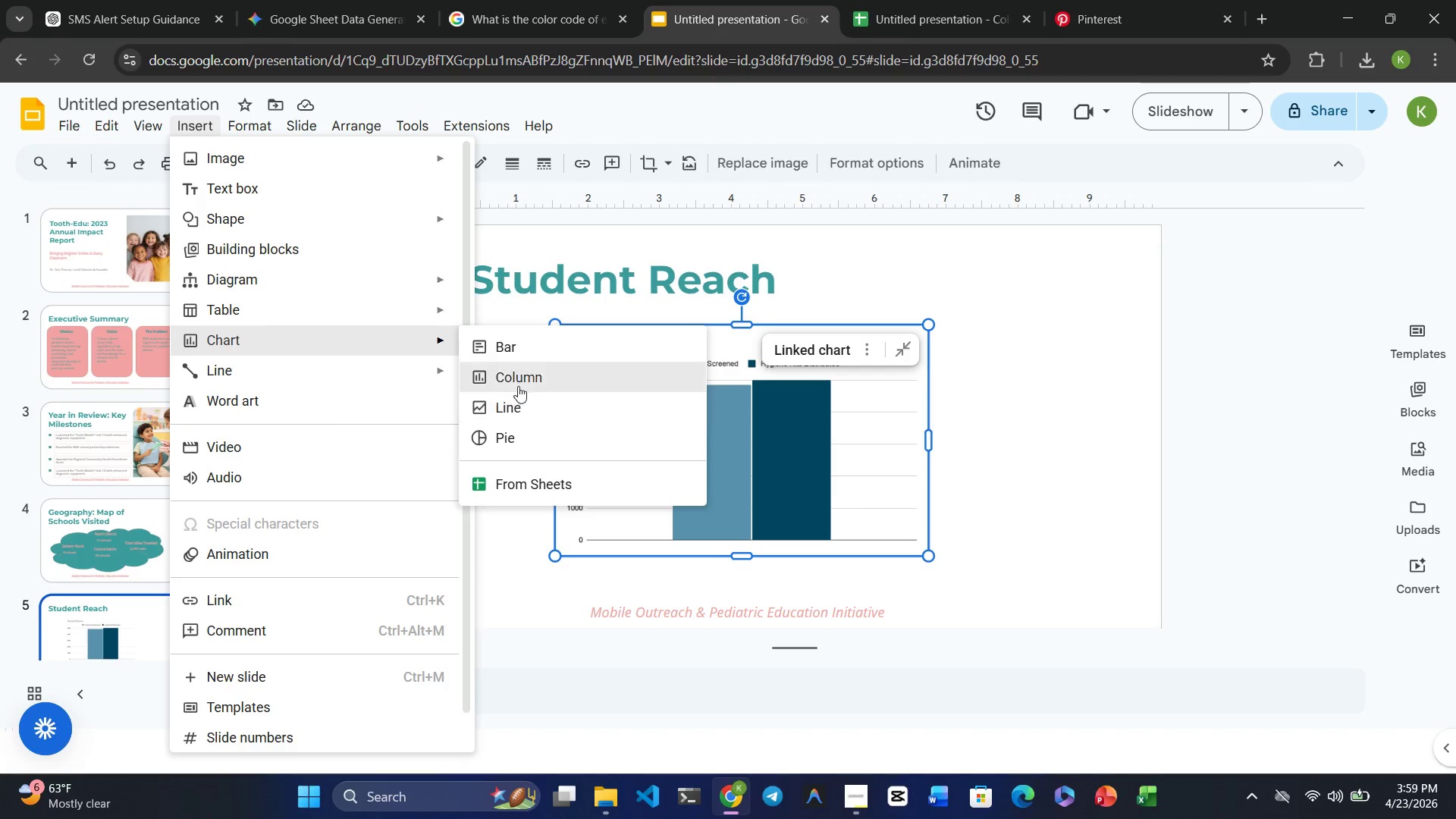 
wait(7.78)
 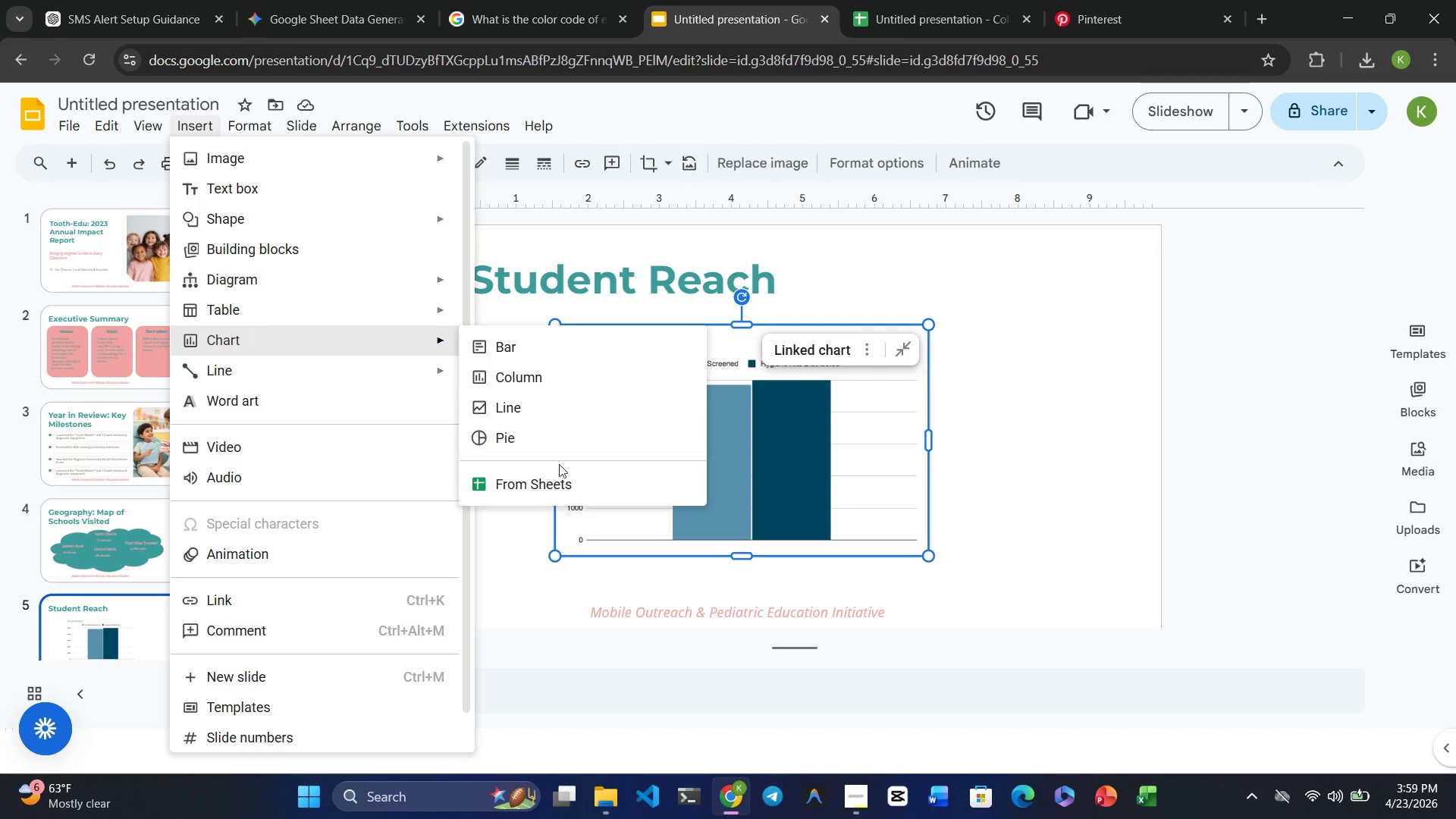 
left_click([519, 350])
 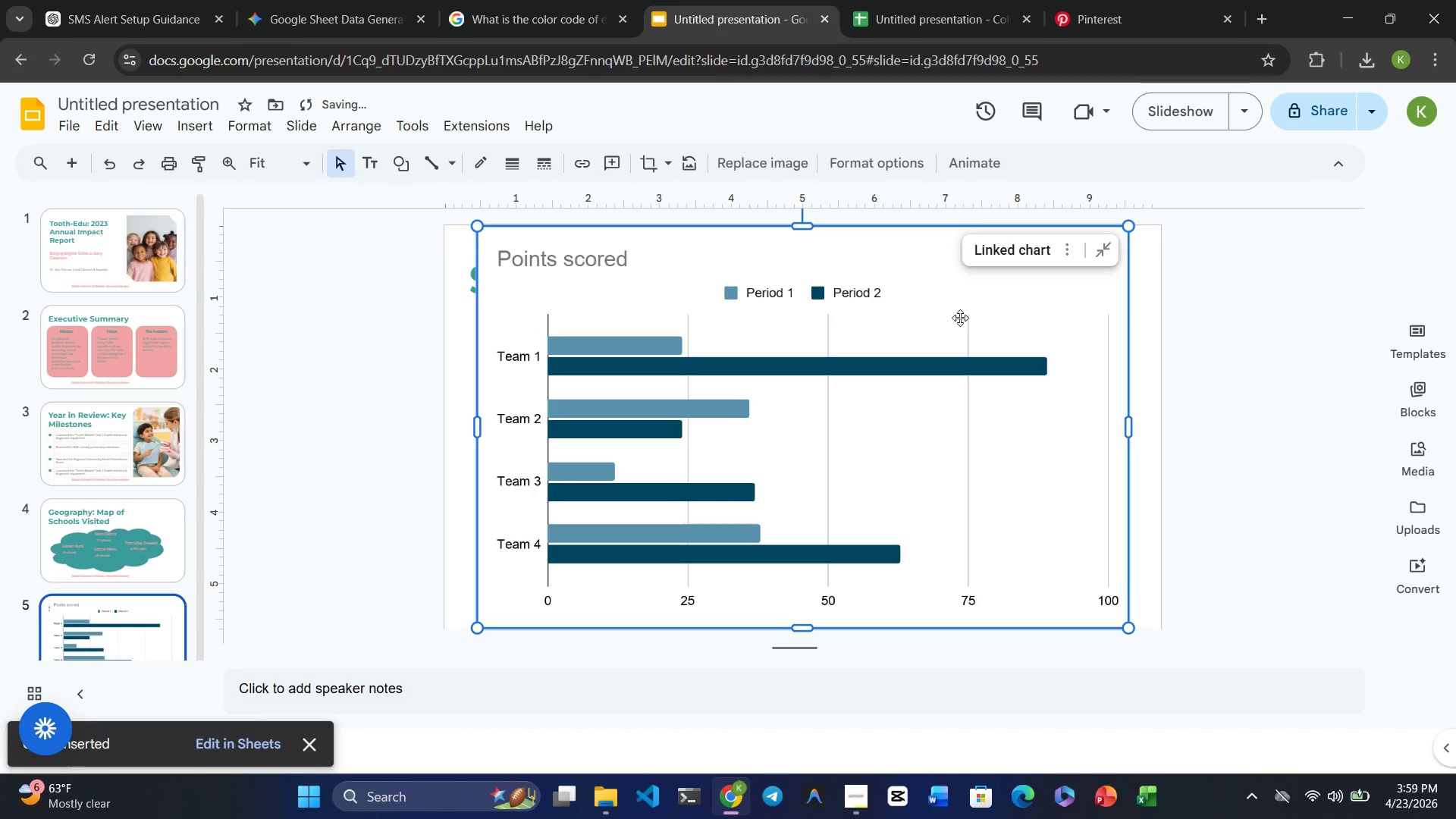 
key(Control+Z)
 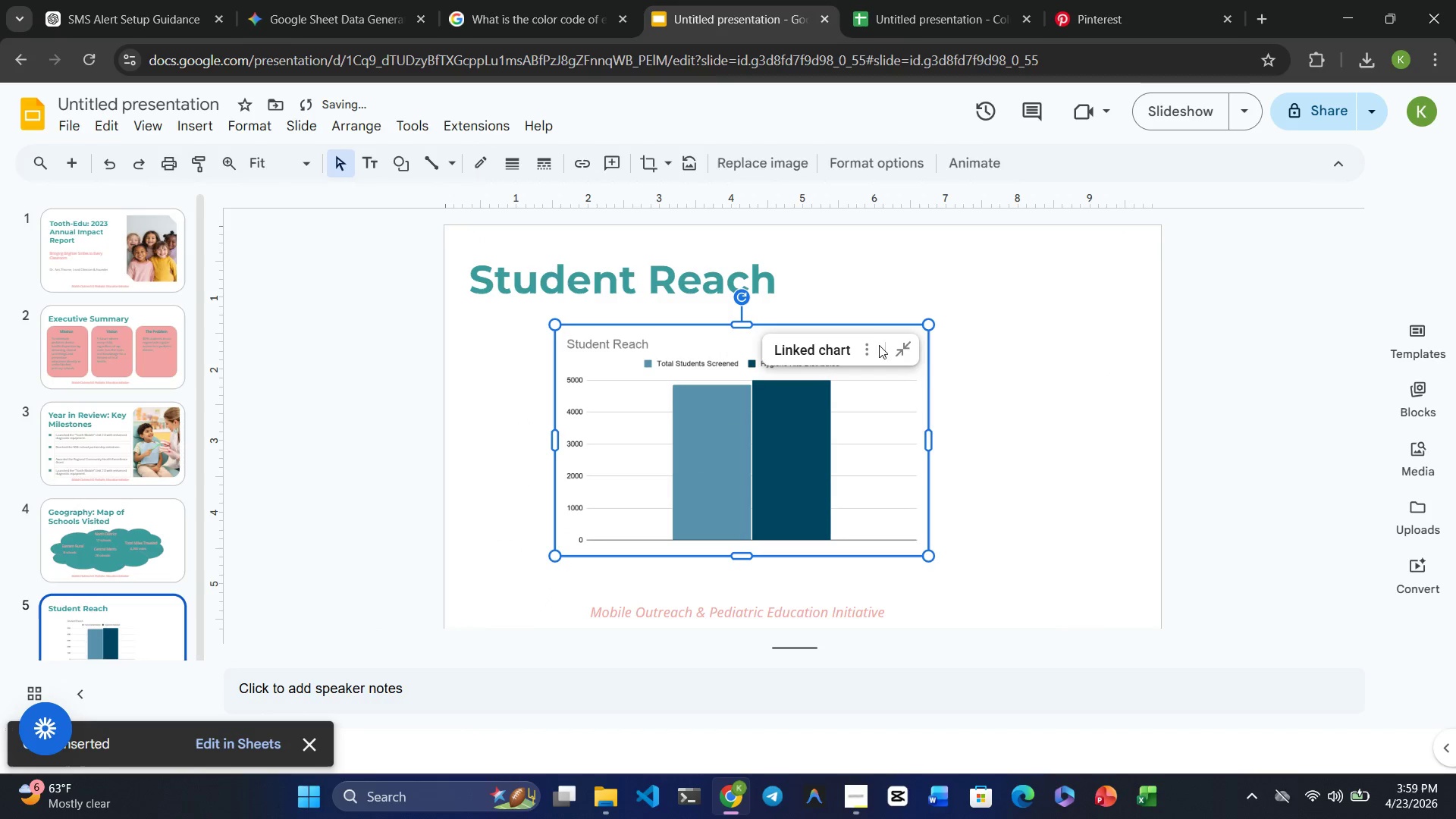 
left_click([865, 347])
 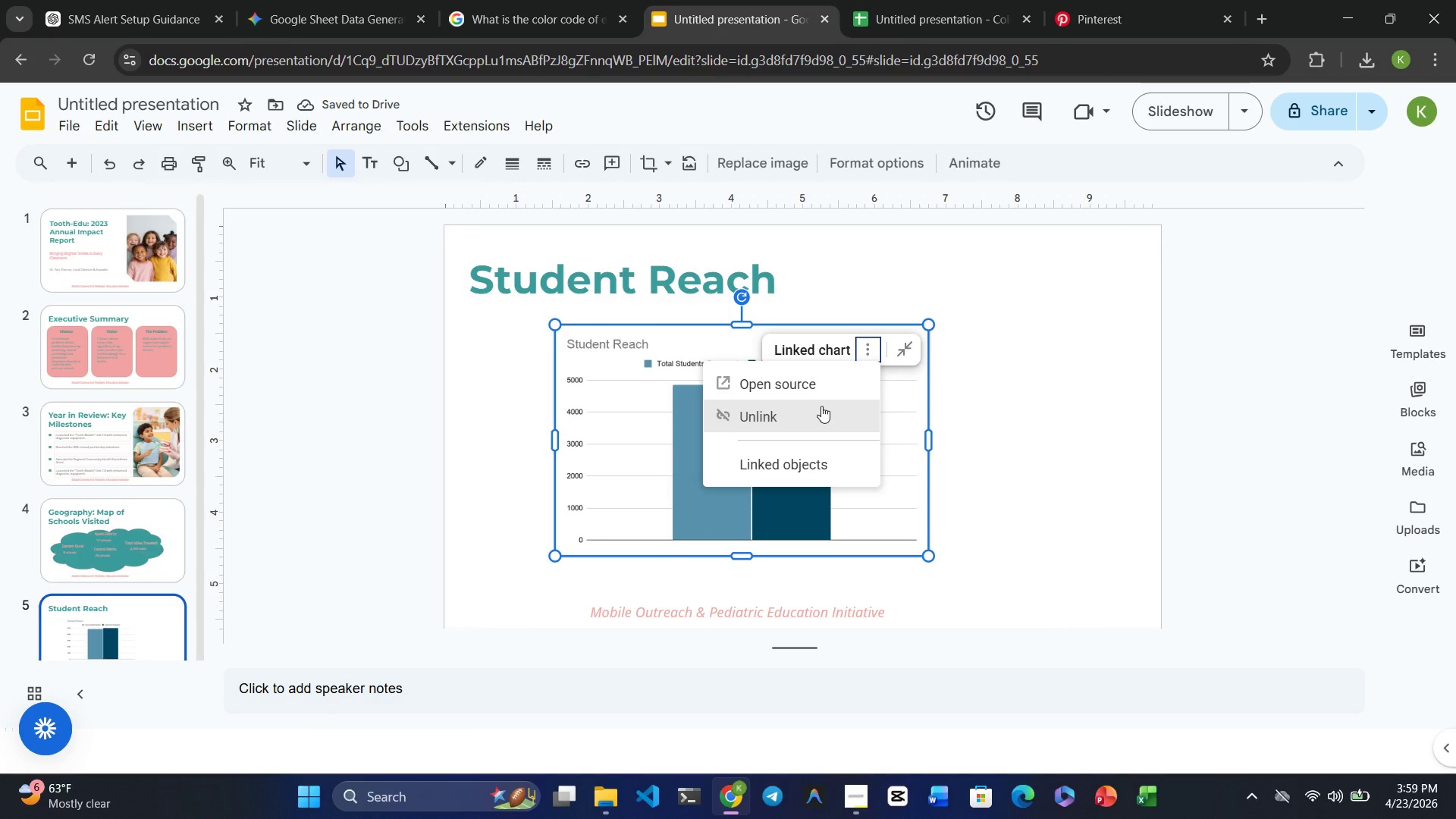 
left_click([808, 385])
 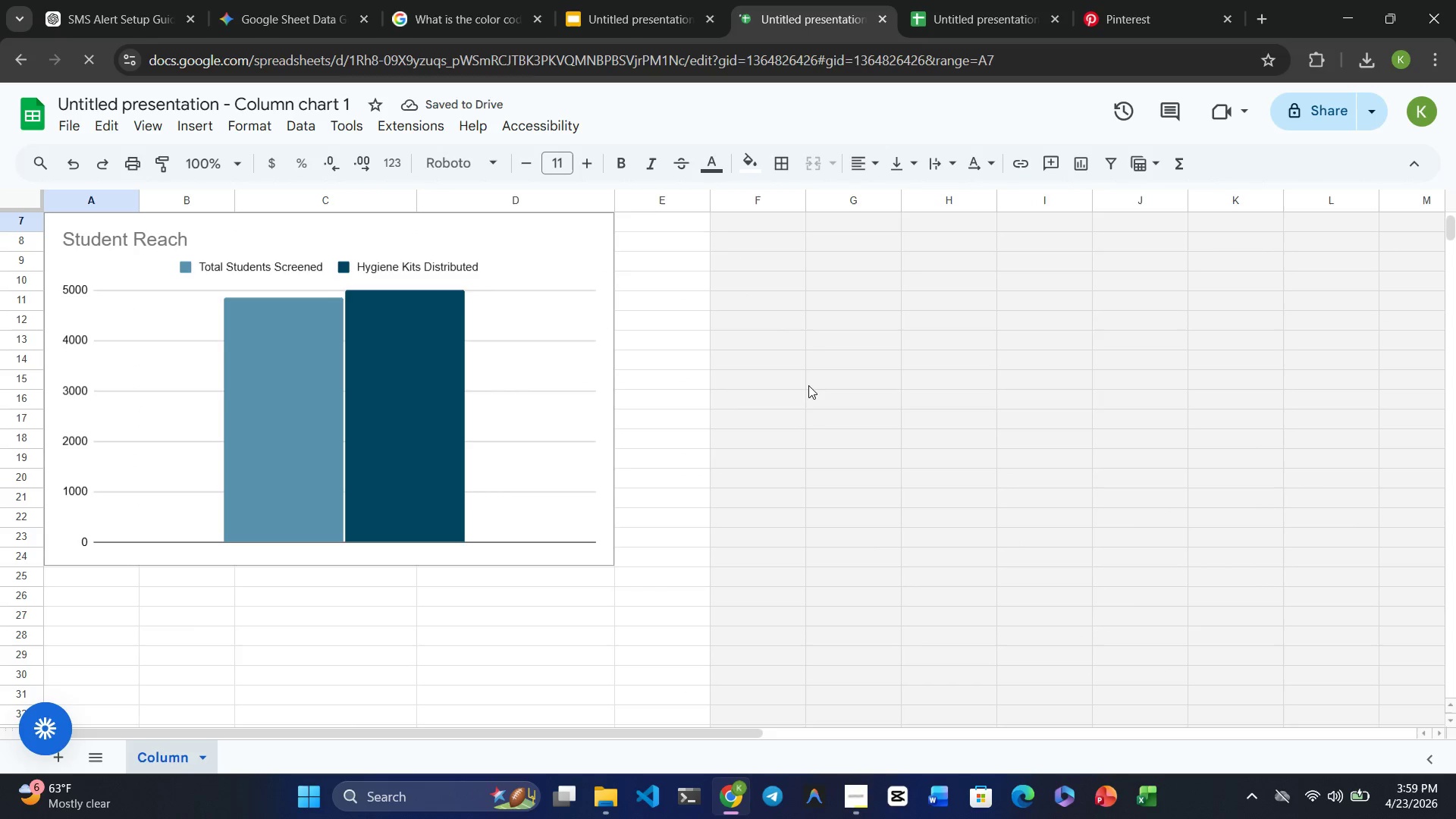 
wait(5.89)
 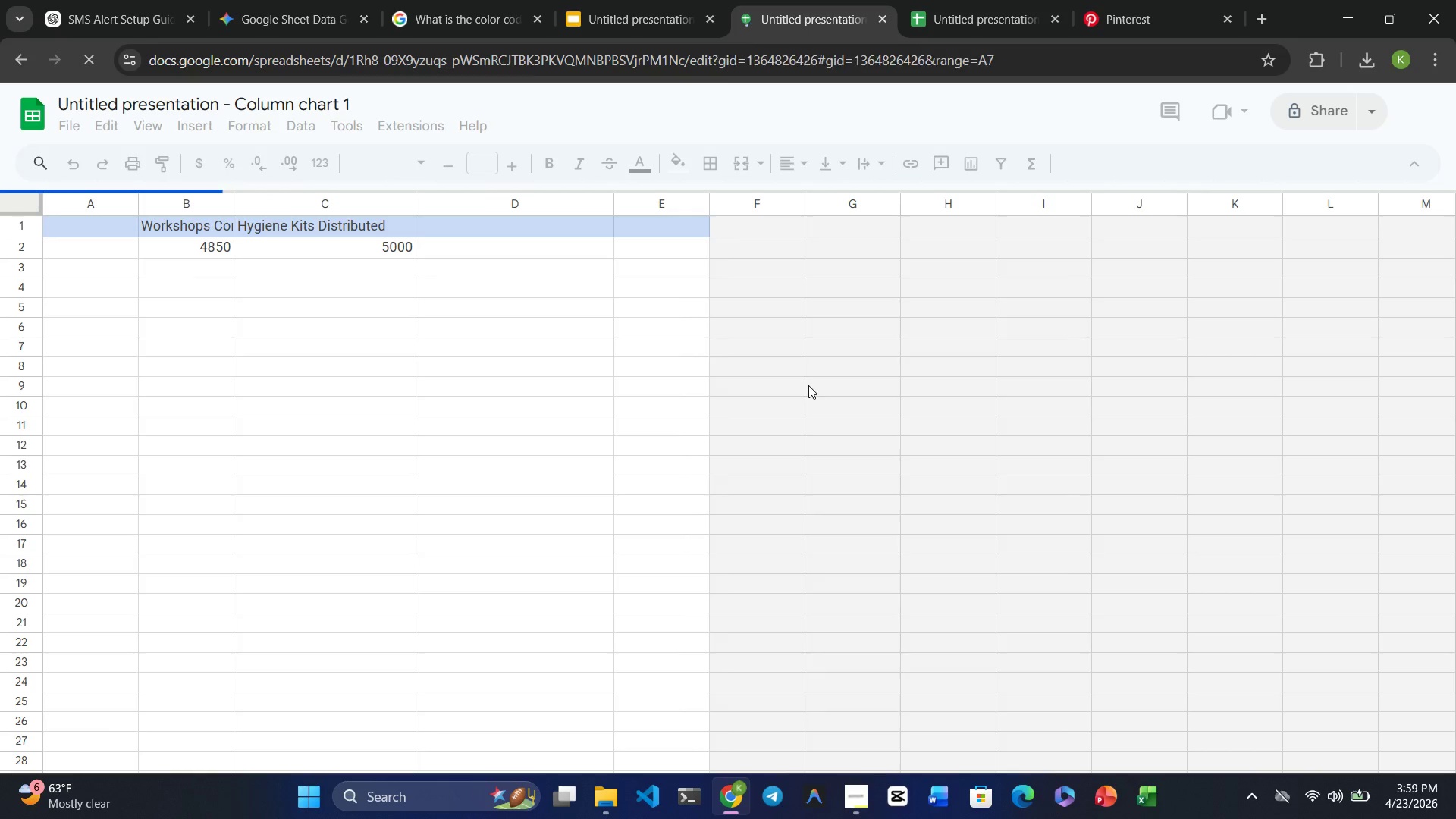 
left_click([513, 488])
 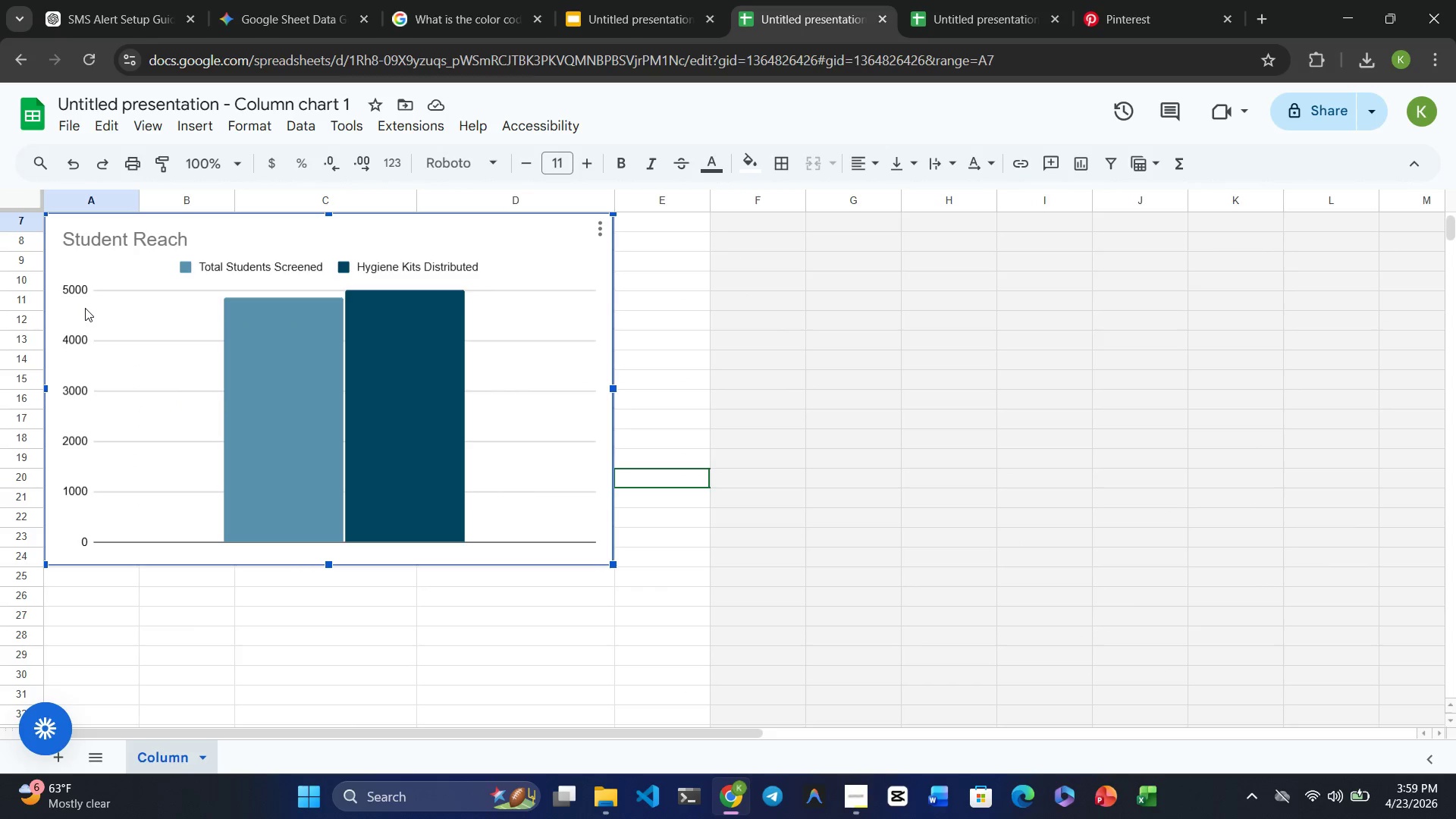 
double_click([79, 294])
 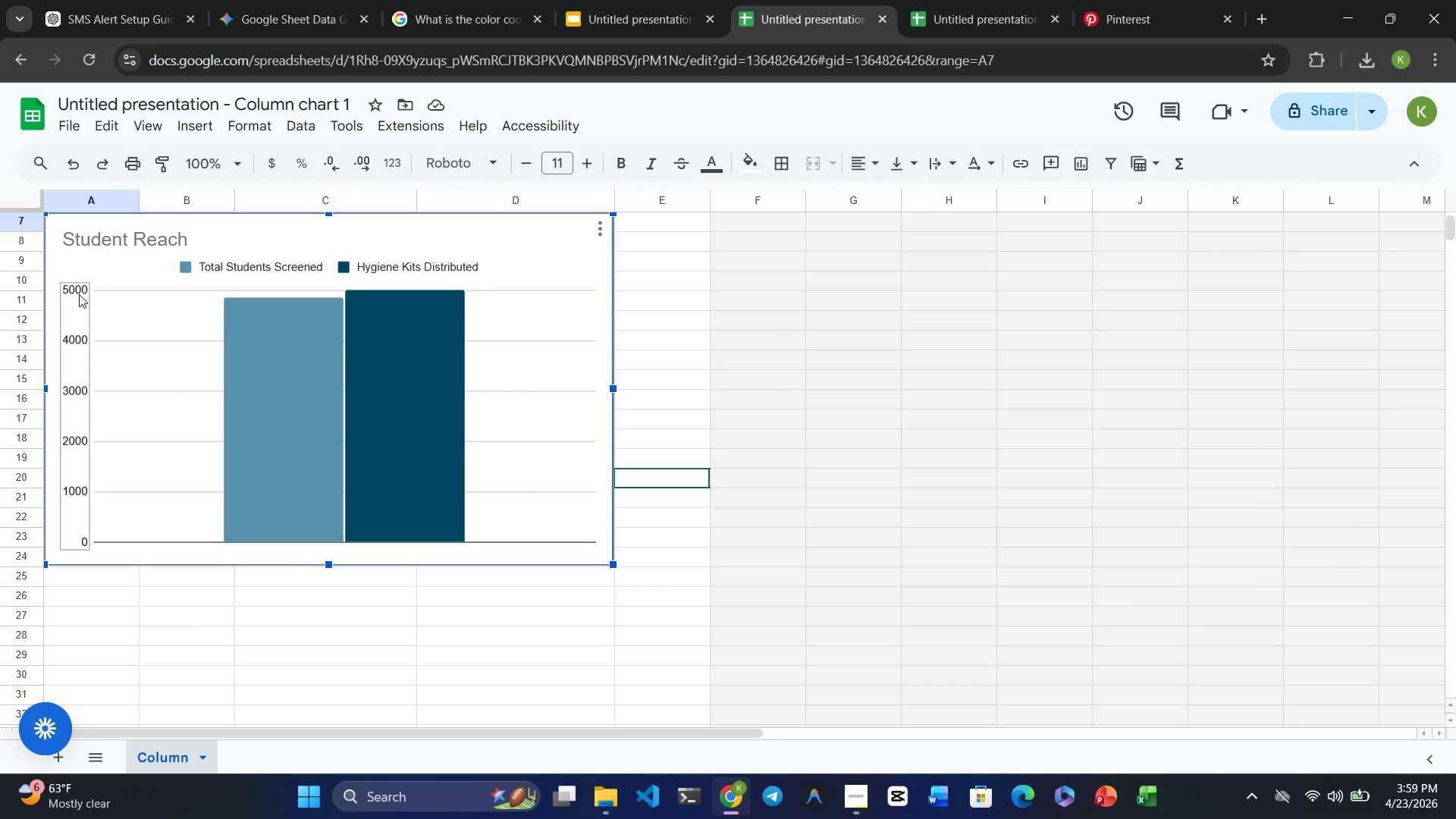 
triple_click([79, 294])
 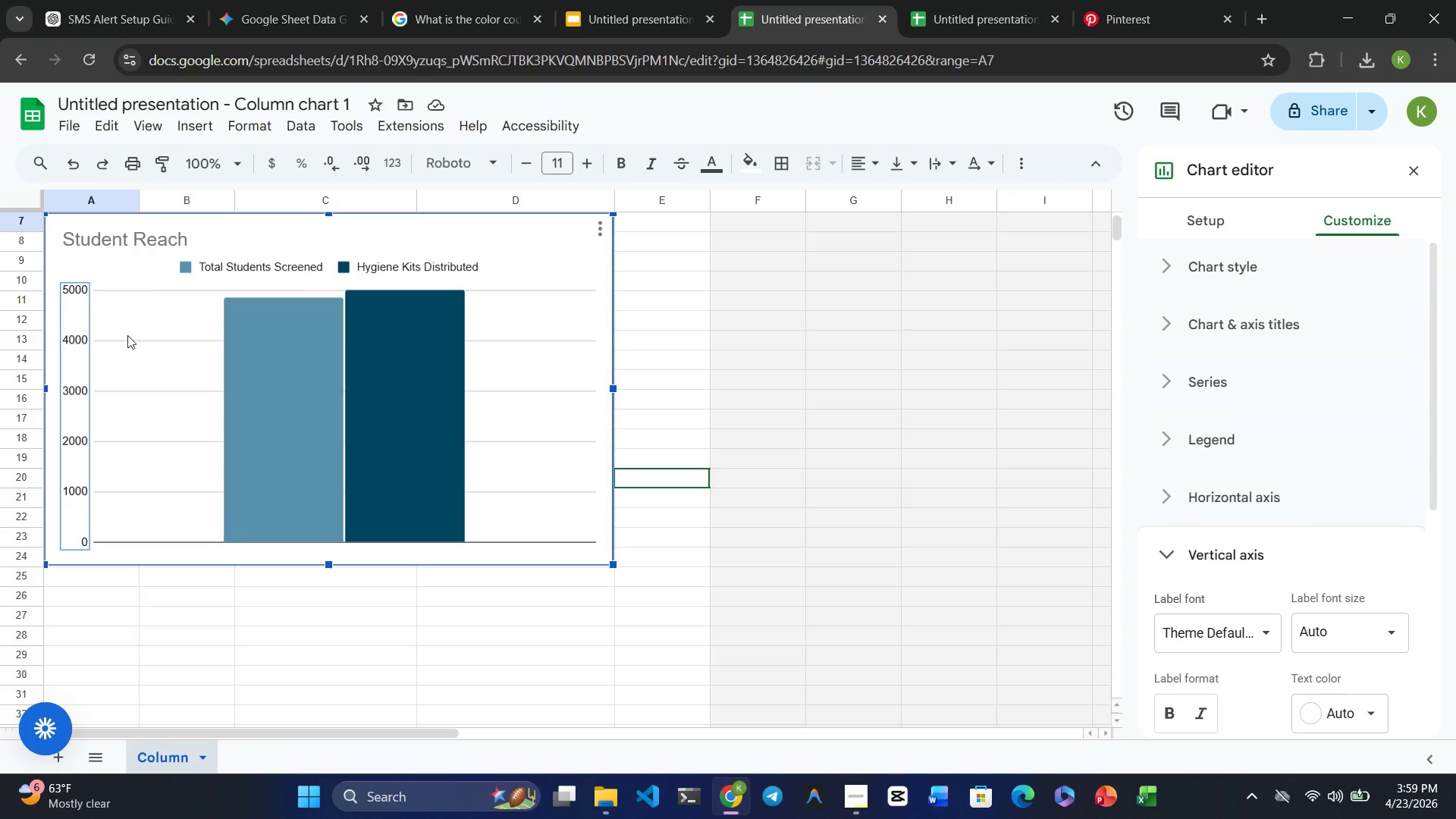 
double_click([68, 290])
 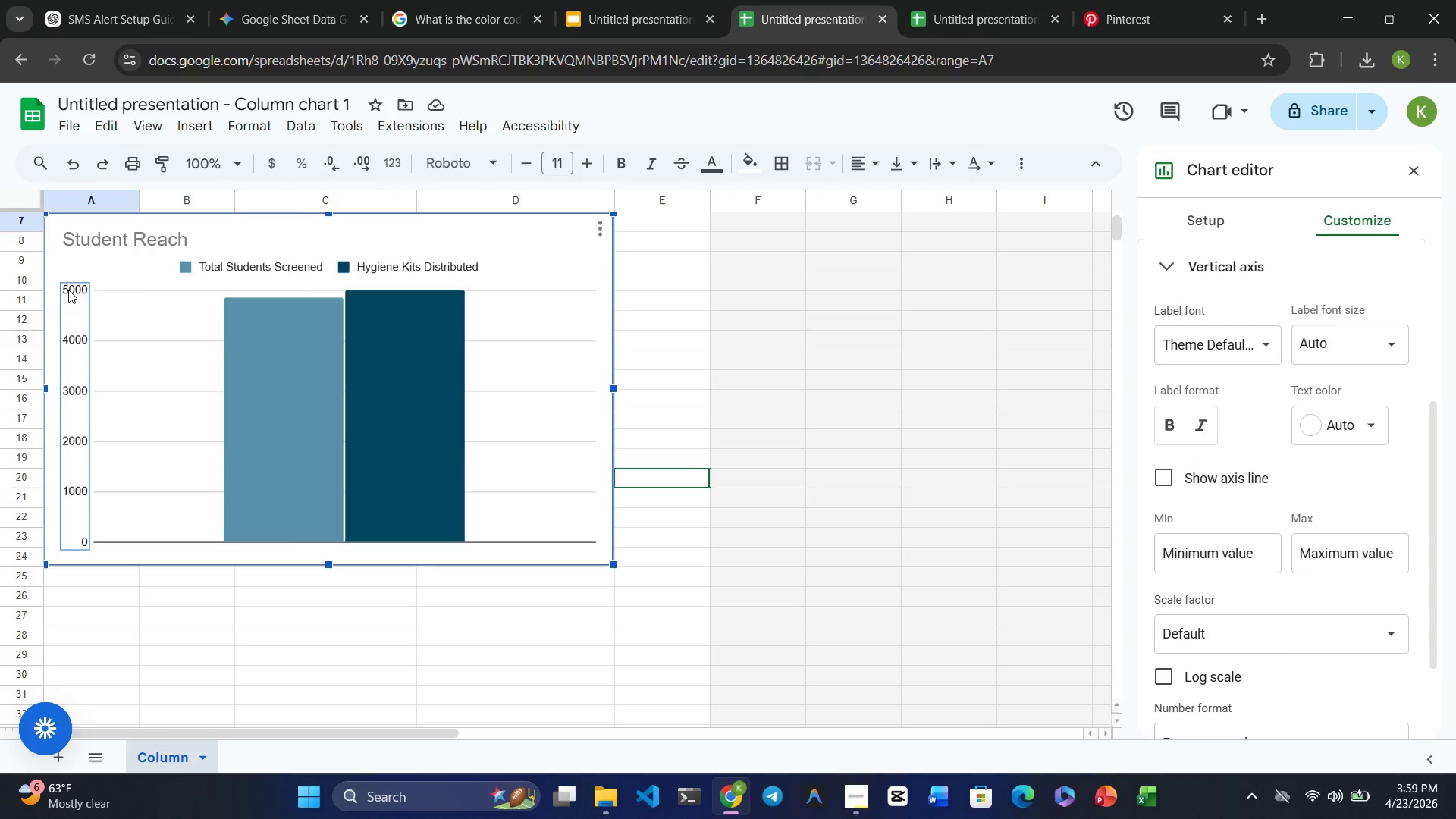 
double_click([68, 290])
 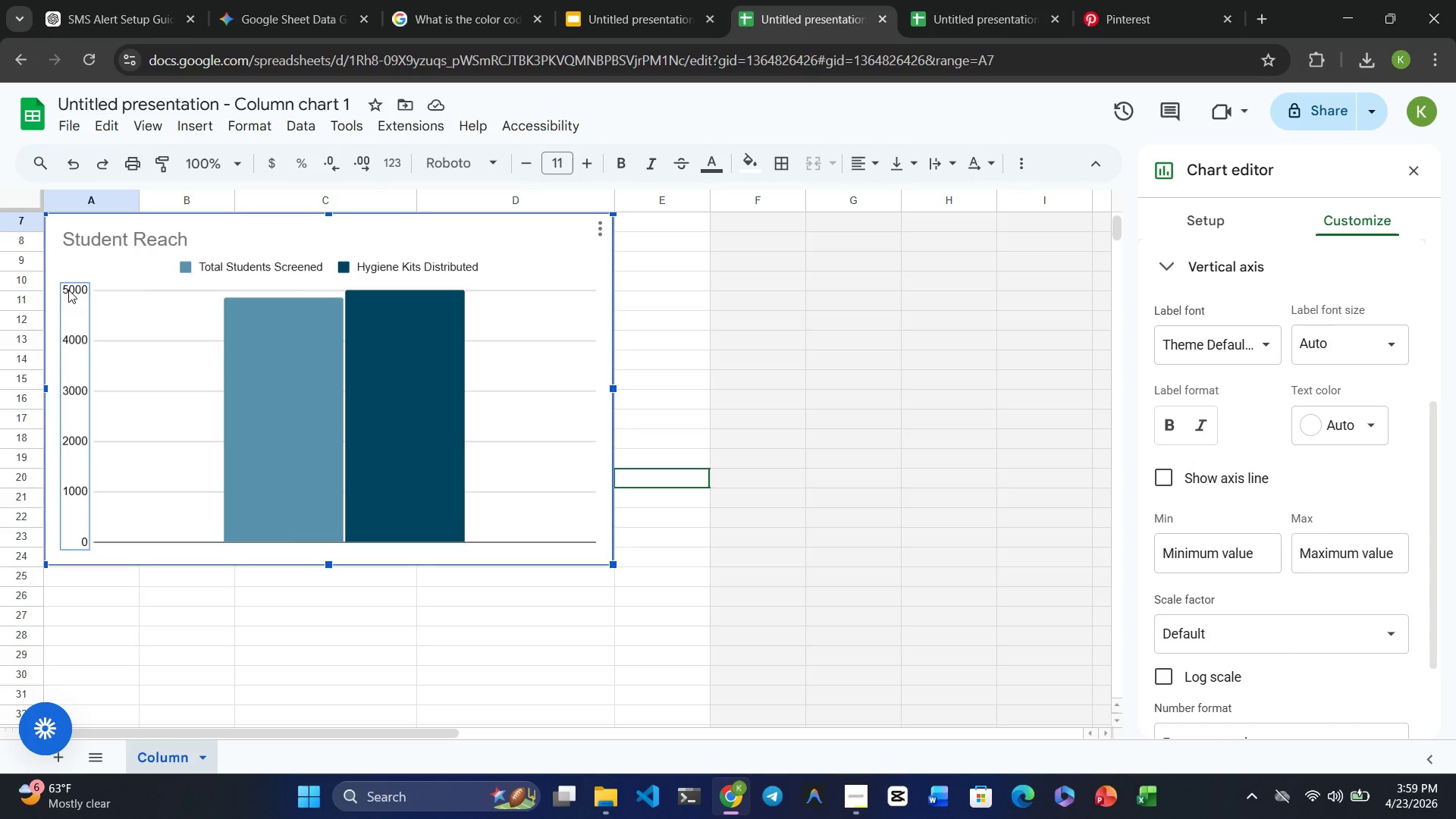 
triple_click([68, 290])
 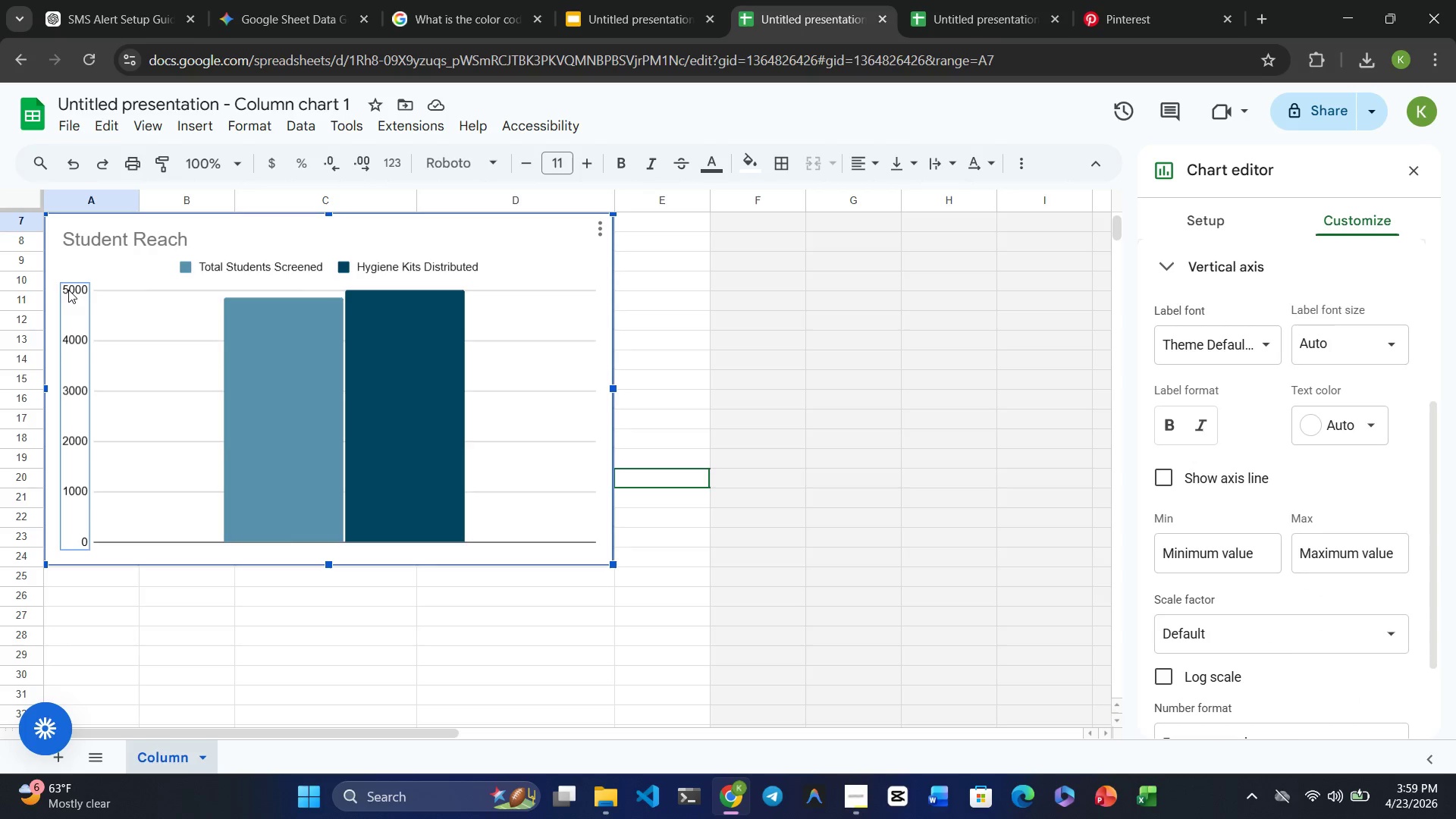 
triple_click([68, 290])
 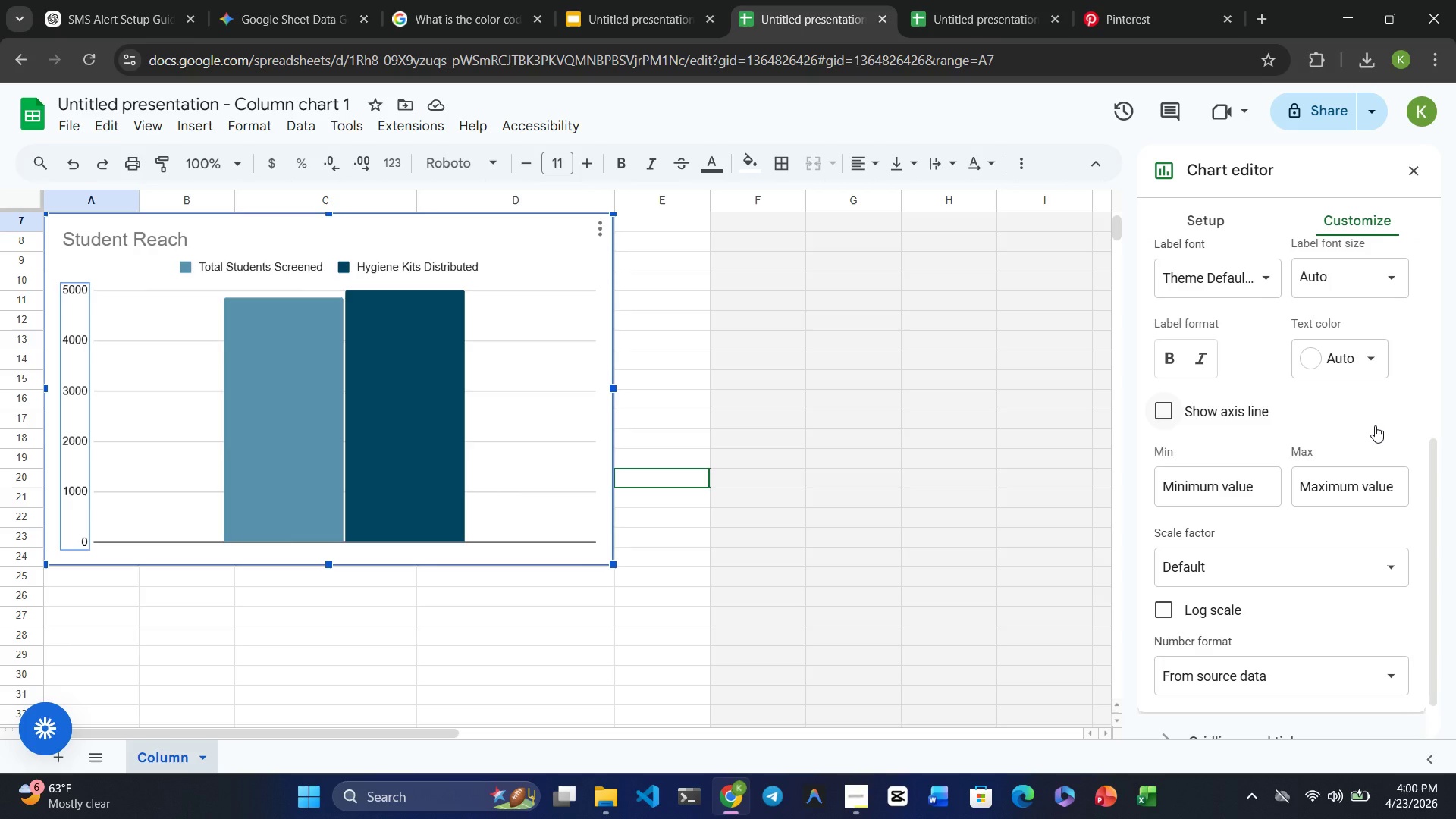 
wait(16.09)
 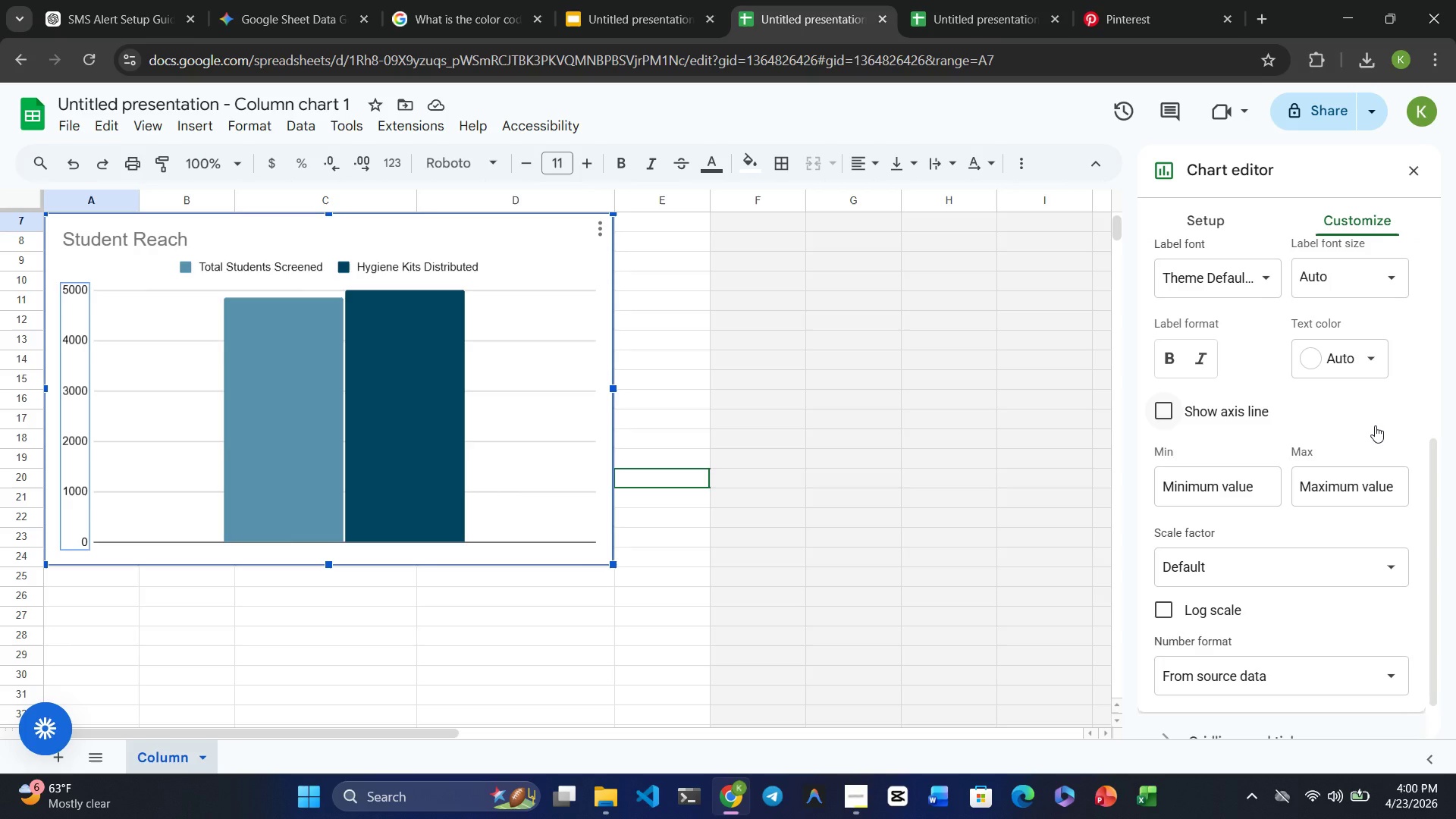 
left_click([1236, 704])
 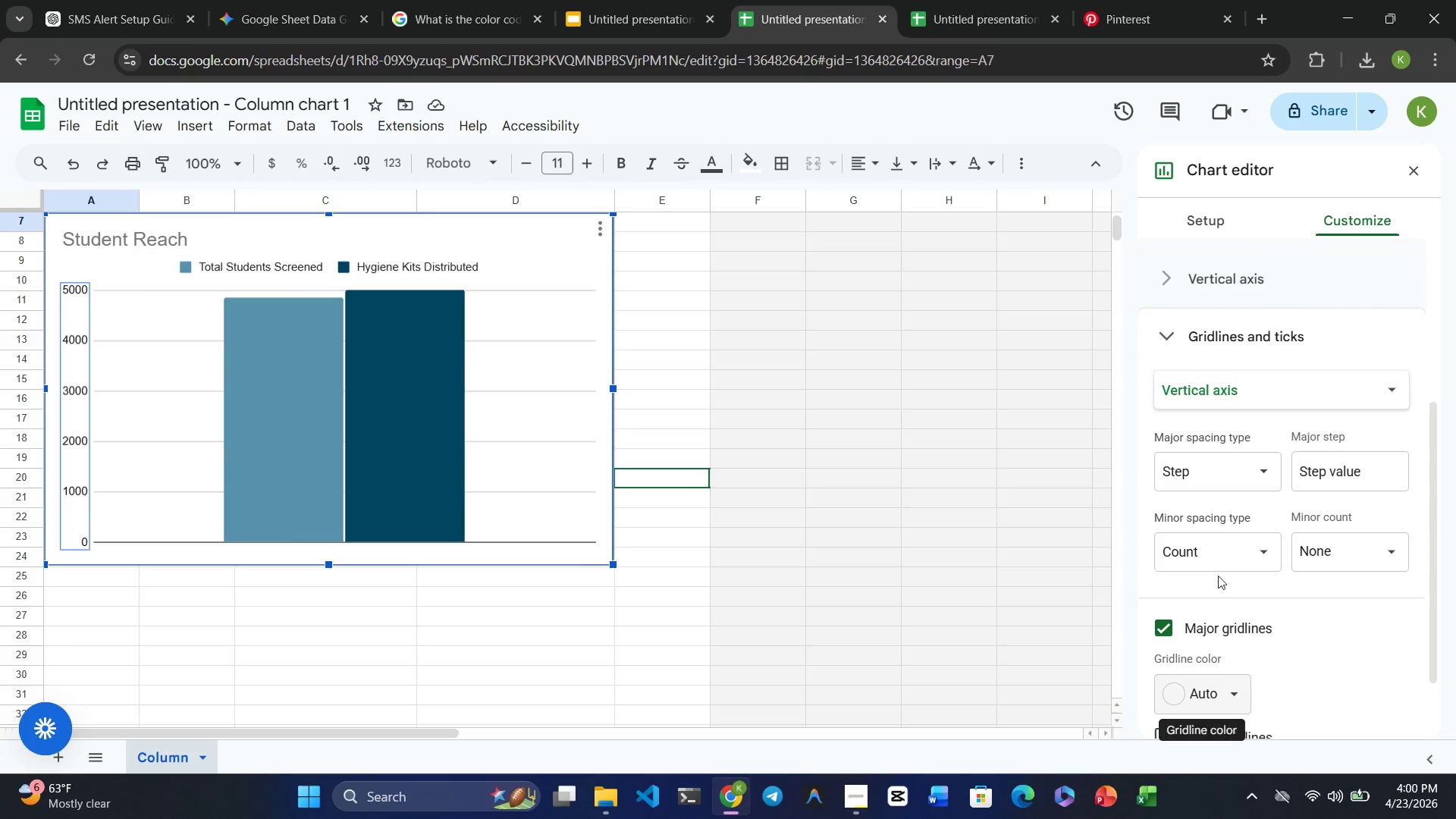 
wait(5.98)
 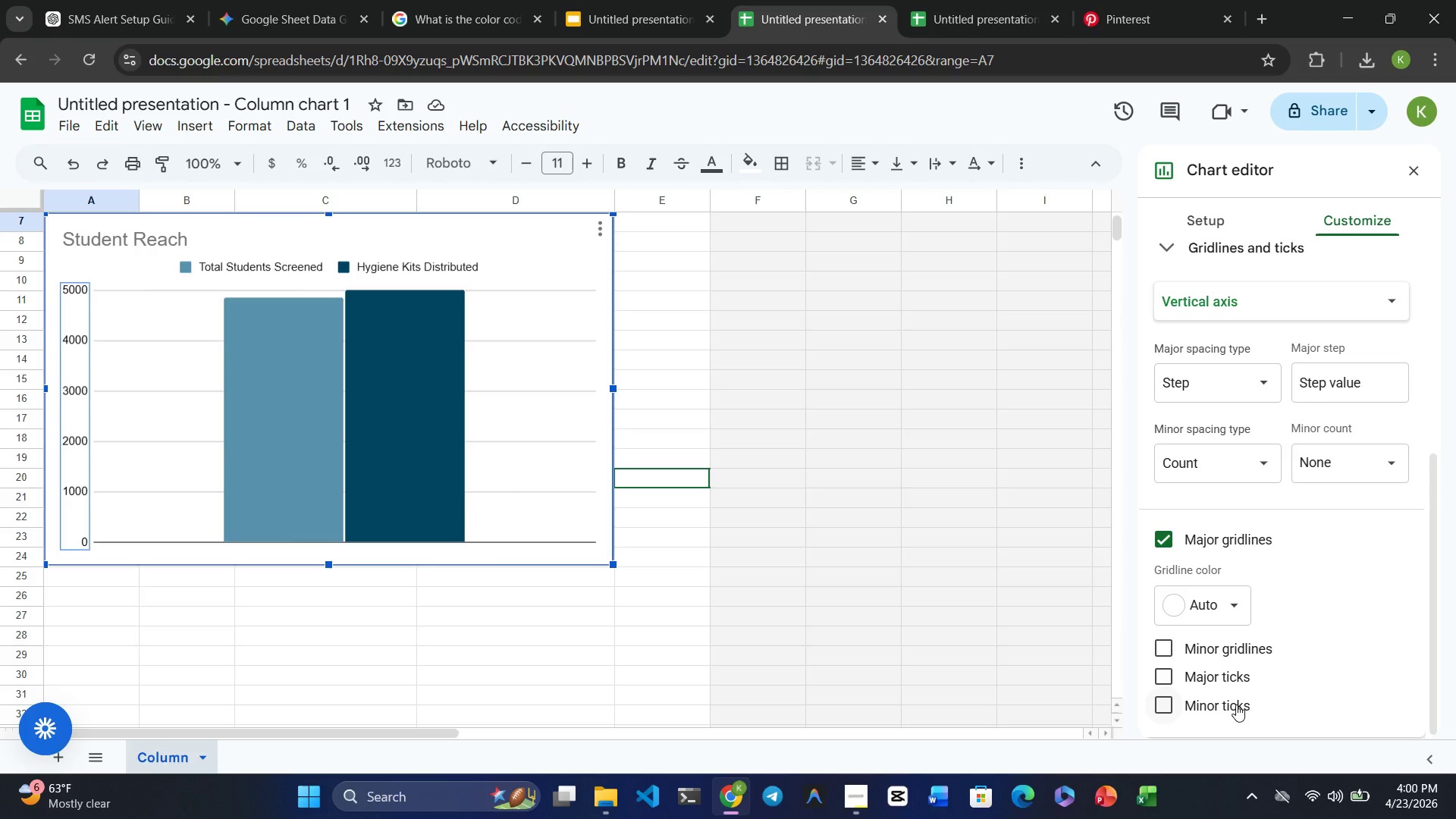 
left_click([1216, 553])
 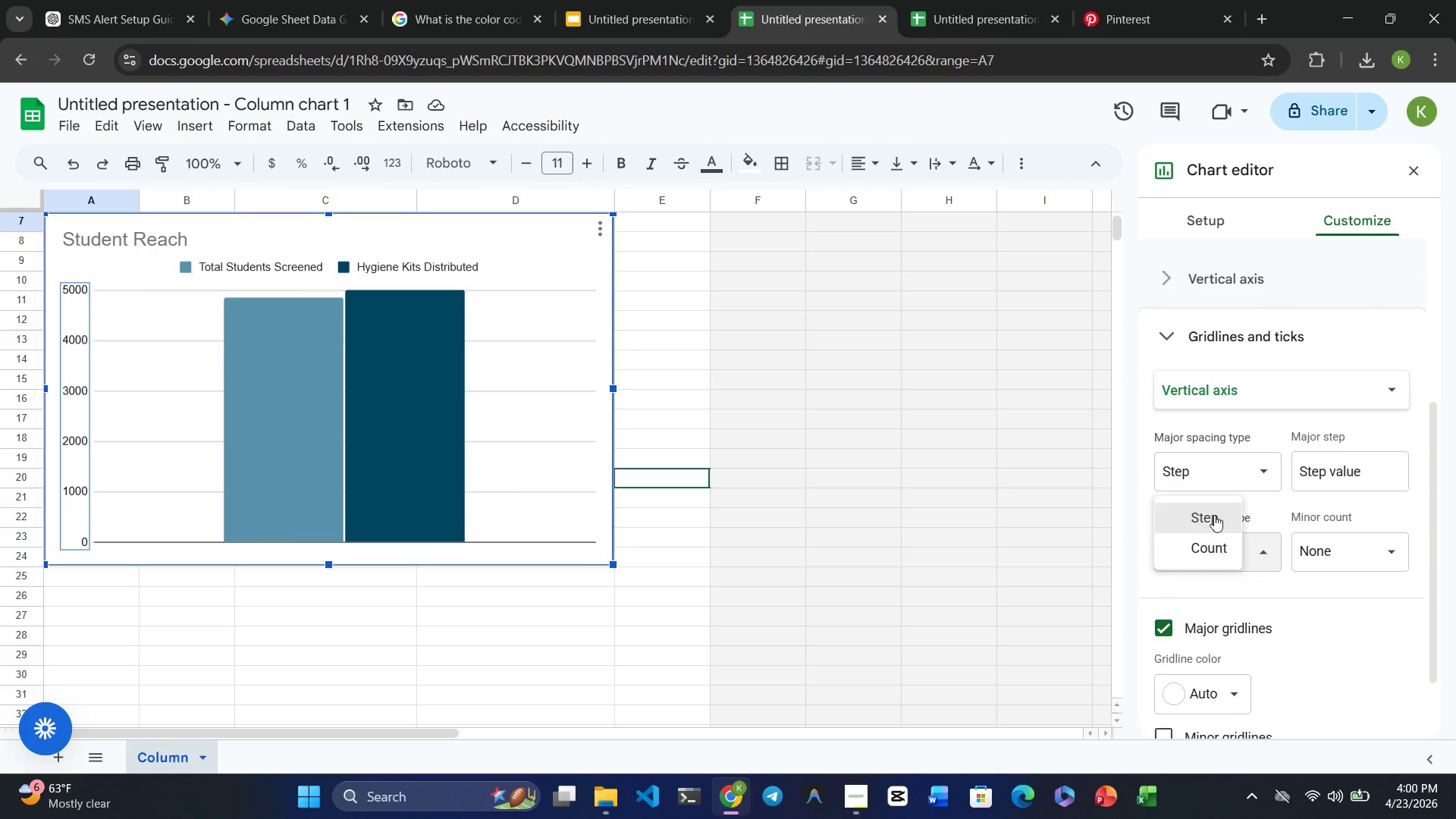 
left_click([1214, 510])
 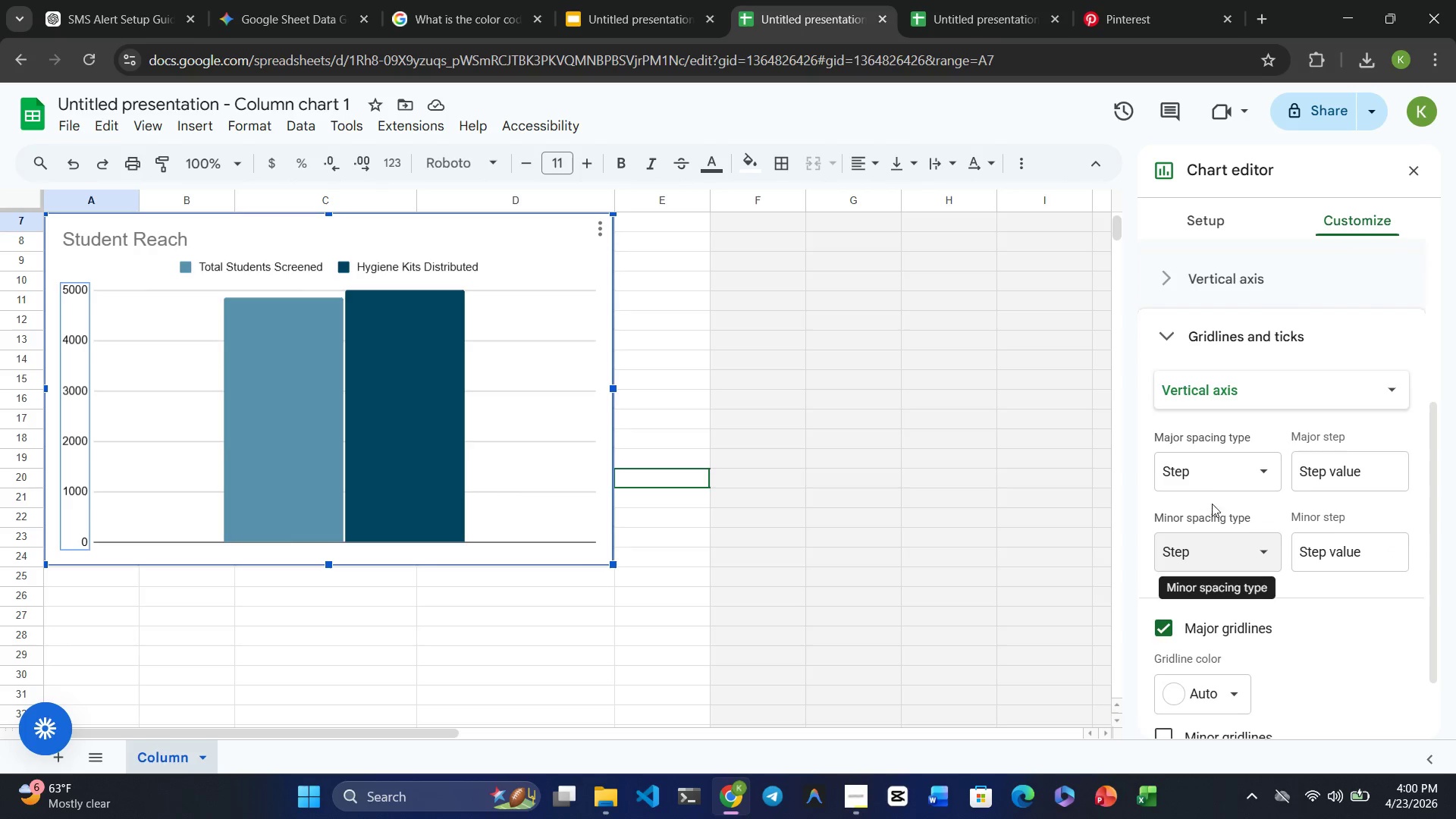 
left_click([1210, 485])
 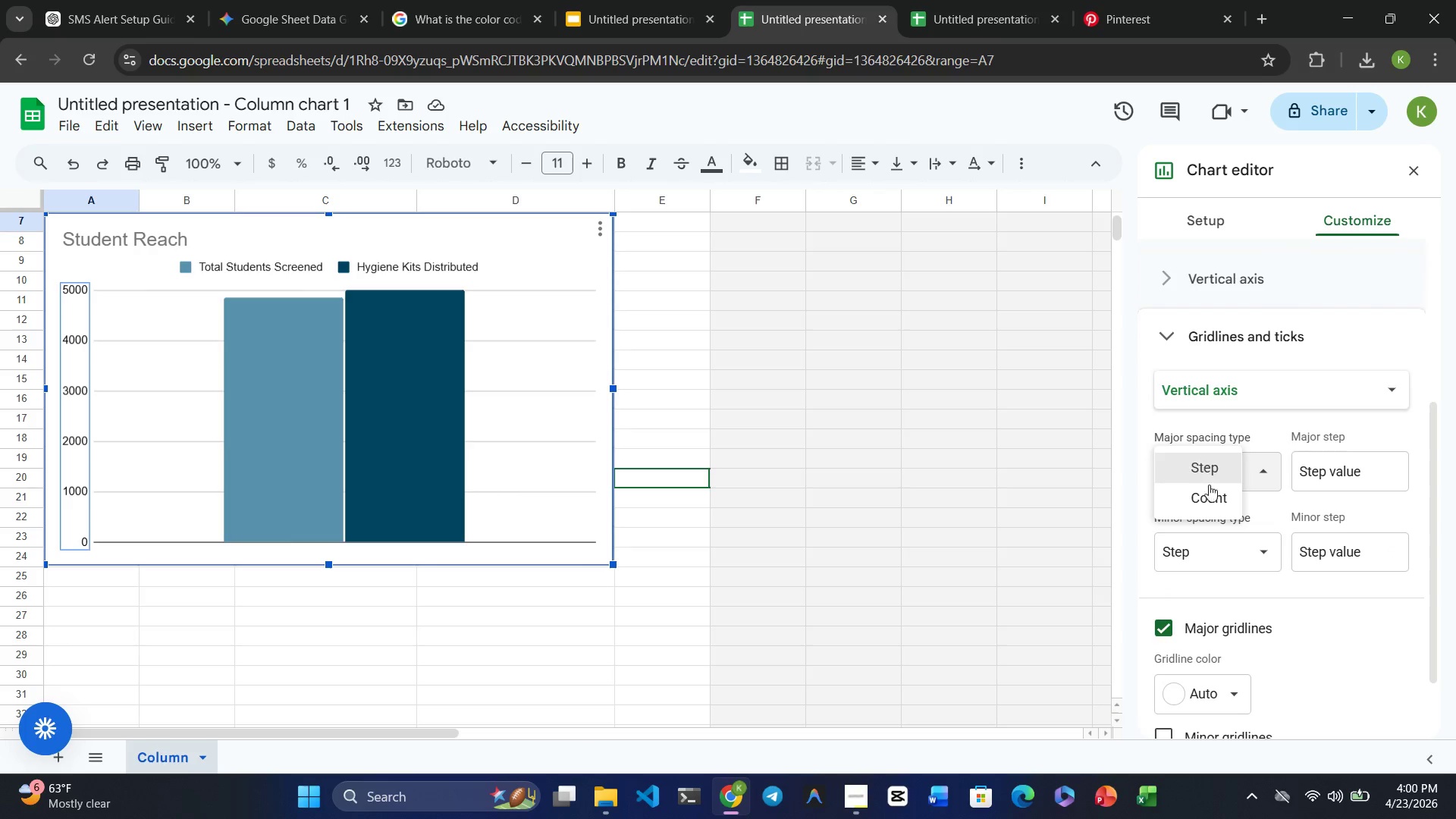 
left_click([1210, 502])
 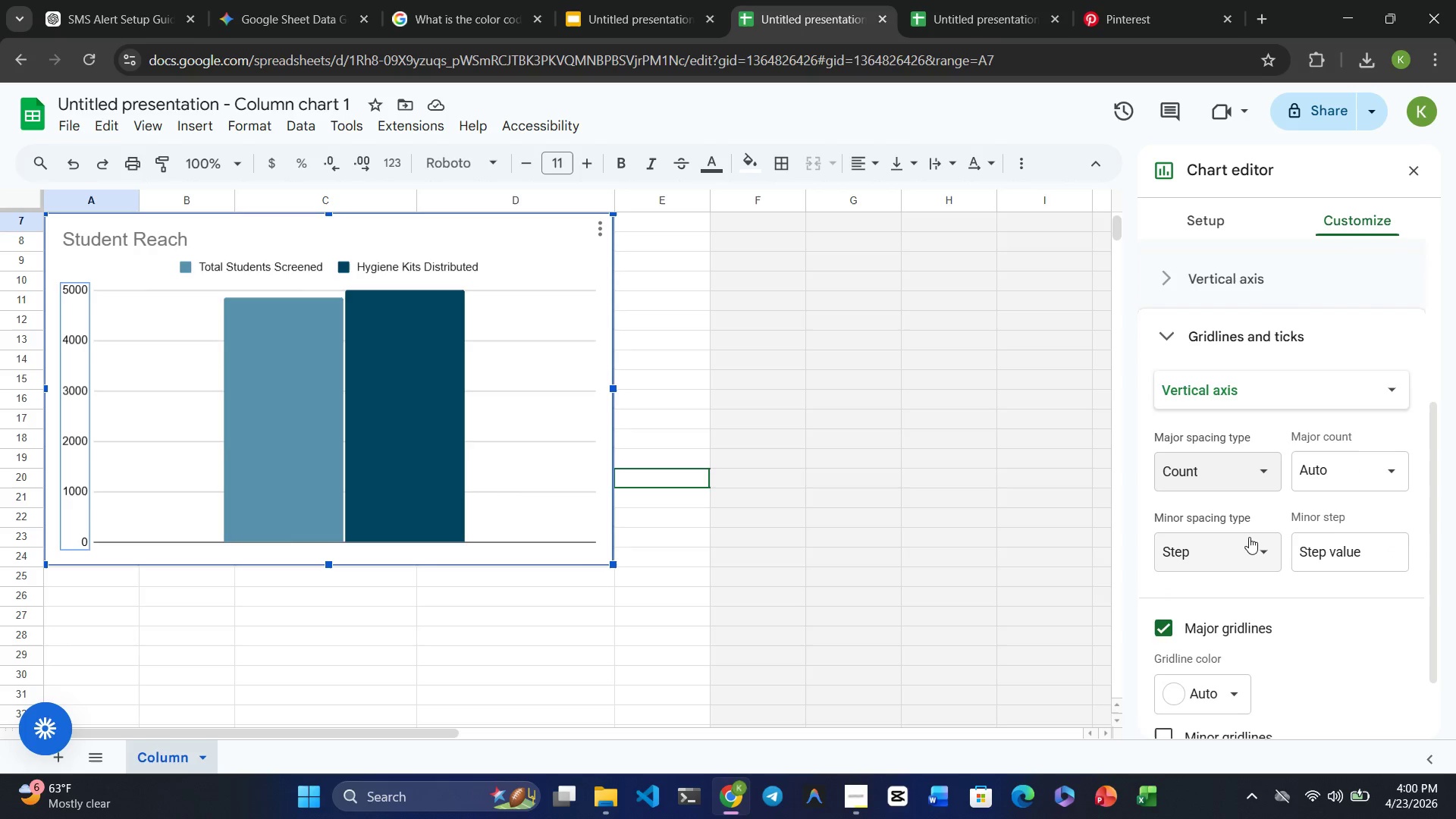 
mouse_move([1235, 623])
 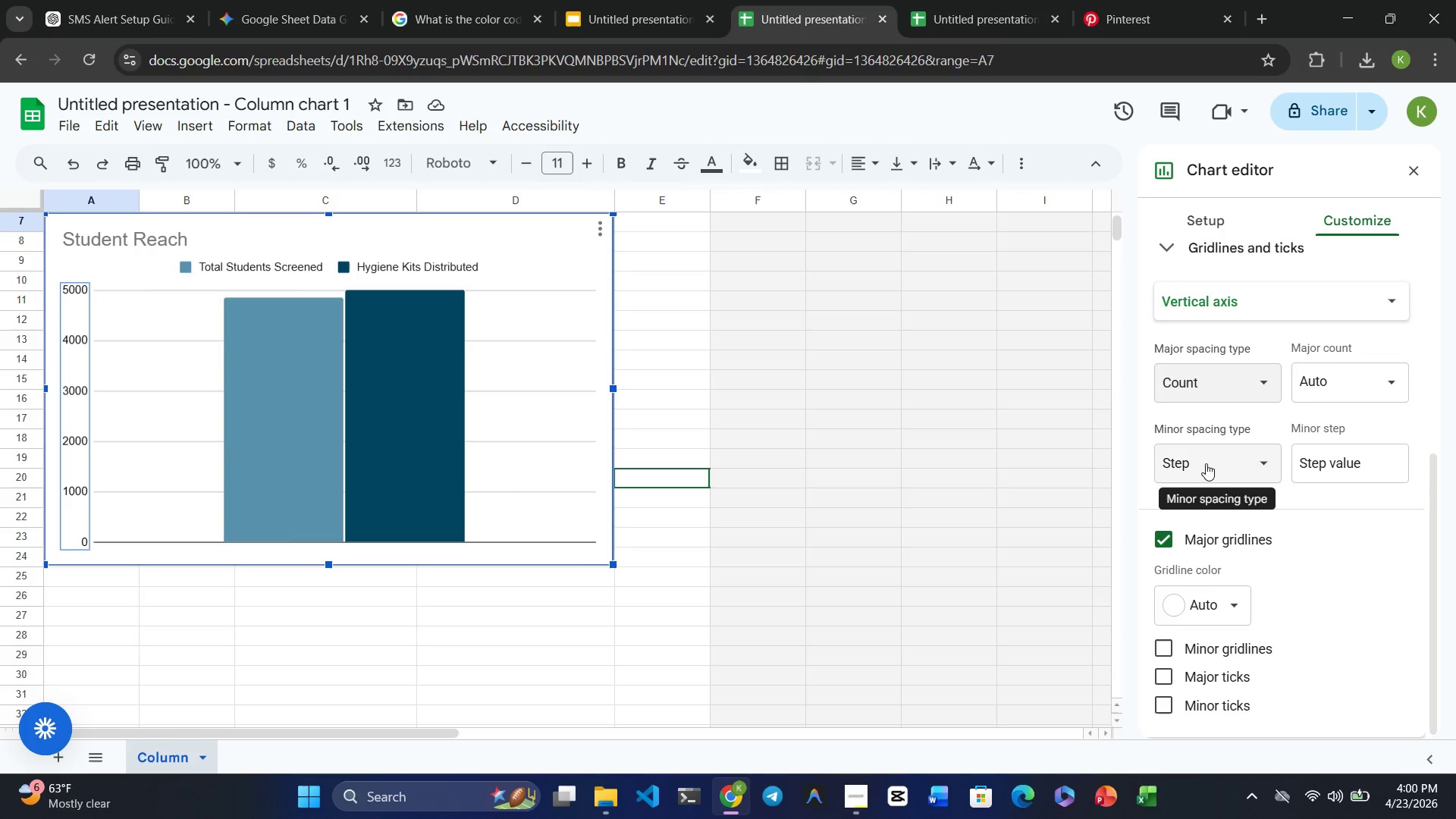 
mouse_move([1201, 626])
 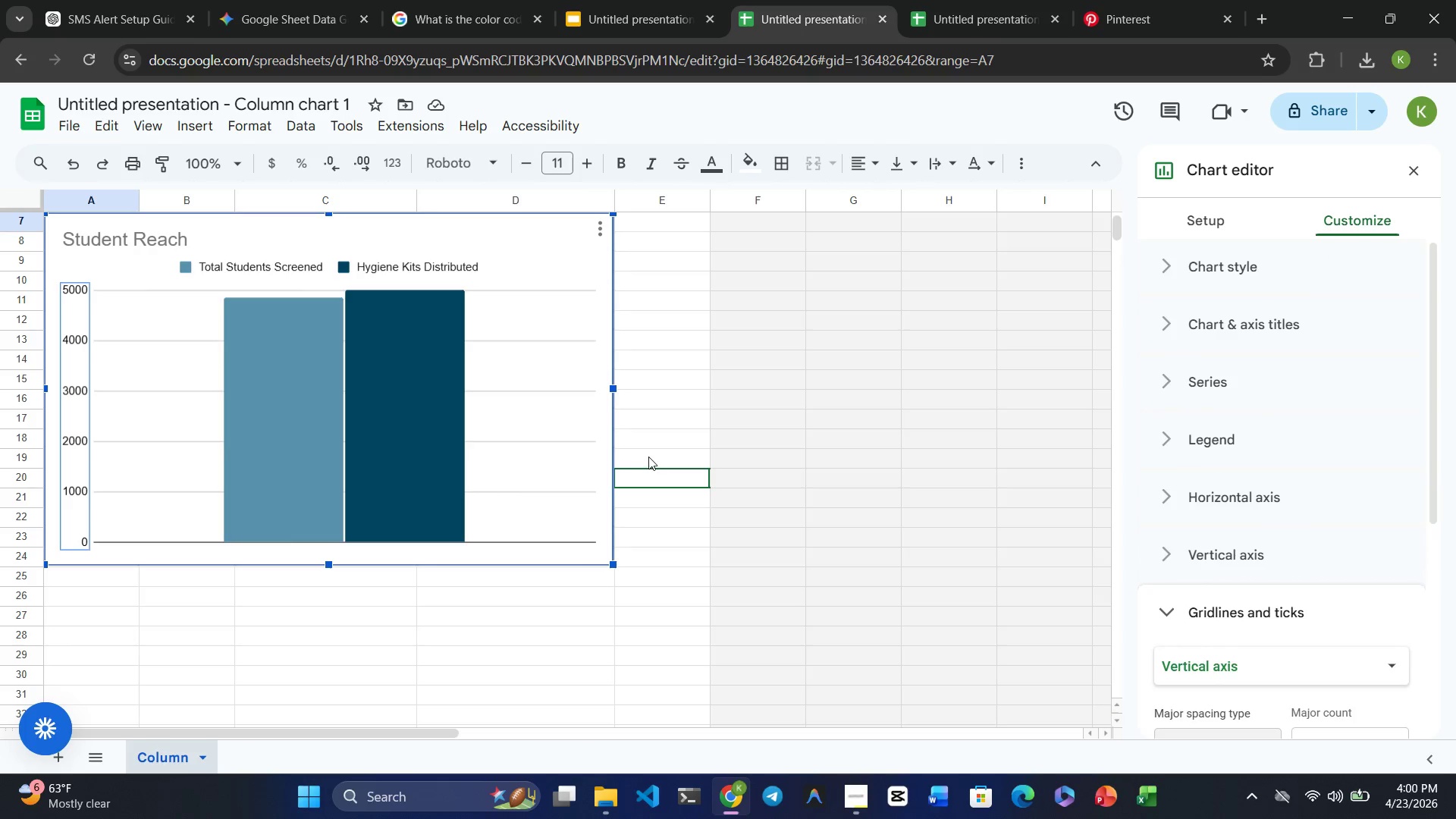 
left_click([648, 456])
 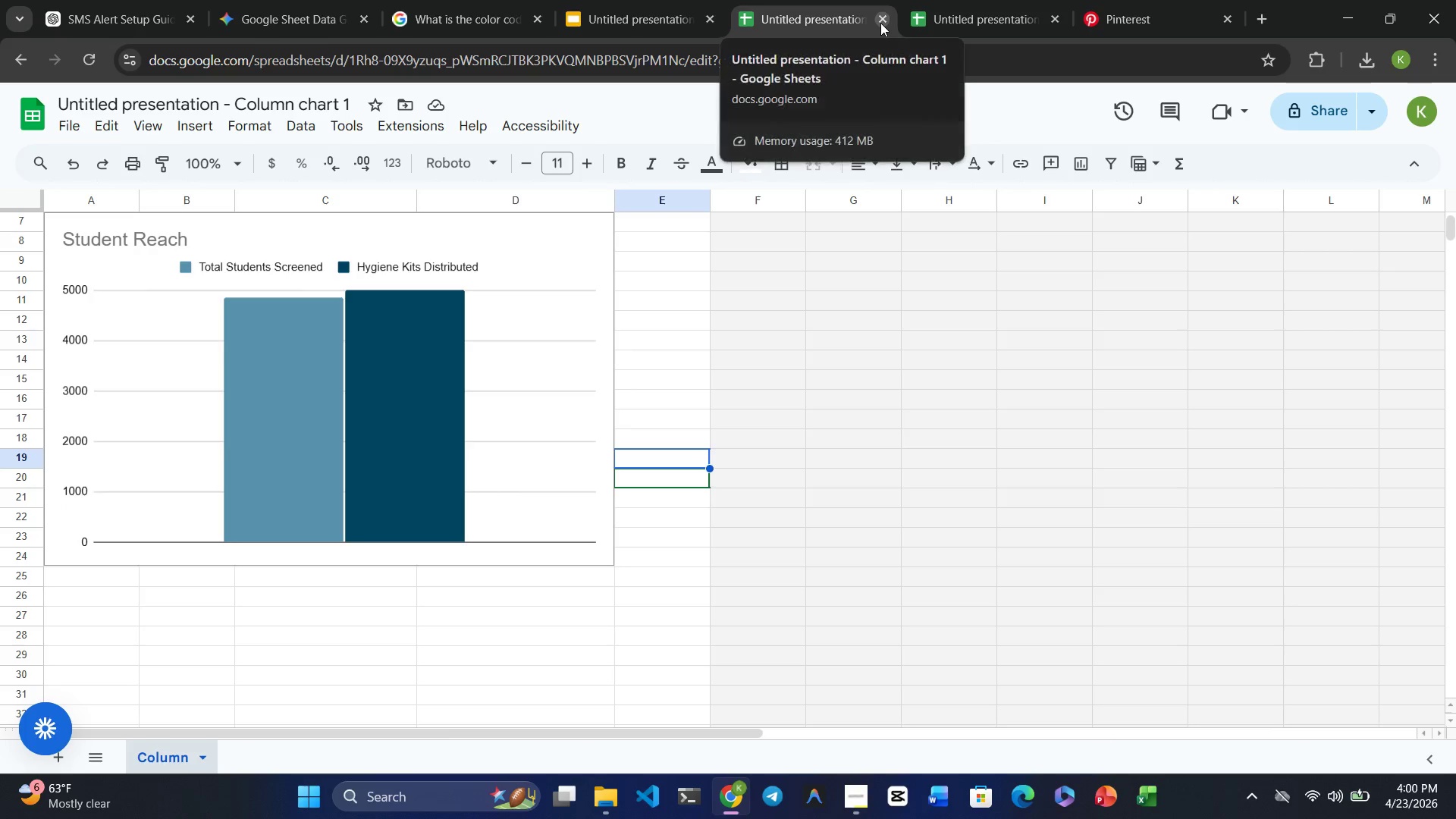 
left_click([880, 23])
 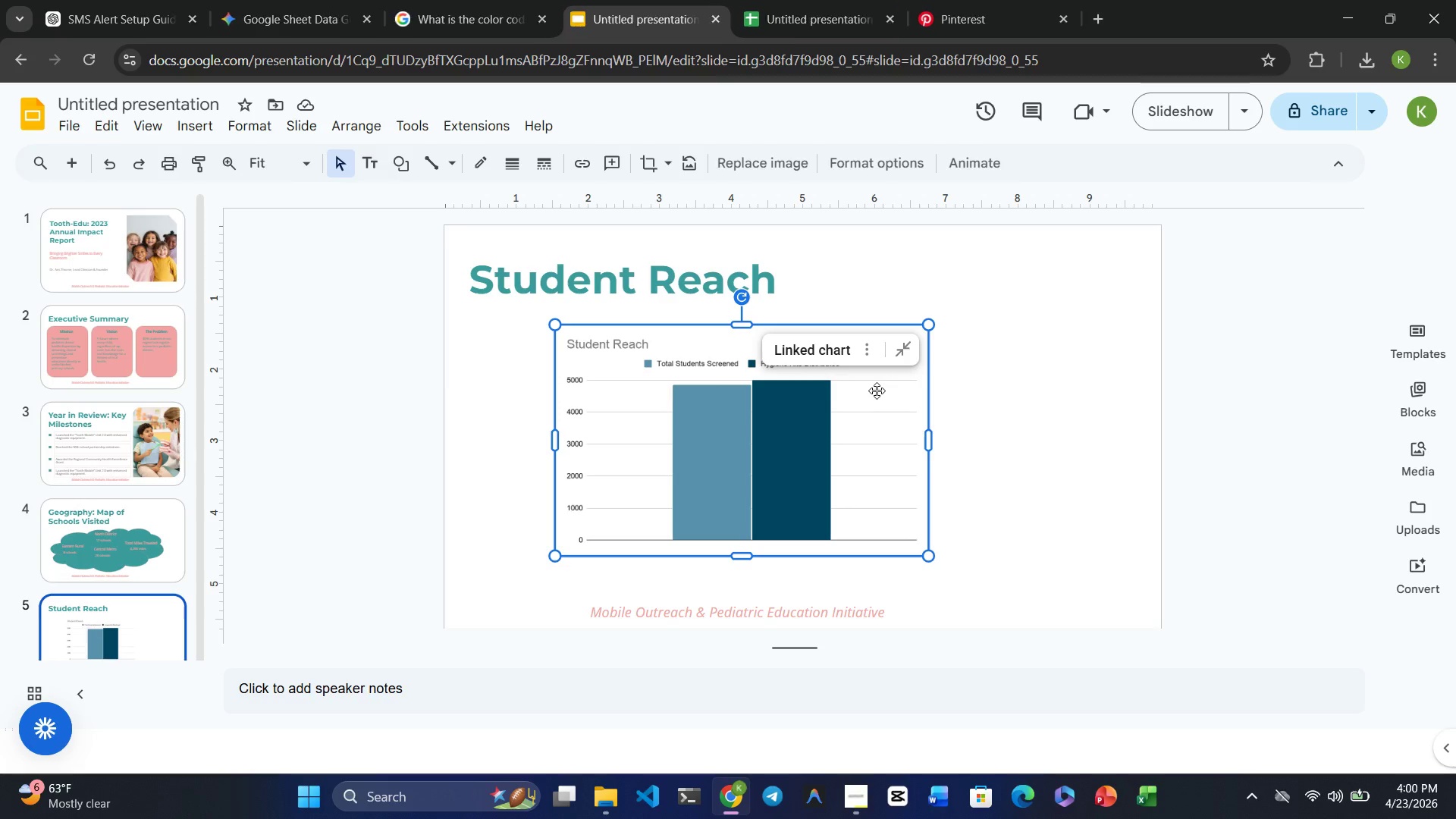 
left_click([1154, 522])
 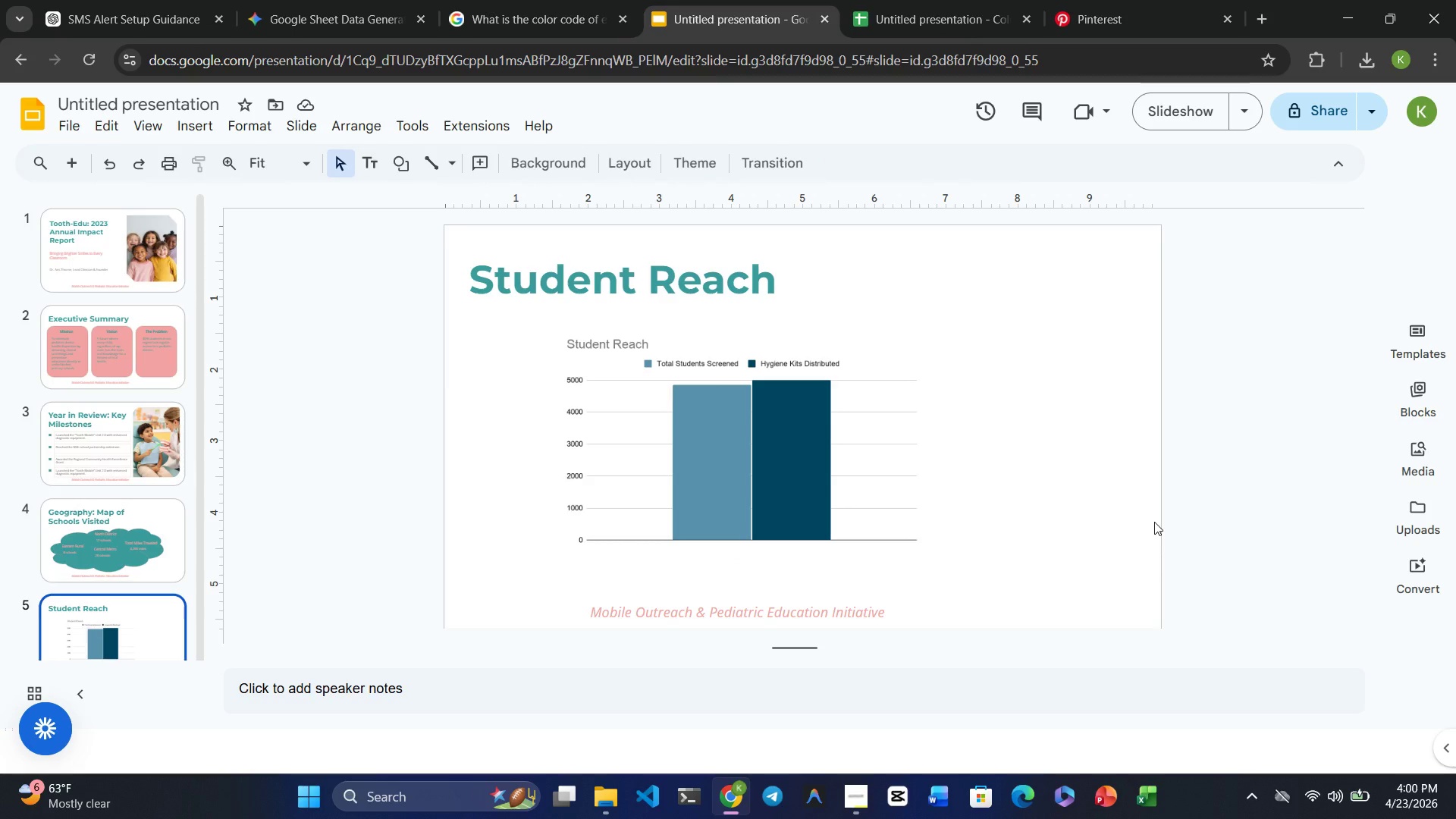 
wait(5.8)
 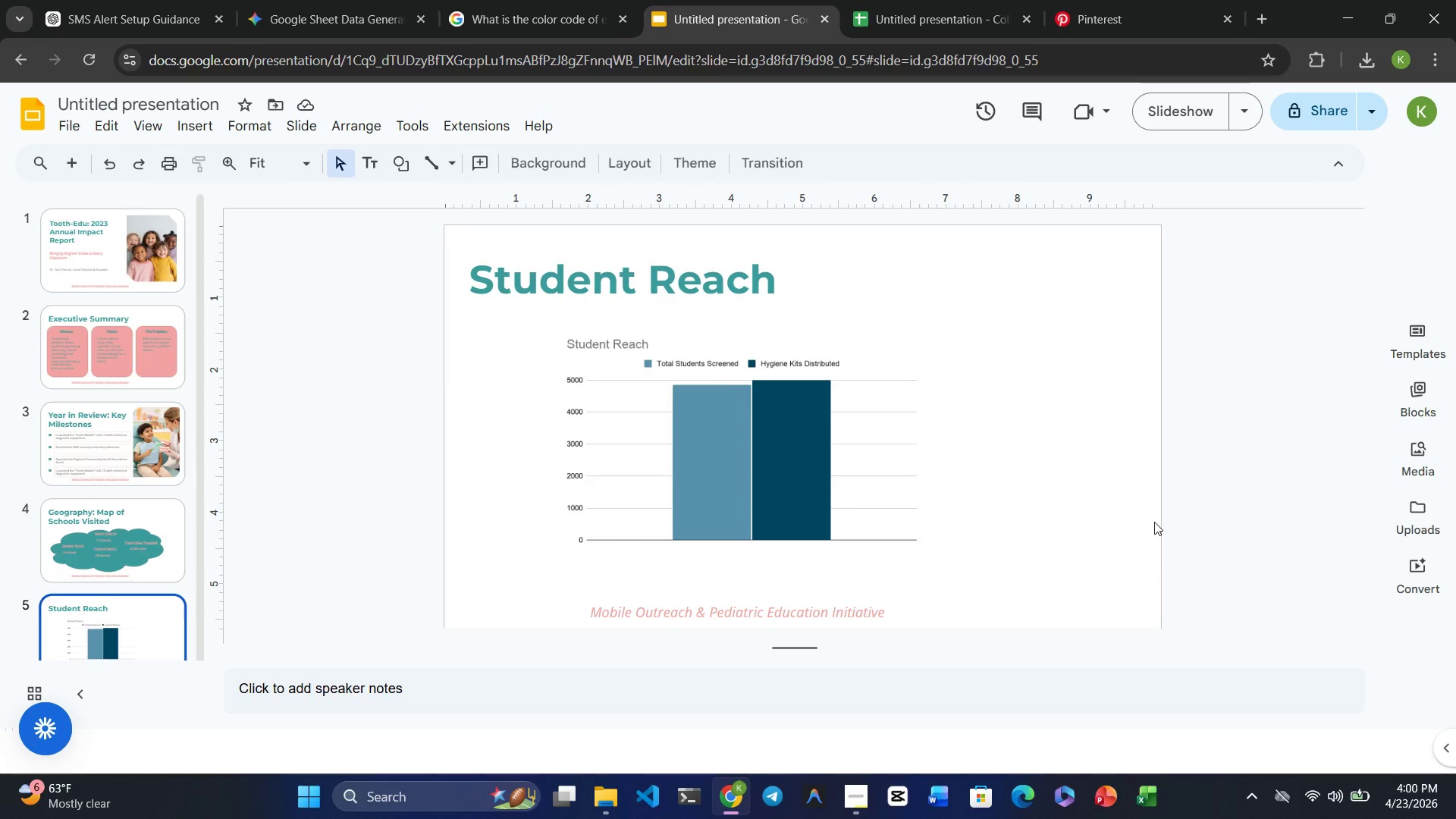 
left_click([818, 498])
 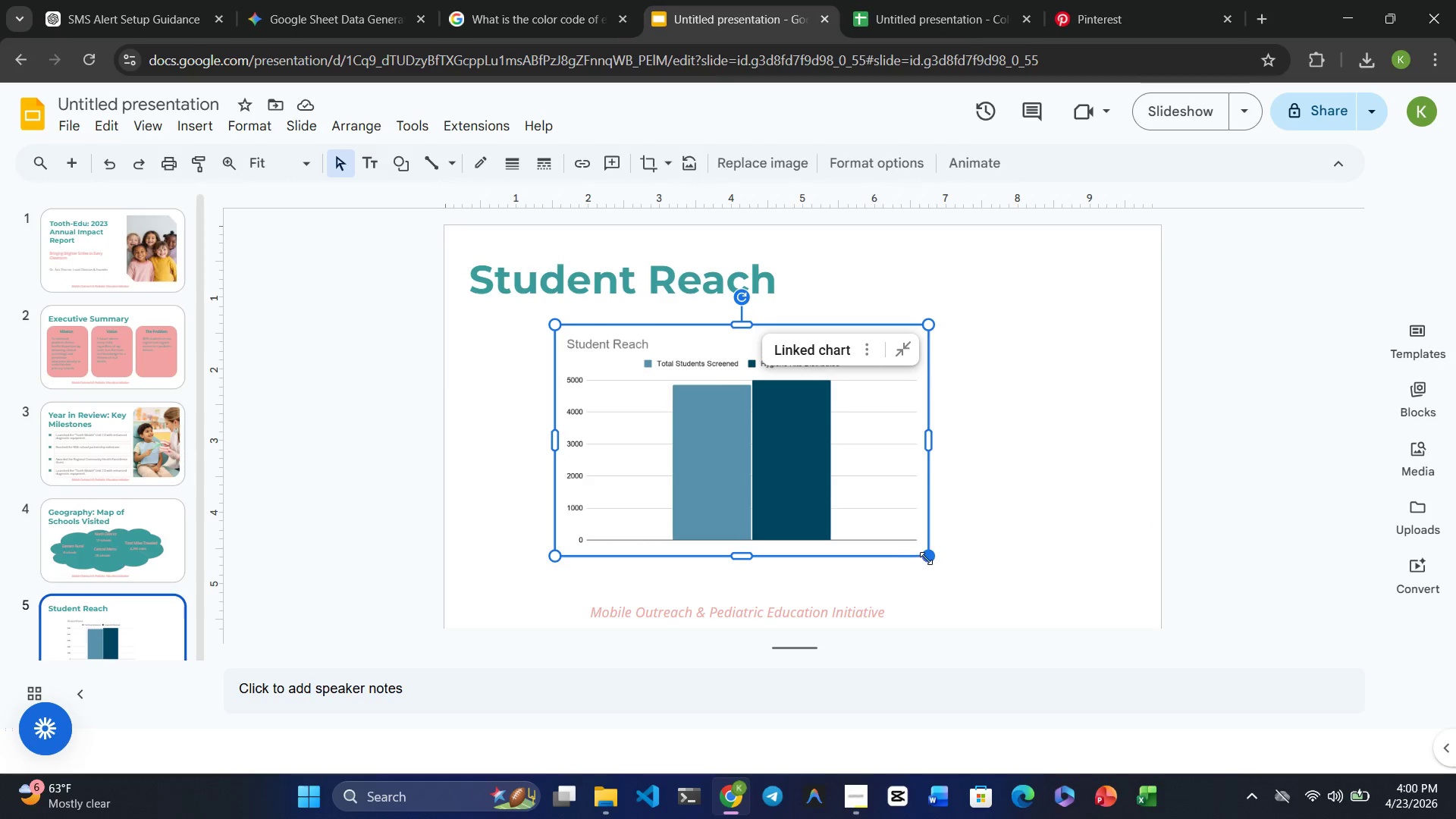 
left_click_drag(start_coordinate=[927, 556], to_coordinate=[987, 567])
 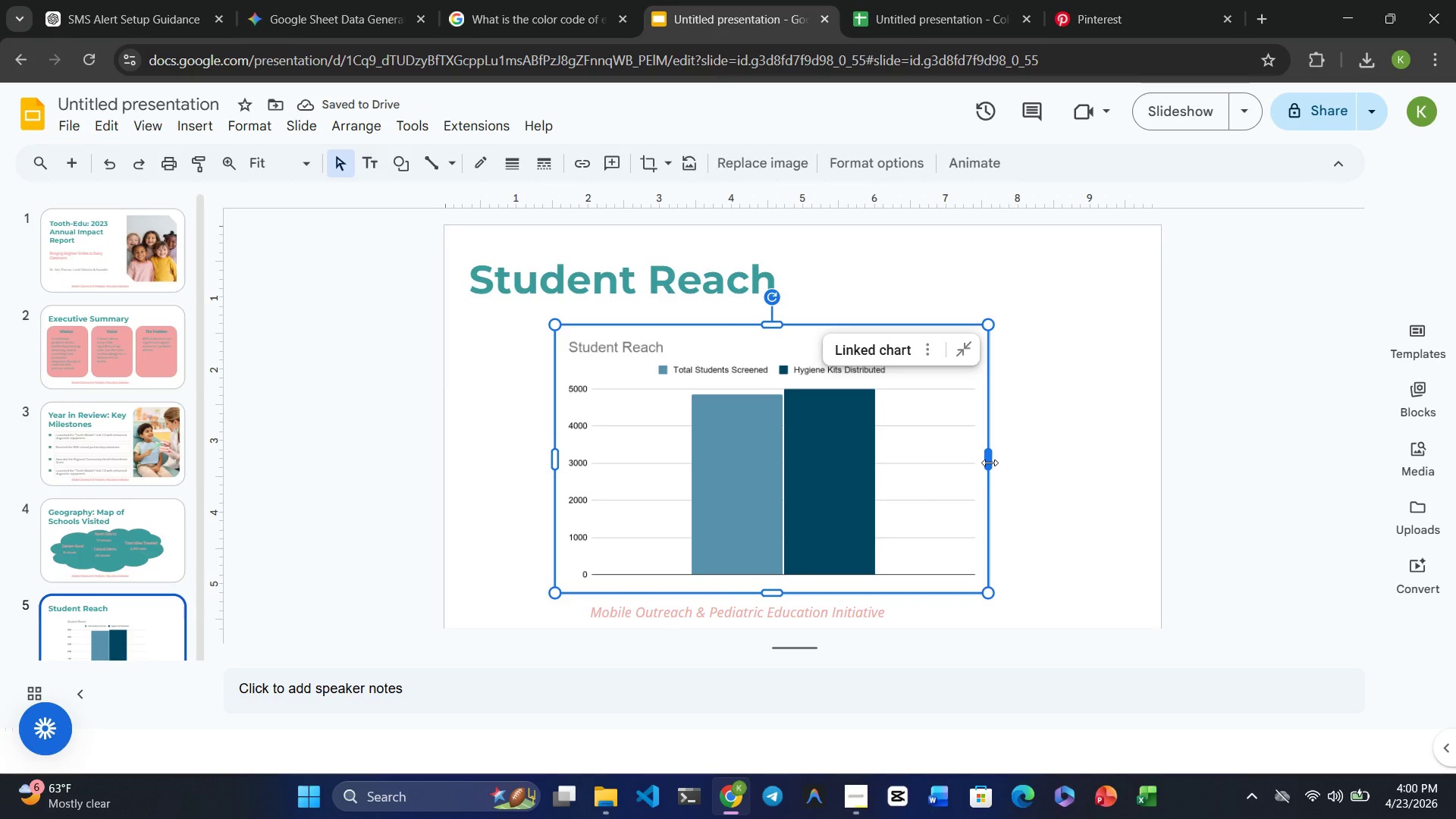 
left_click_drag(start_coordinate=[990, 463], to_coordinate=[990, 453])
 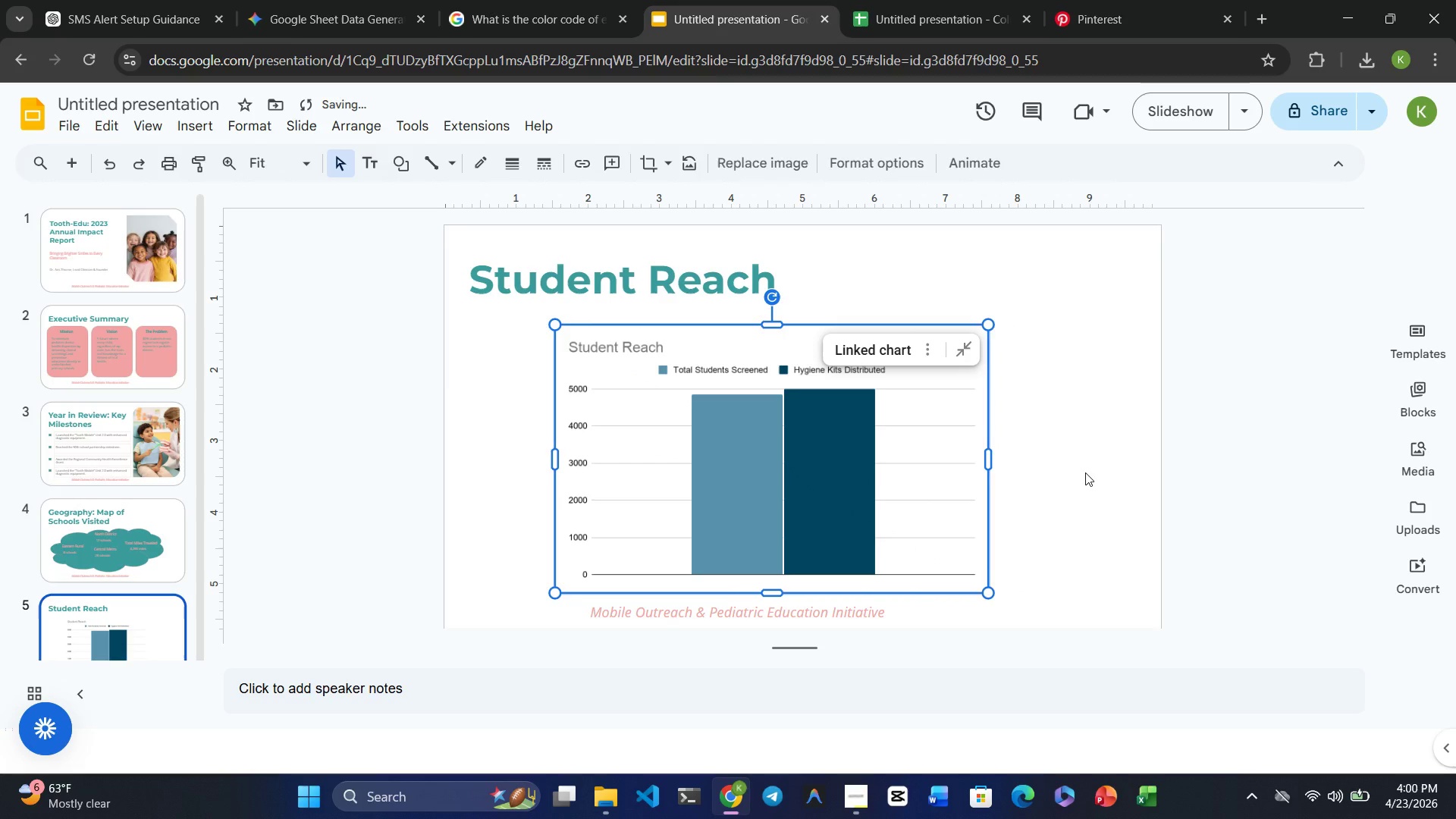 
left_click([1085, 472])
 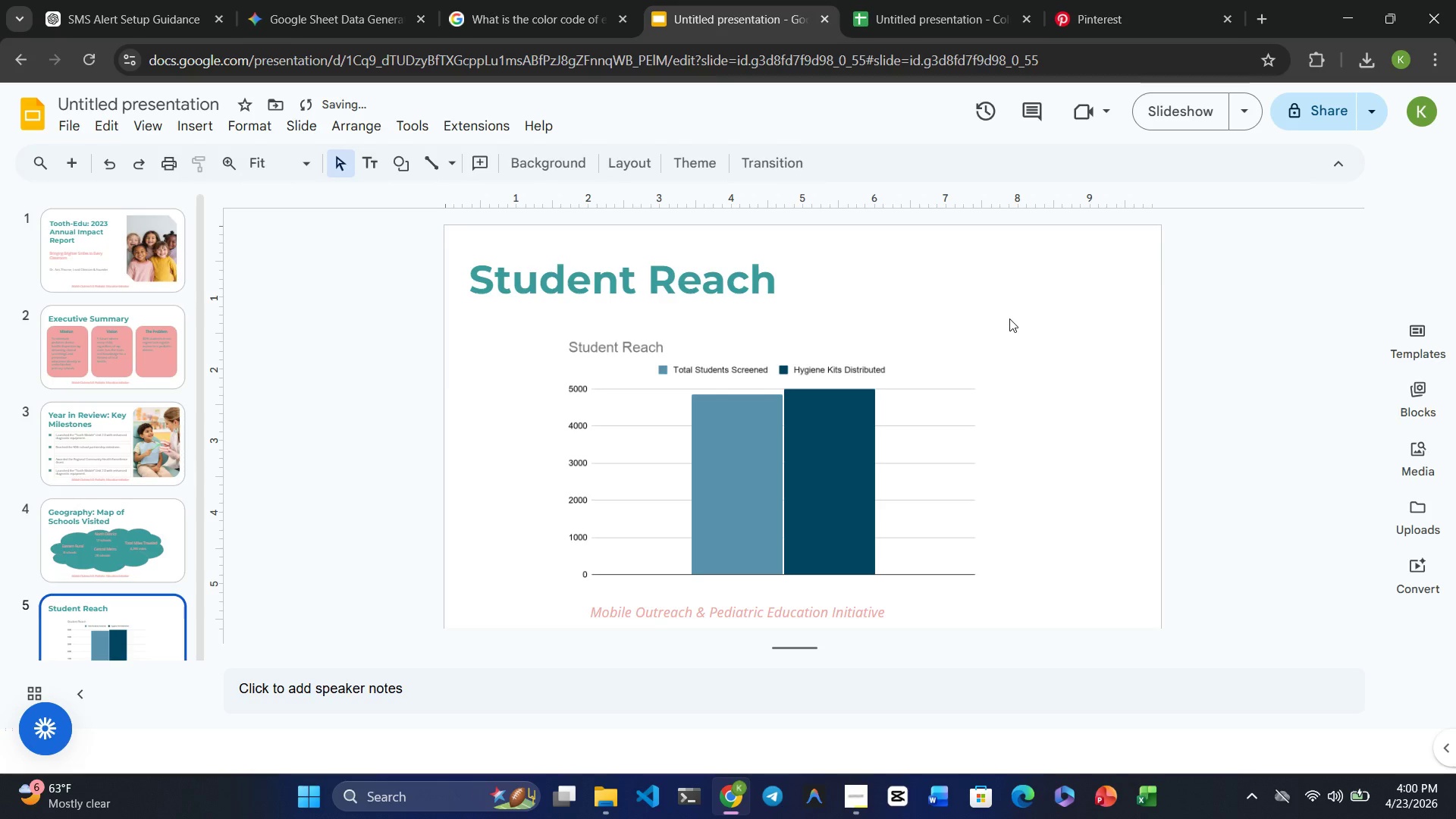 
mouse_move([934, 811])
 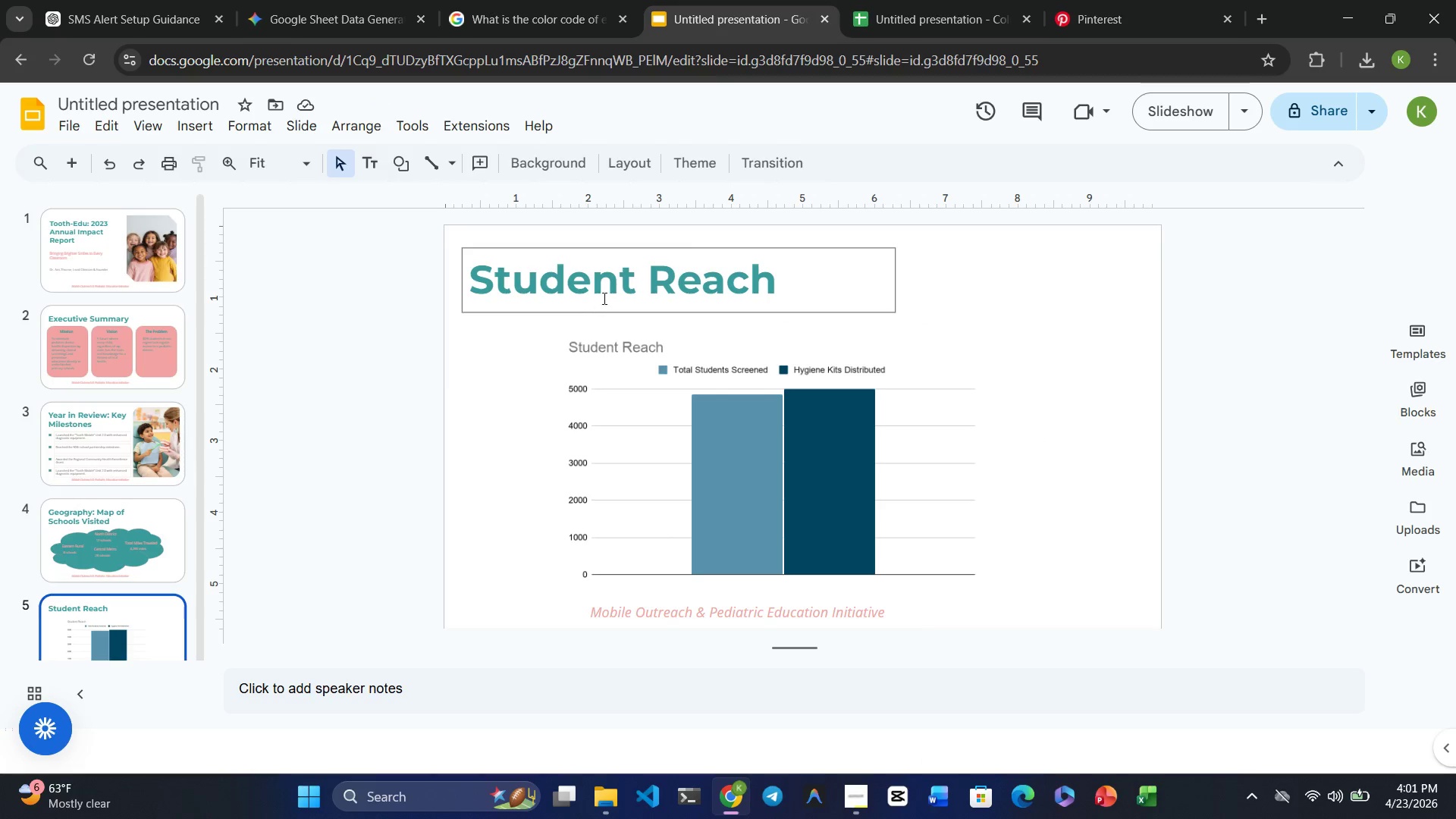 
left_click([603, 289])
 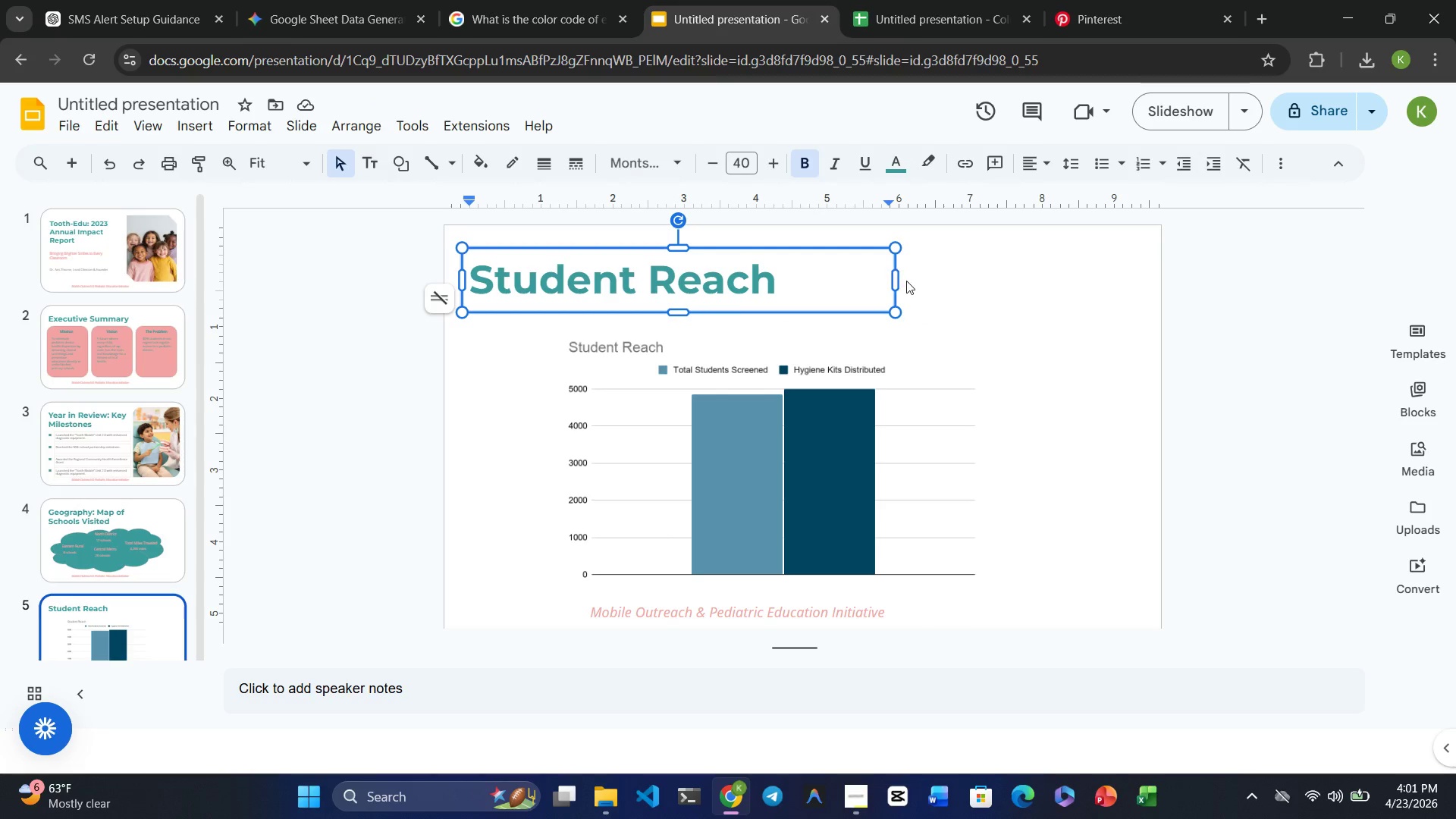 
left_click([950, 274])
 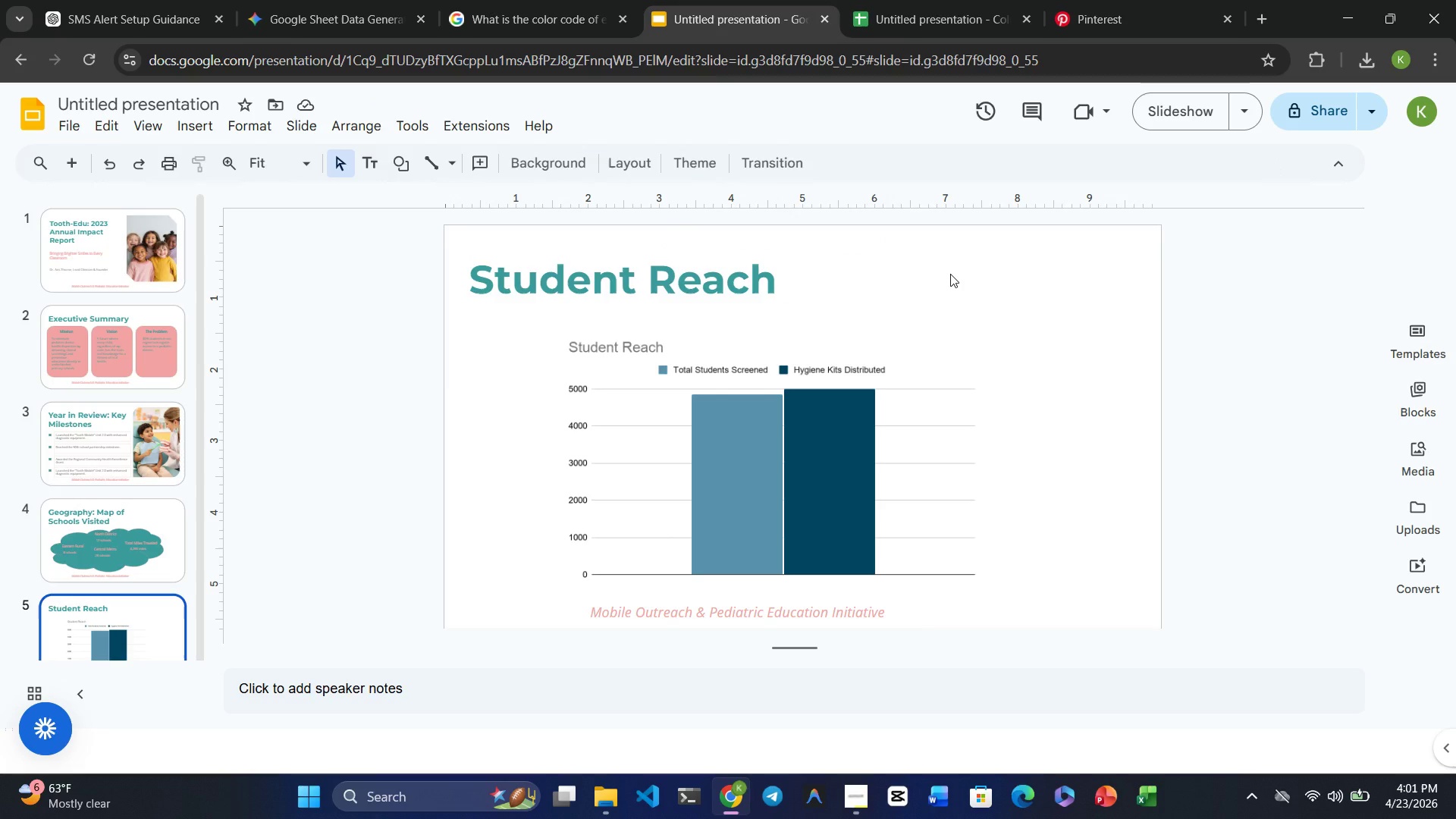 
wait(9.5)
 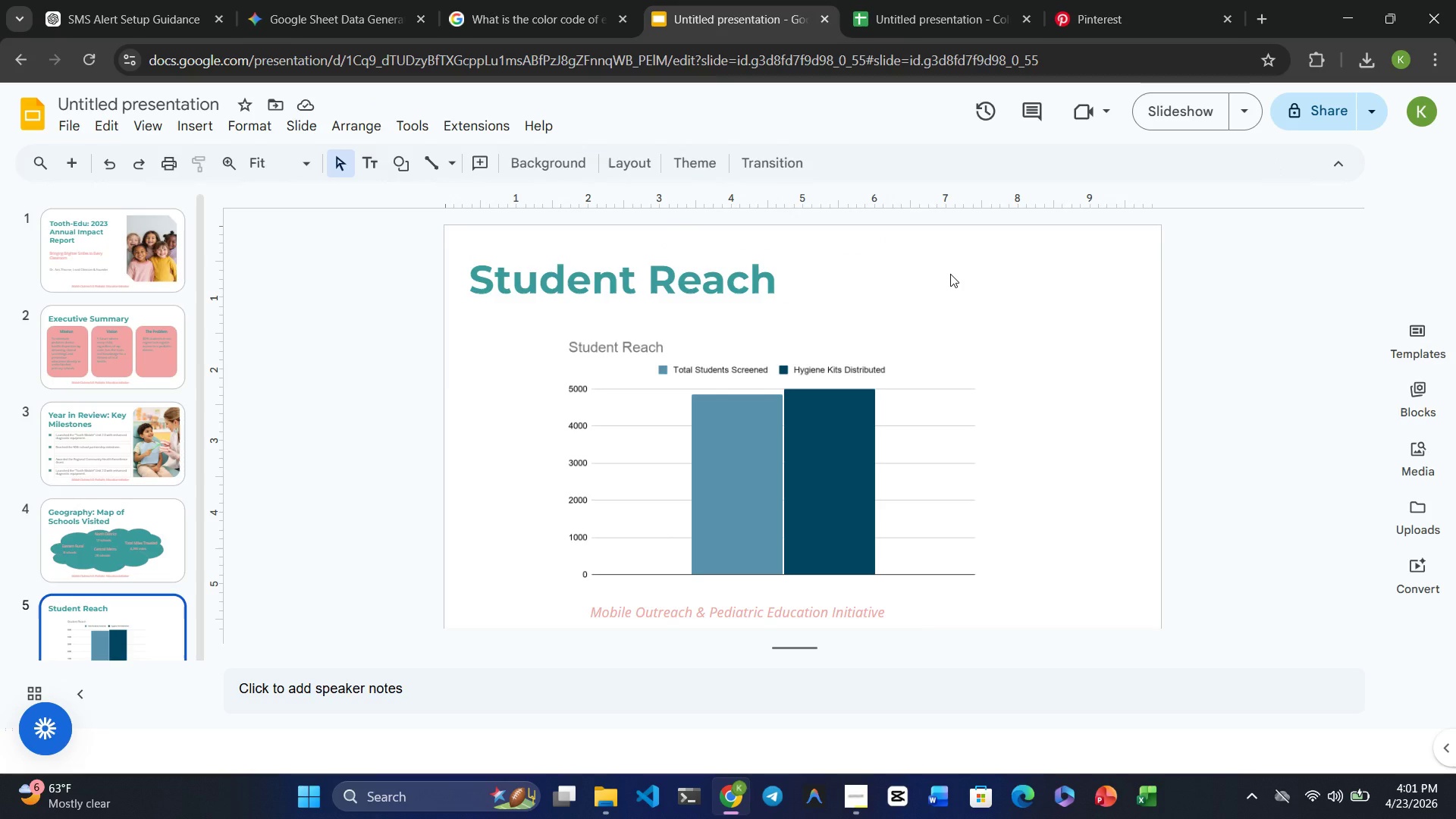 
left_click([85, 153])
 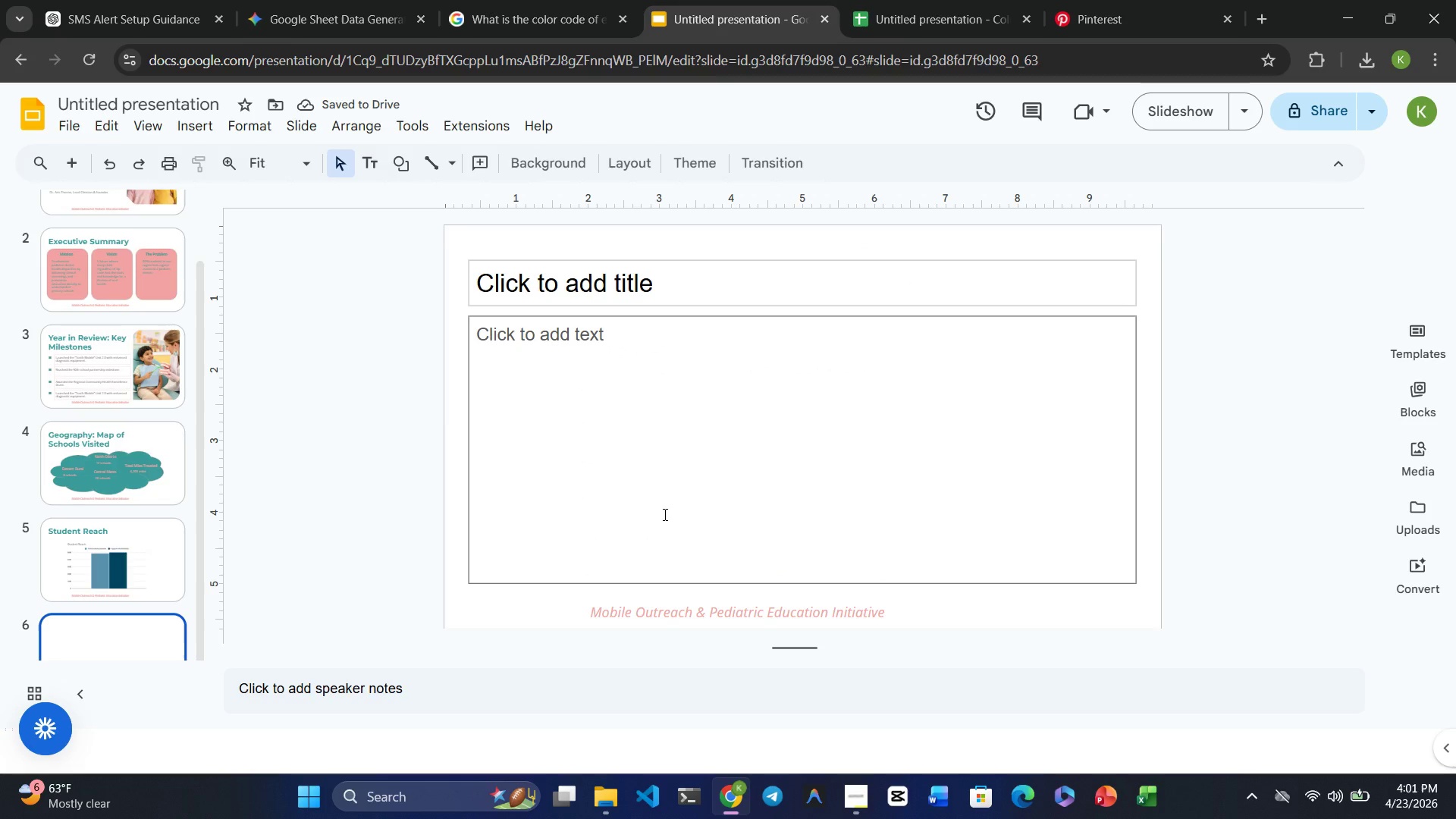 
left_click([610, 293])
 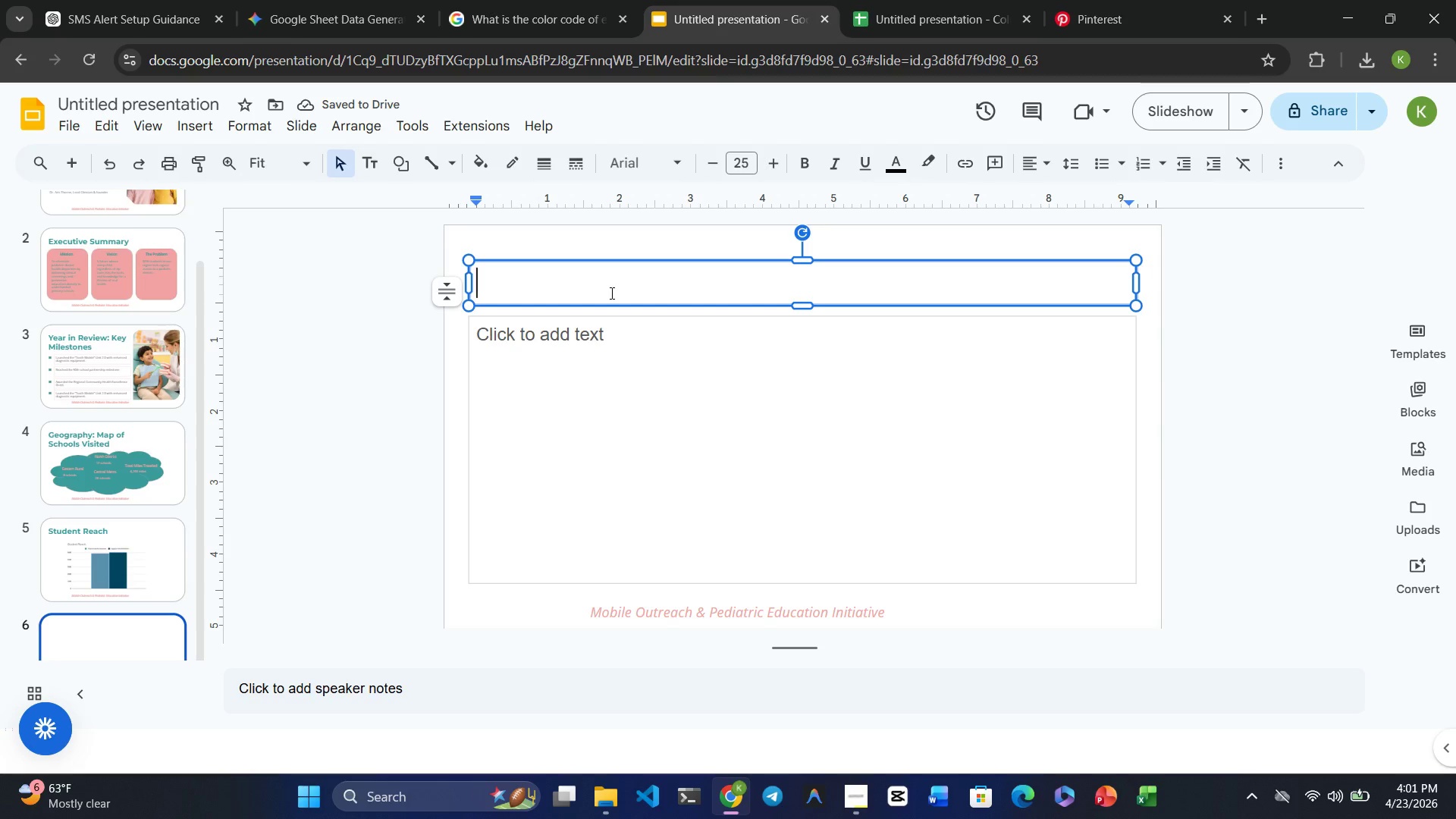 
key(Control+V)
 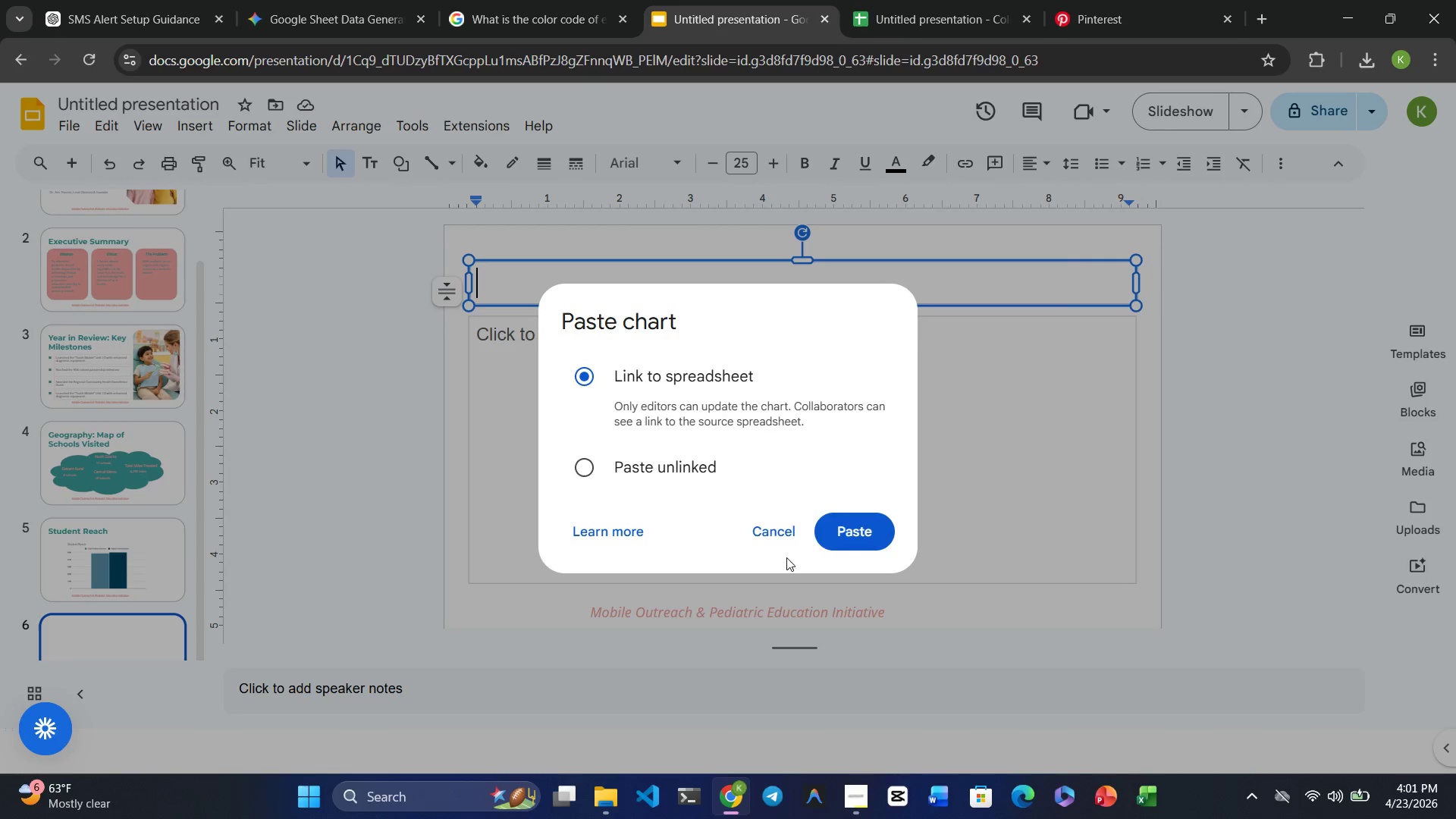 
left_click([785, 542])
 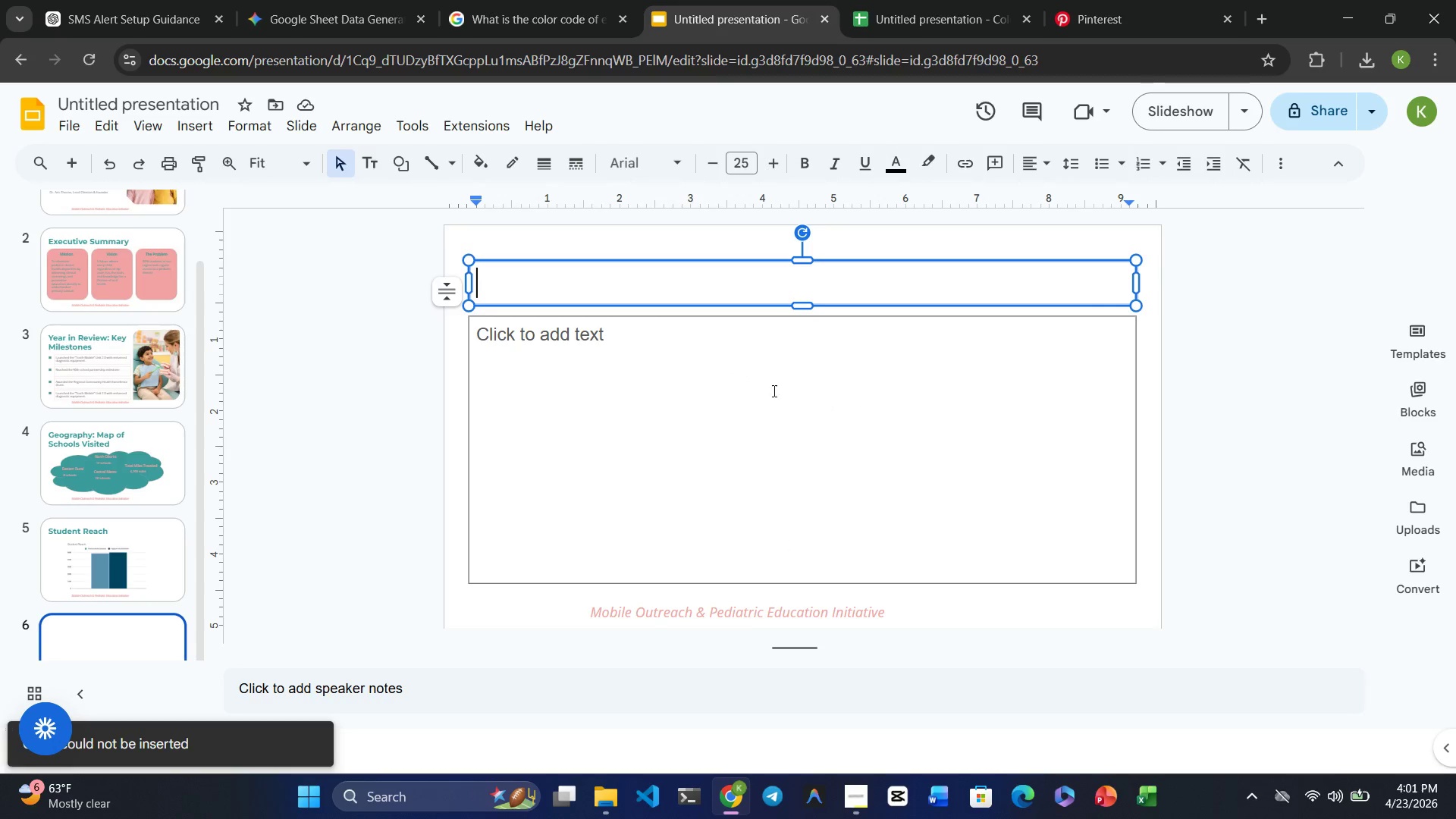 
left_click([773, 376])
 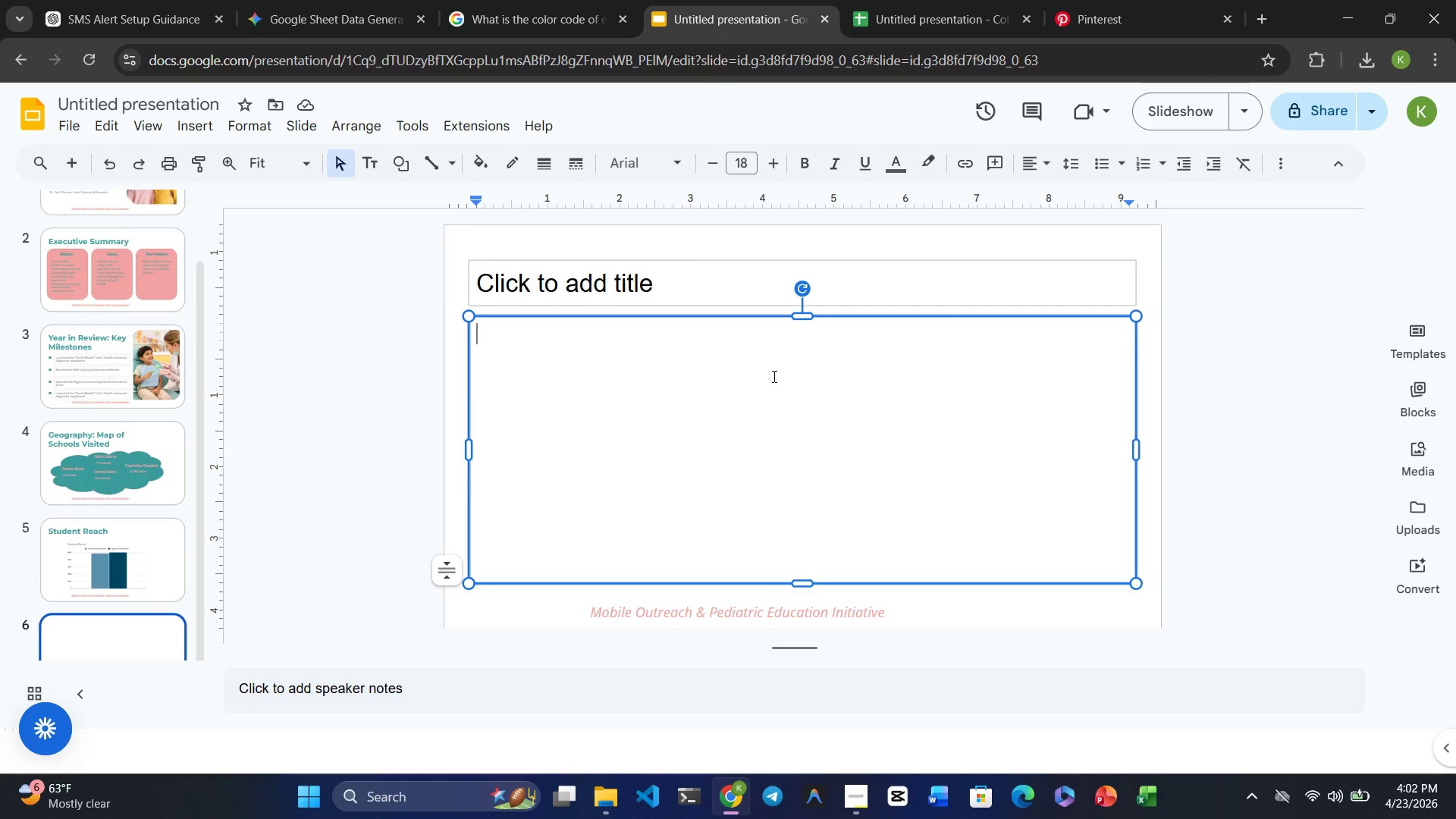 
wait(85.0)
 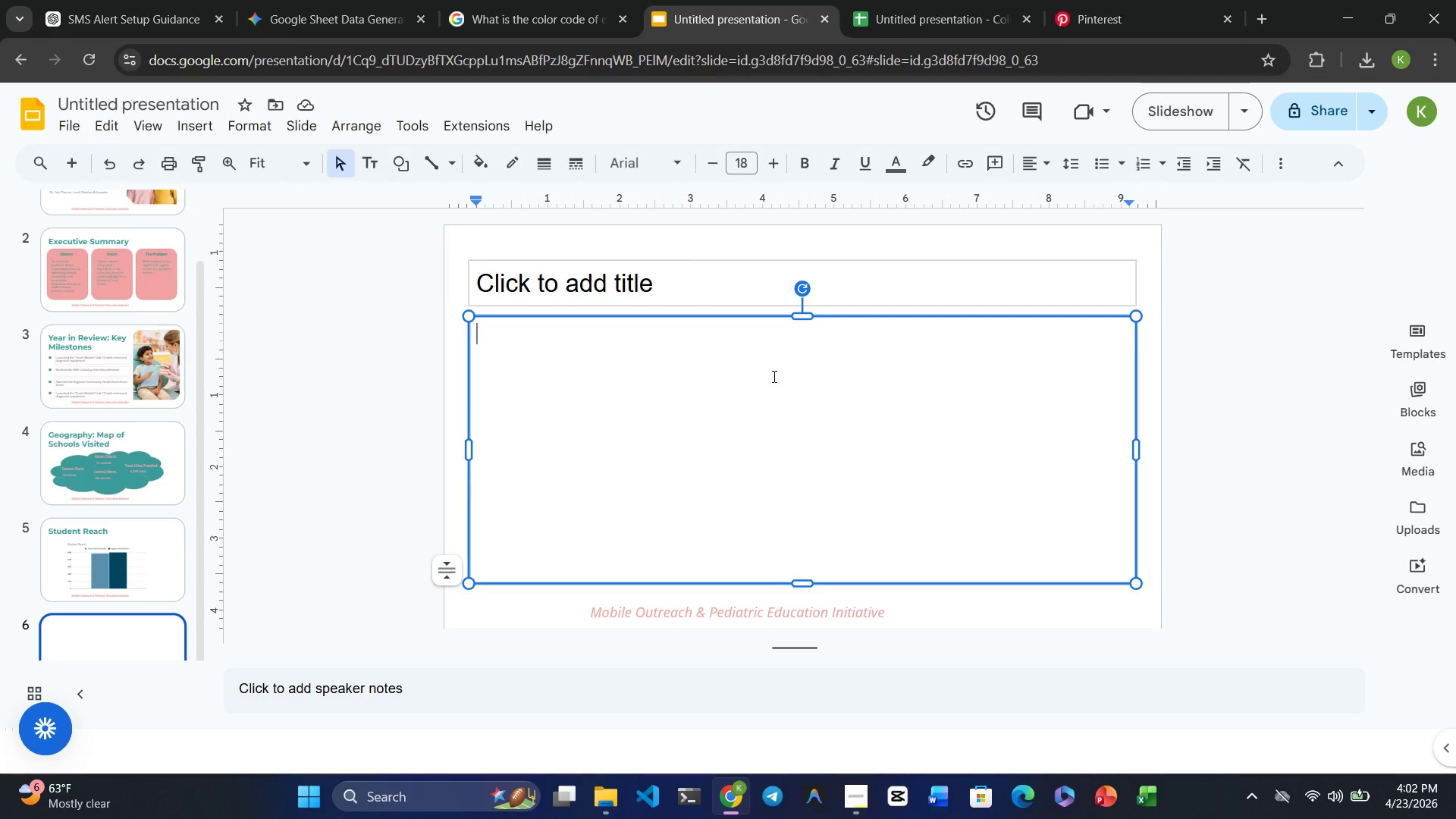 
left_click([855, 407])
 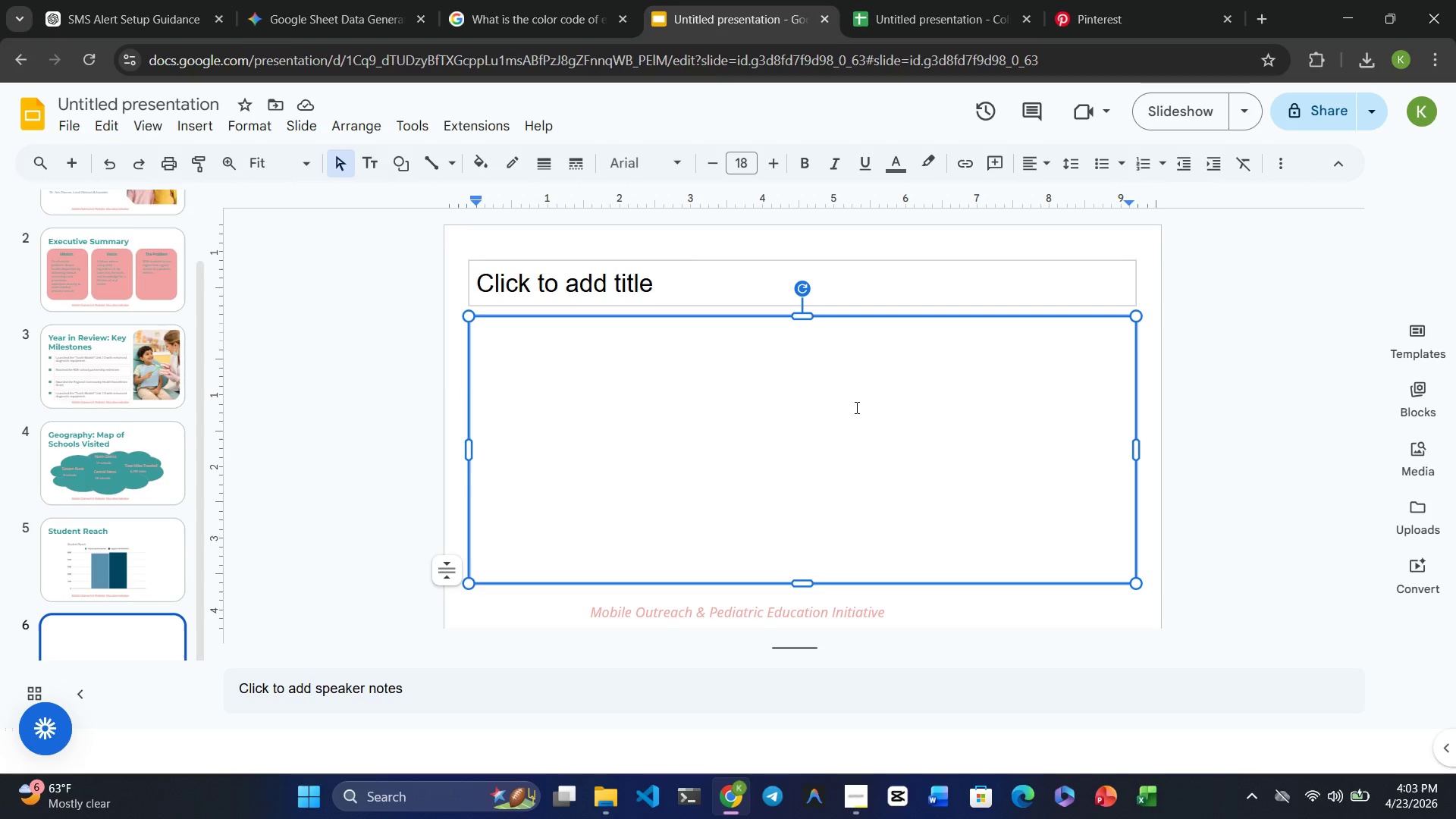 
wait(21.84)
 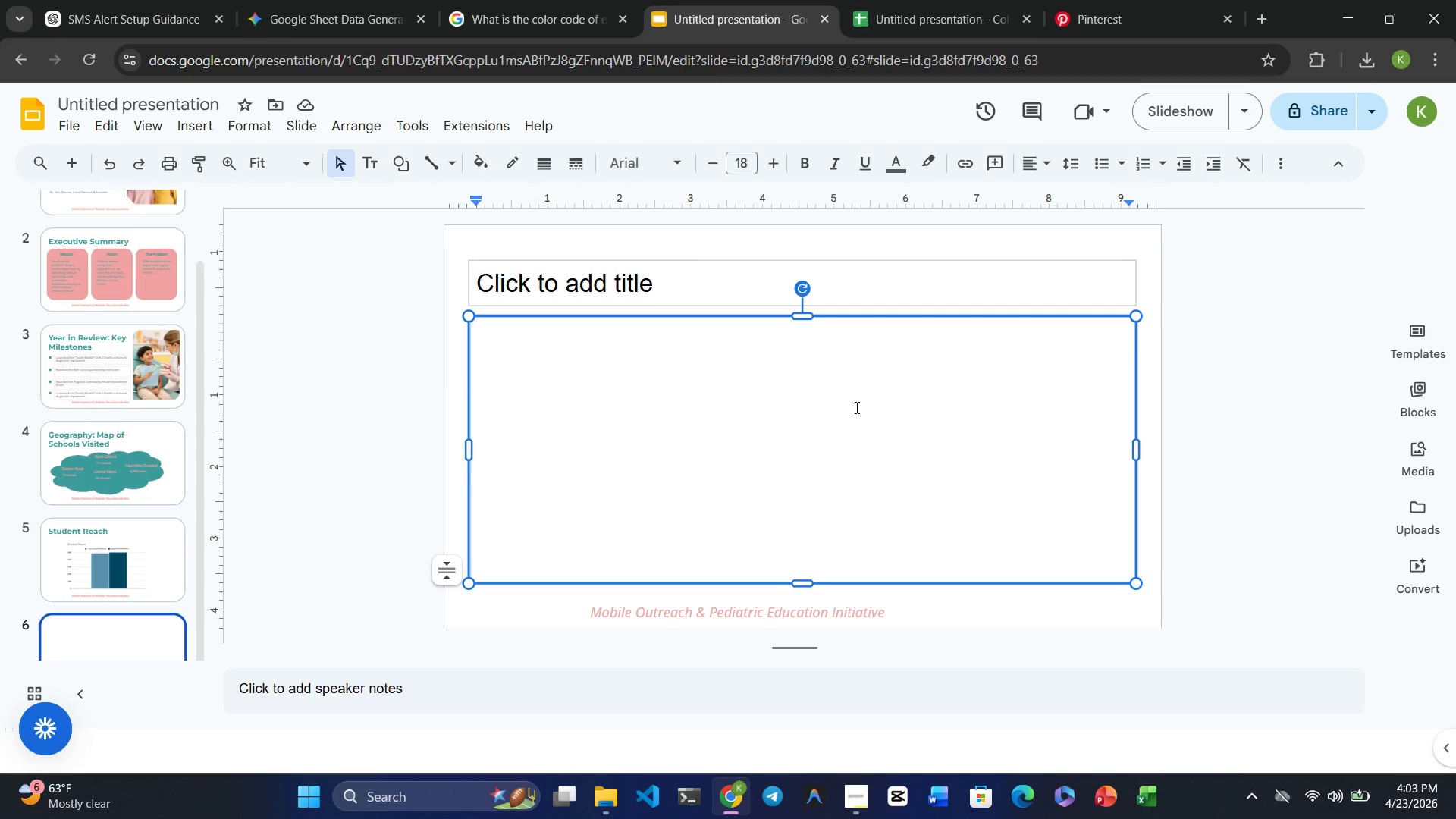 
left_click([135, 527])
 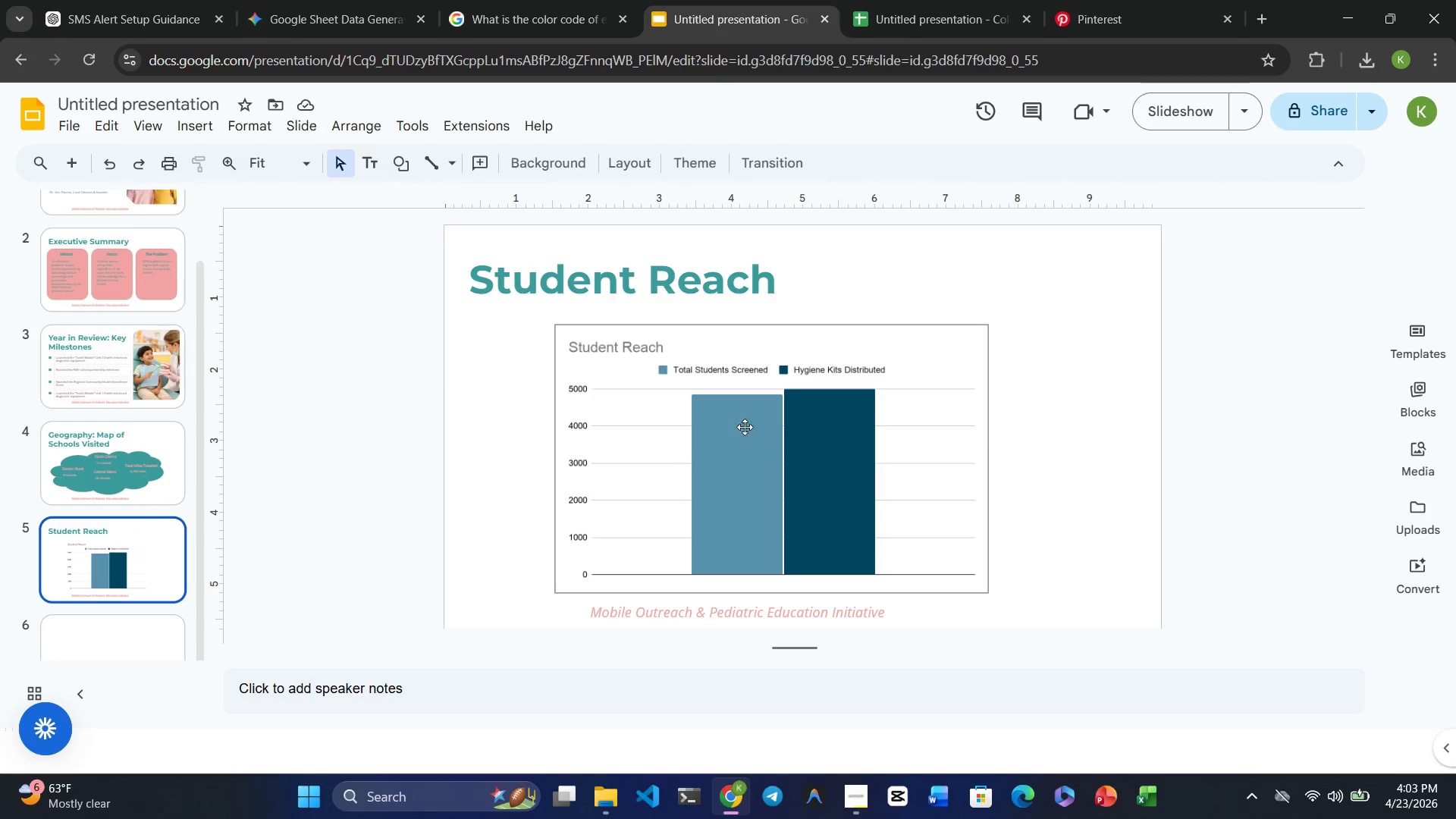 
left_click([753, 428])
 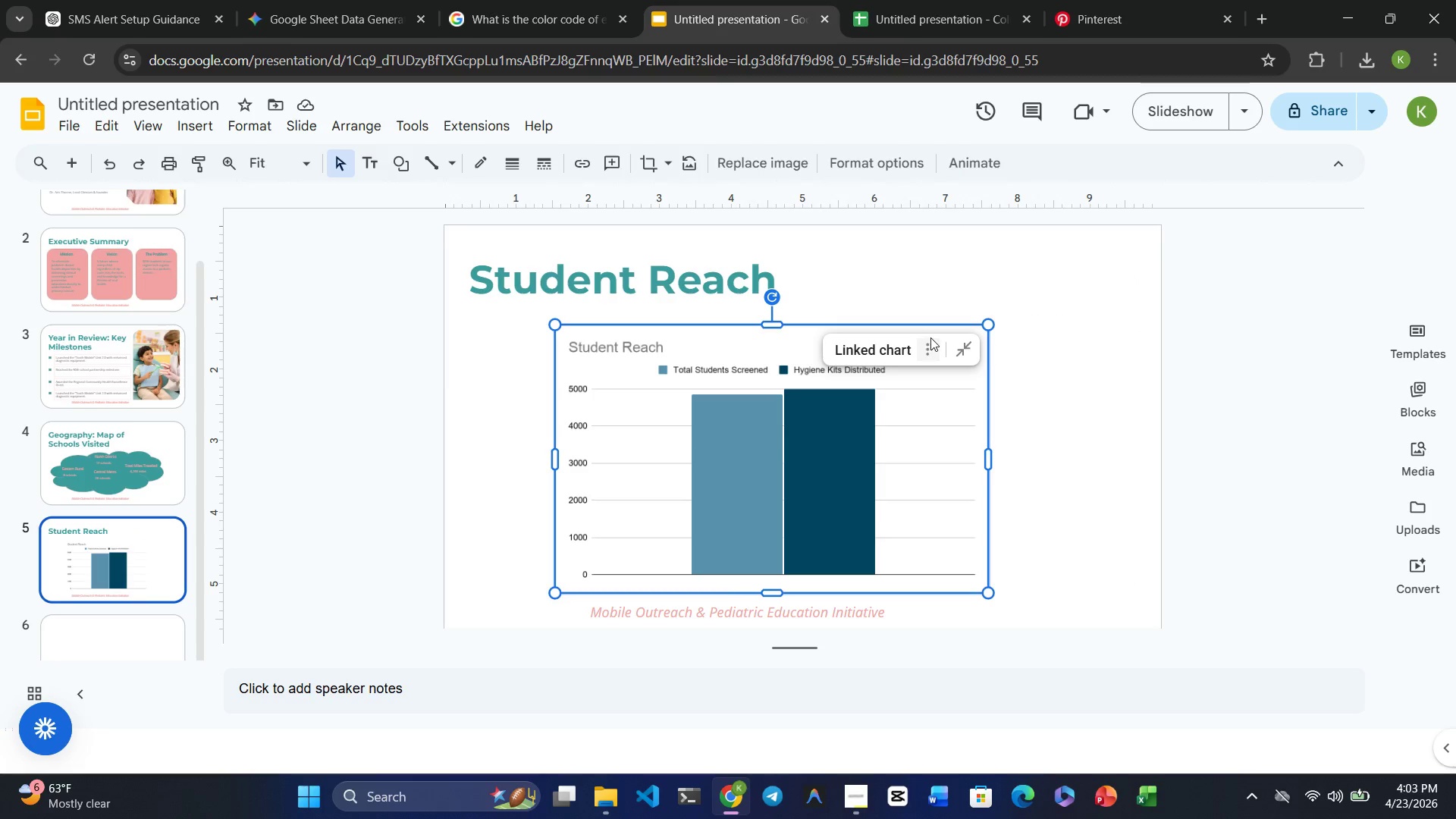 
left_click([932, 337])
 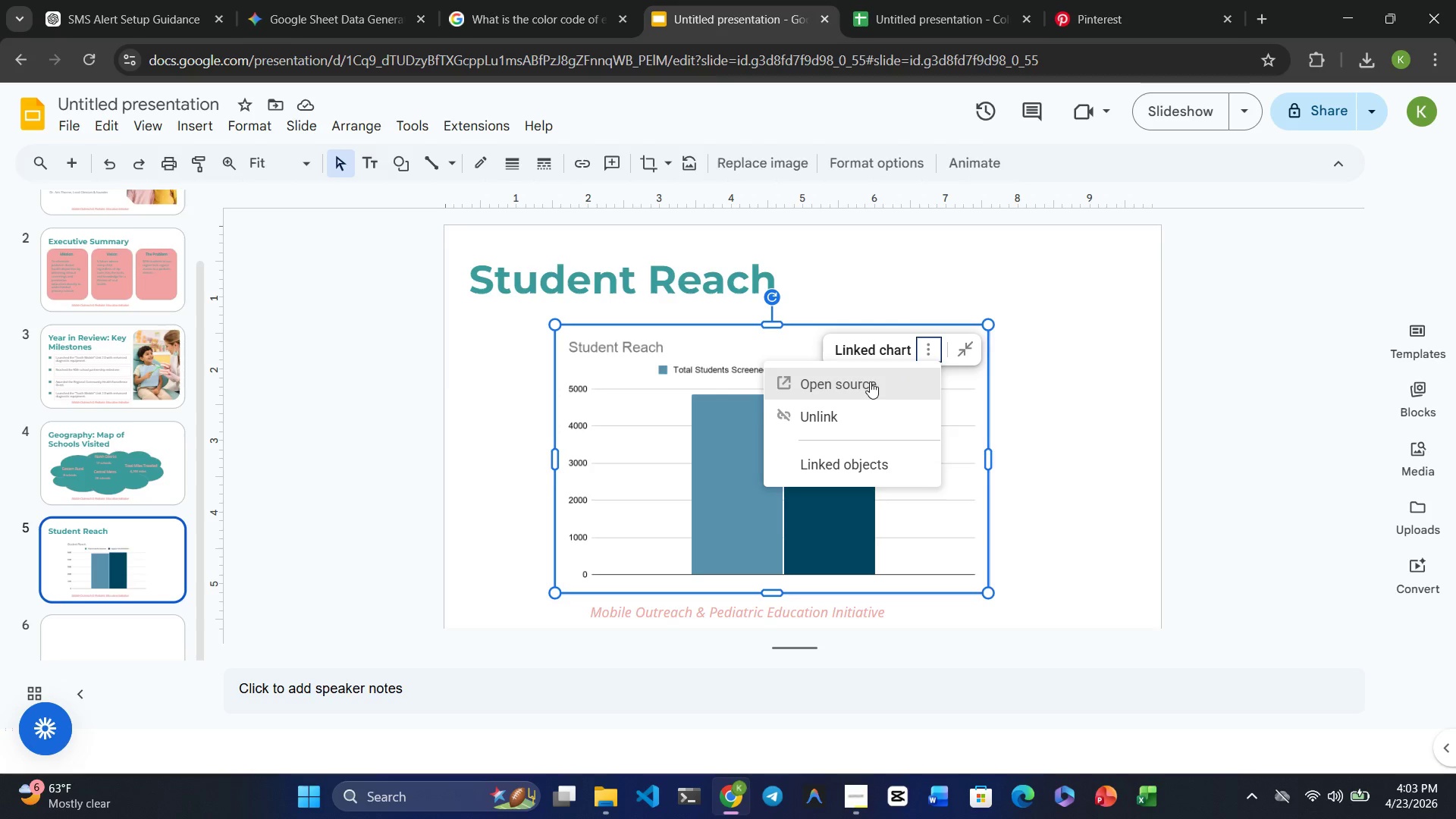 
left_click([868, 381])
 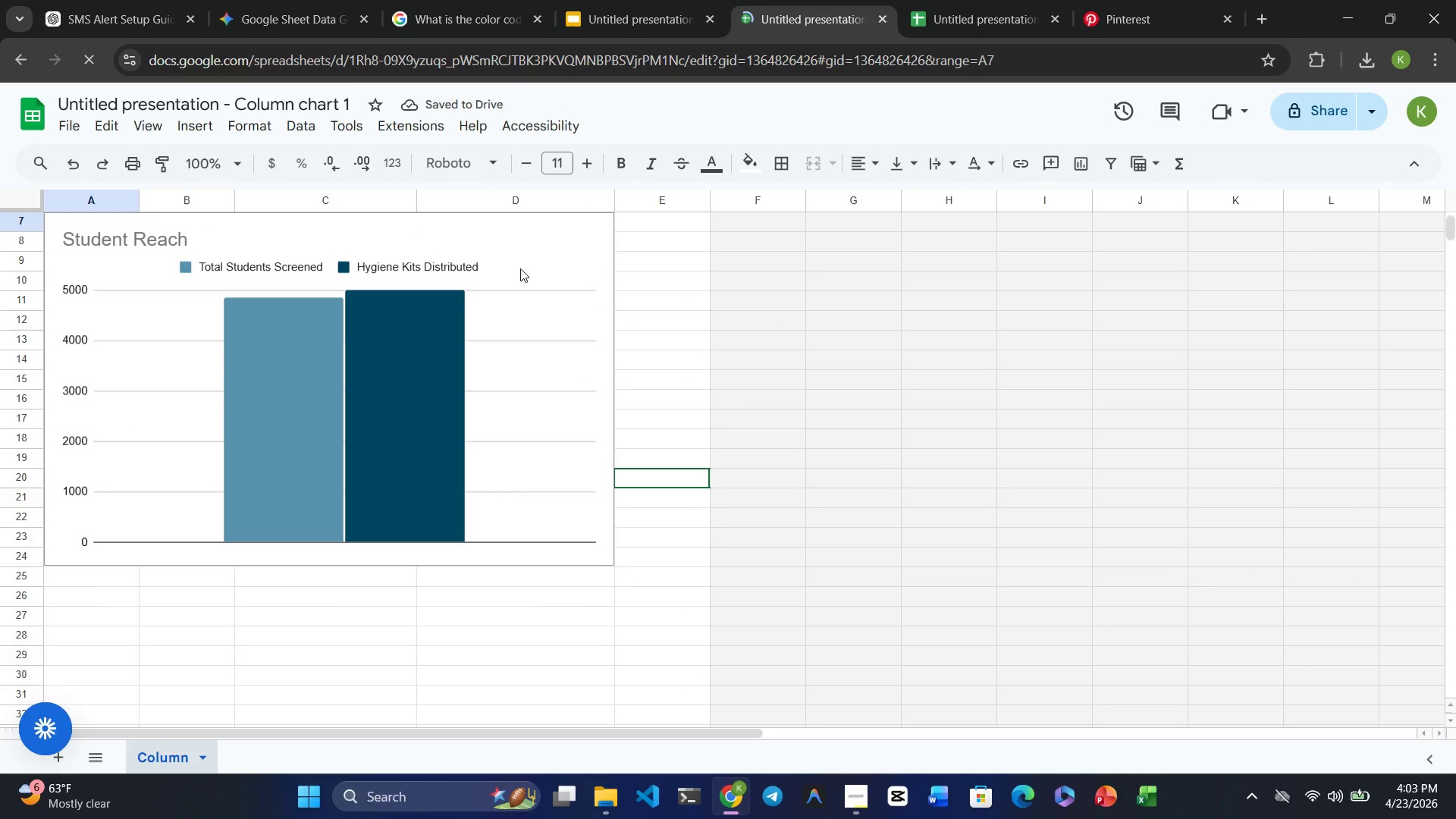 
wait(6.06)
 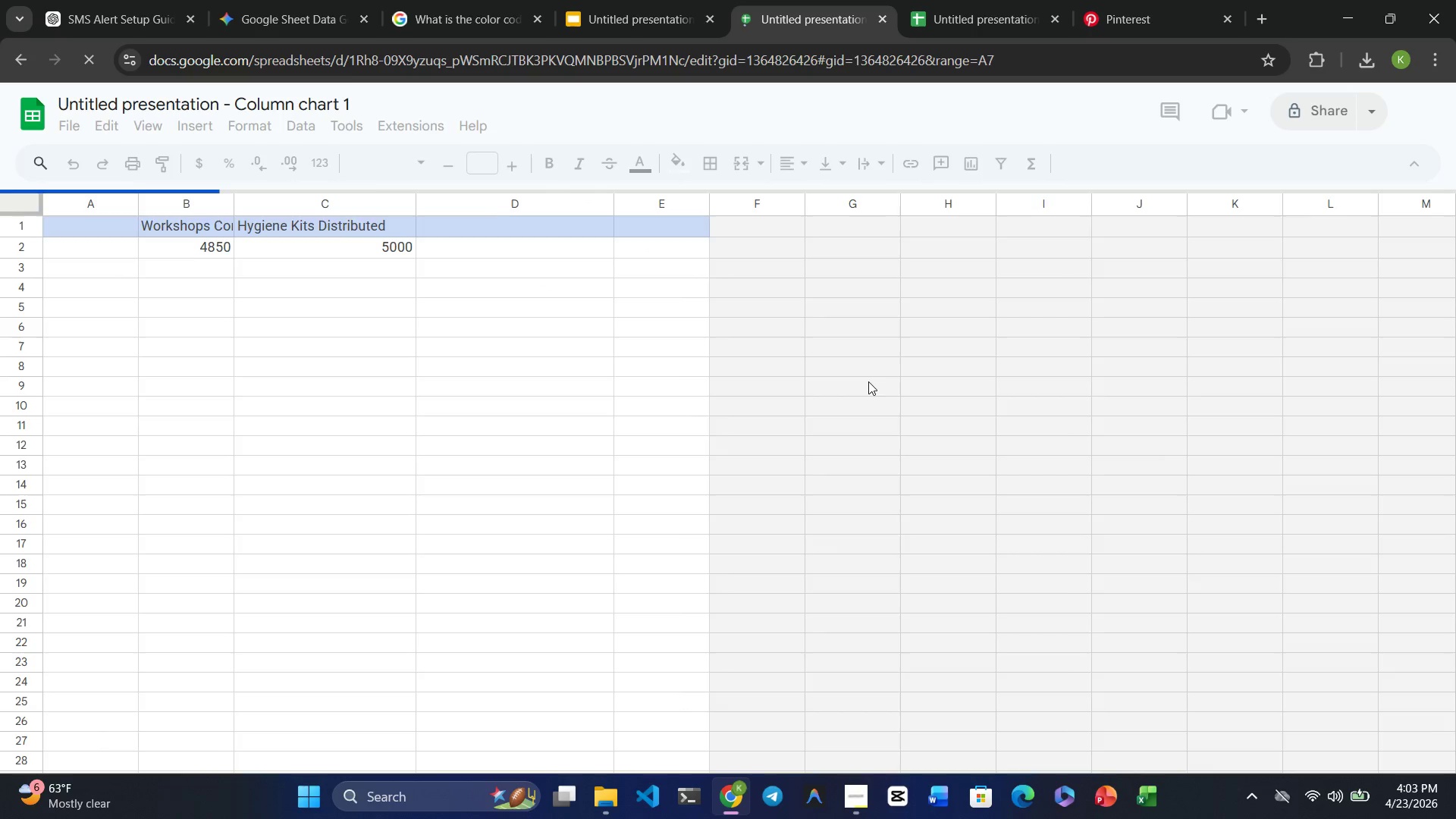 
left_click([583, 334])
 